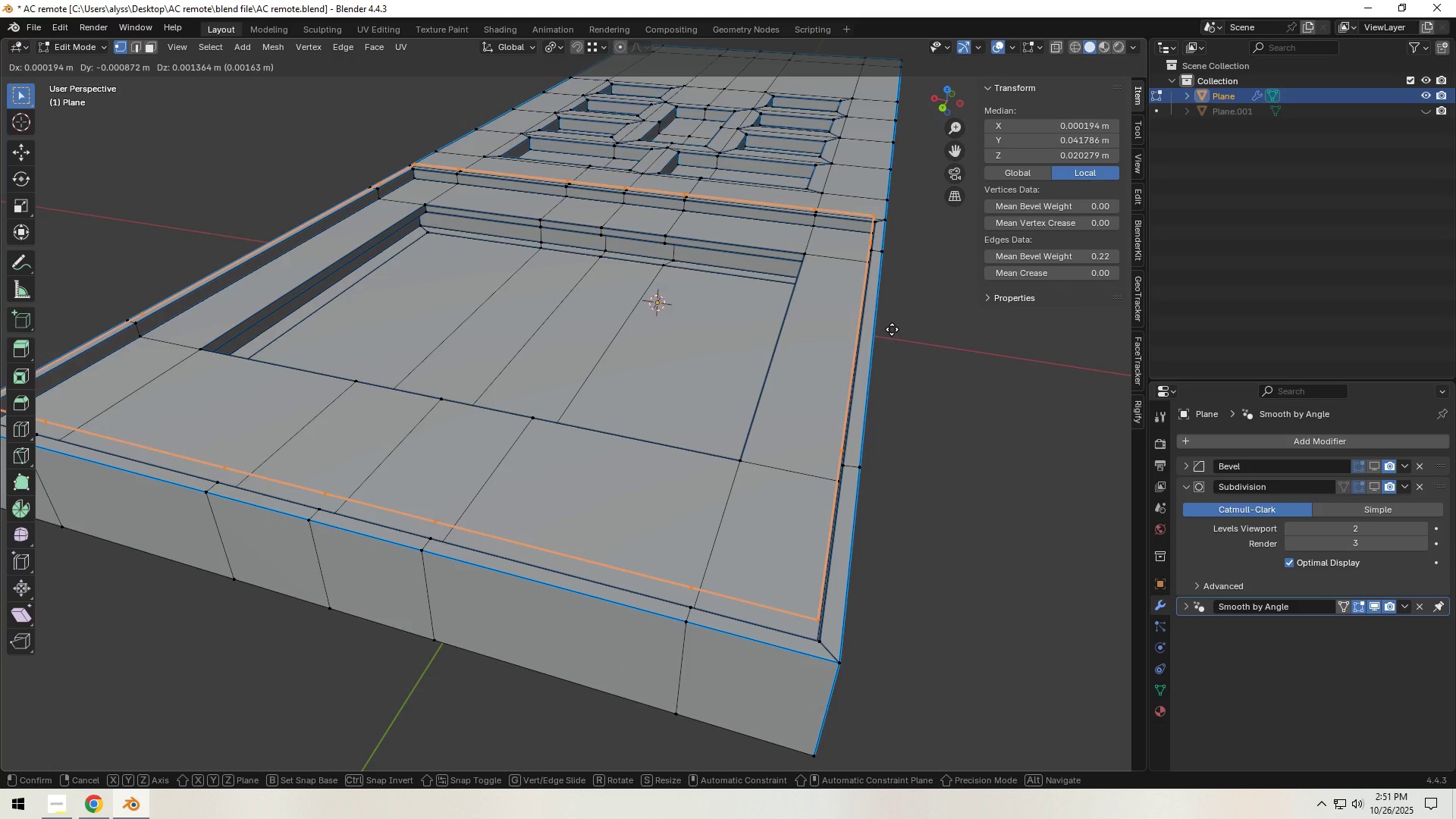 
wait(5.45)
 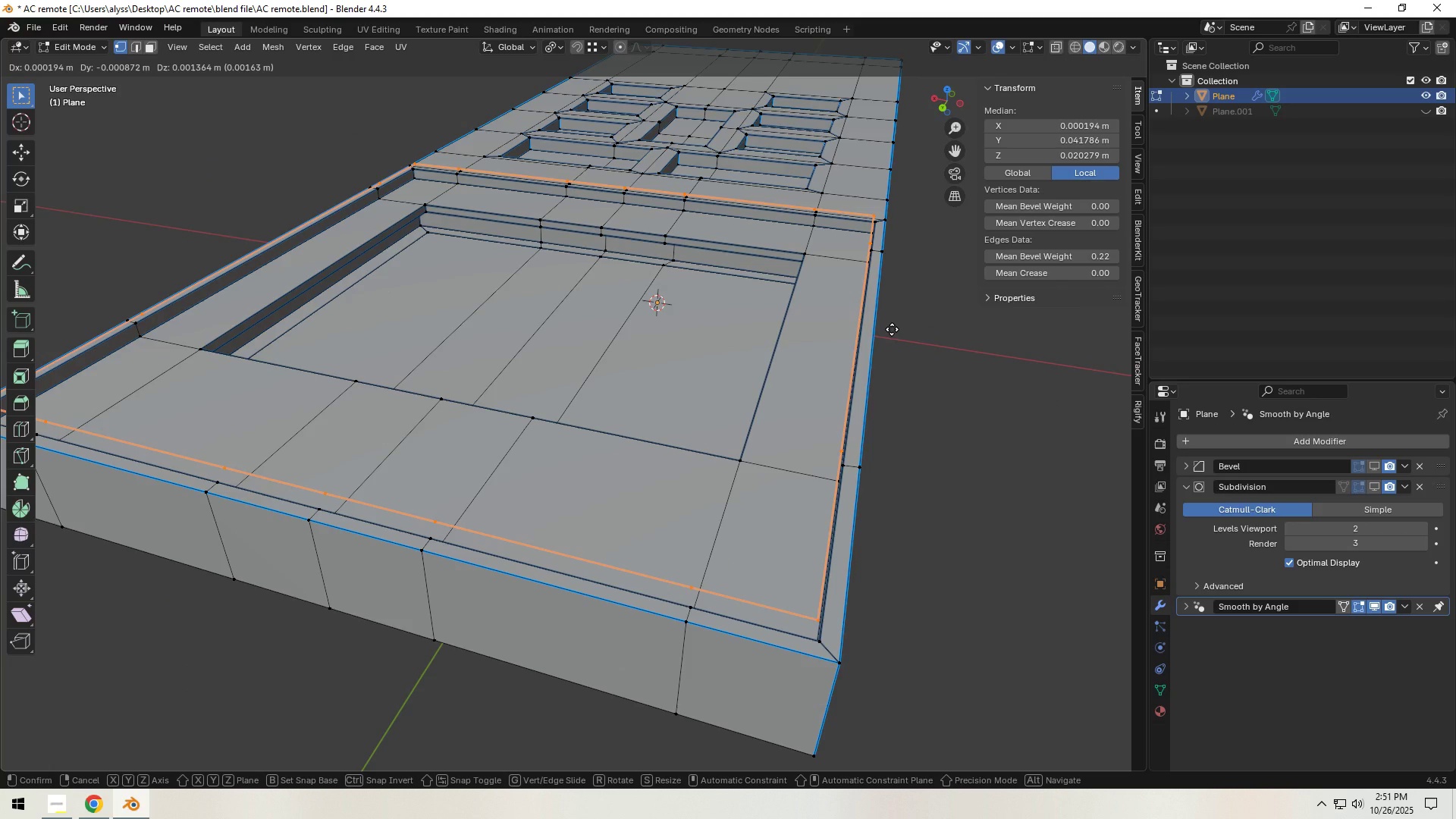 
right_click([892, 330])
 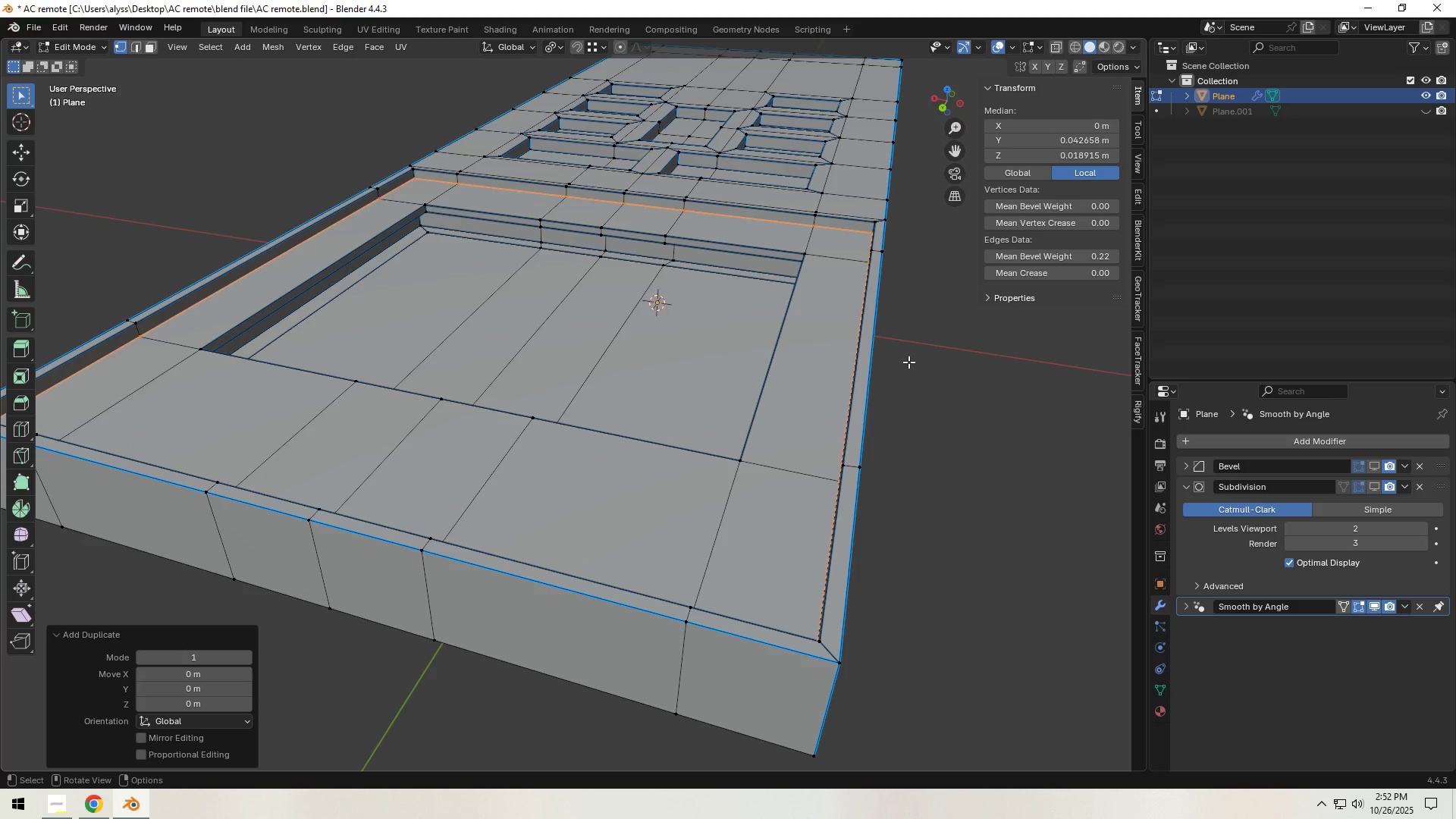 
key(Alt+H)
 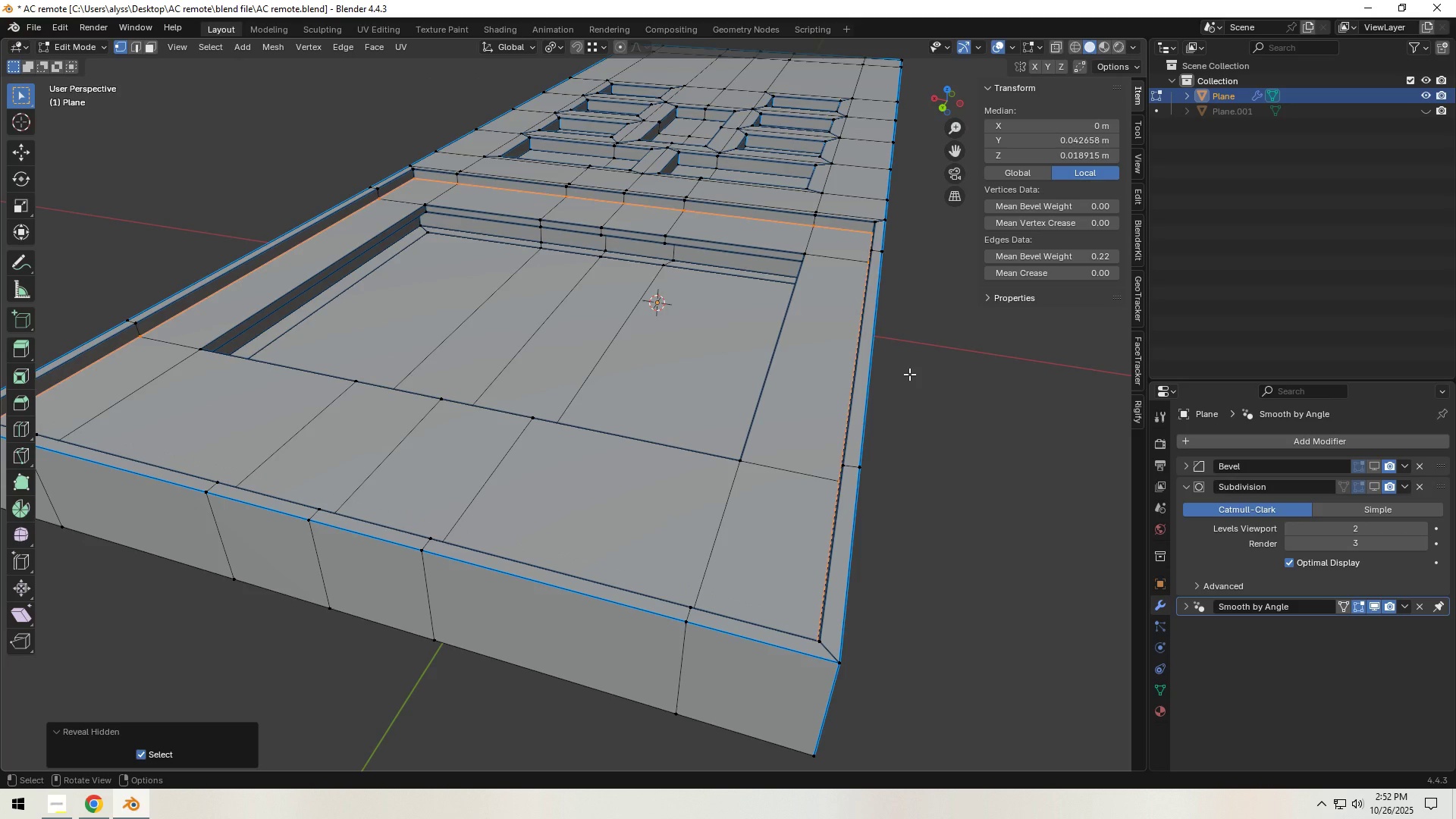 
key(Shift+H)
 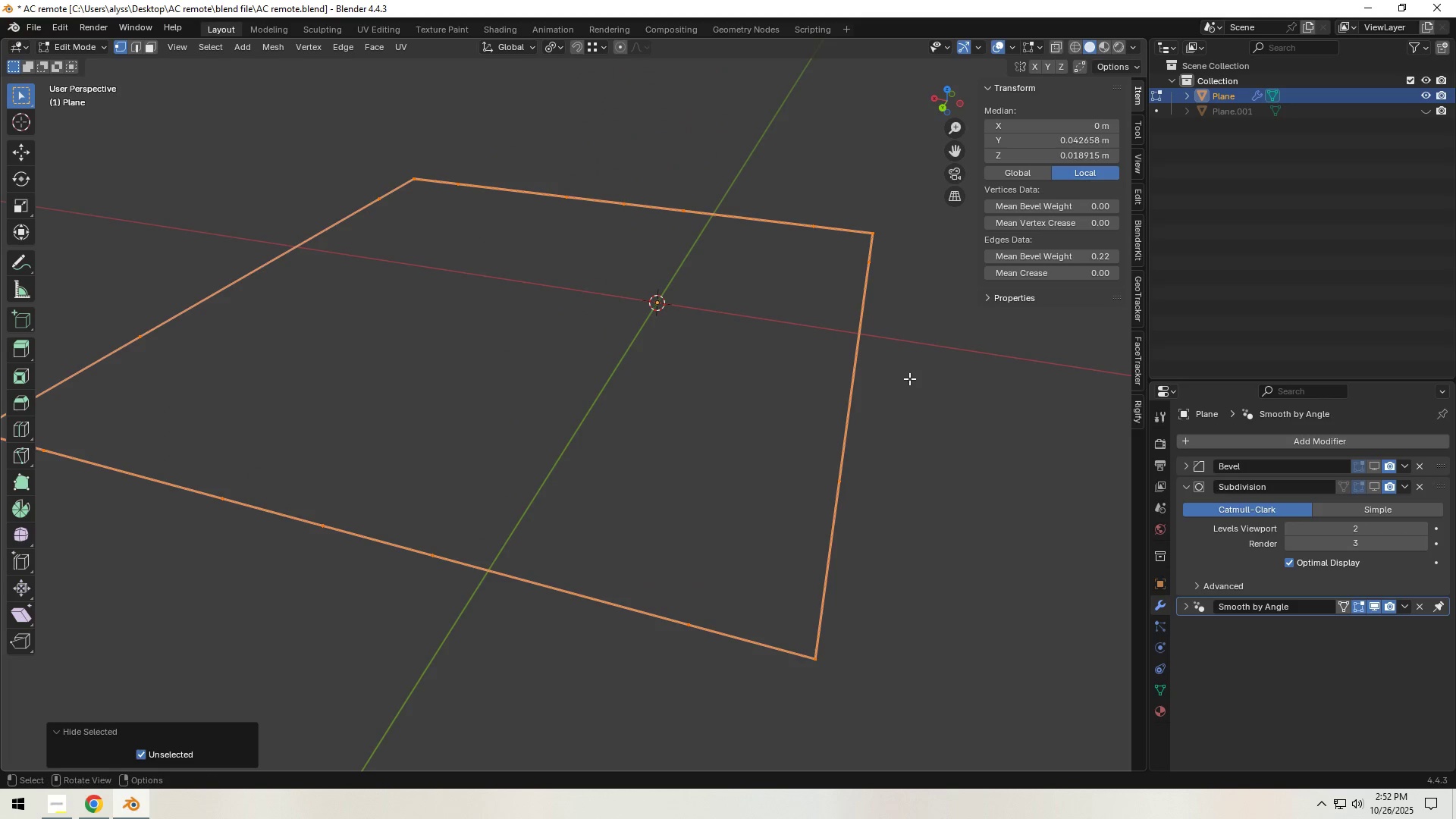 
left_click([909, 381])
 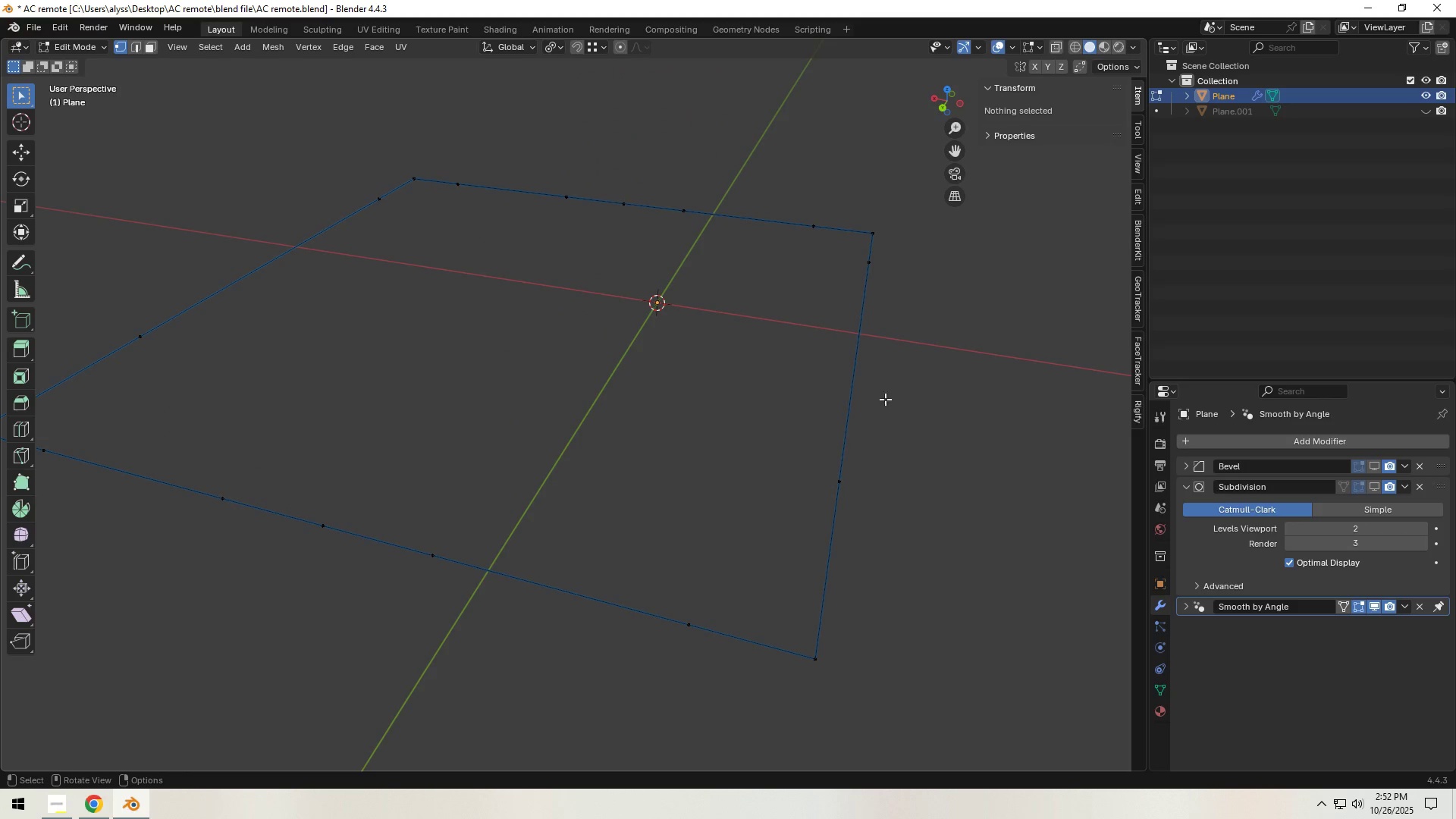 
key(Tab)
 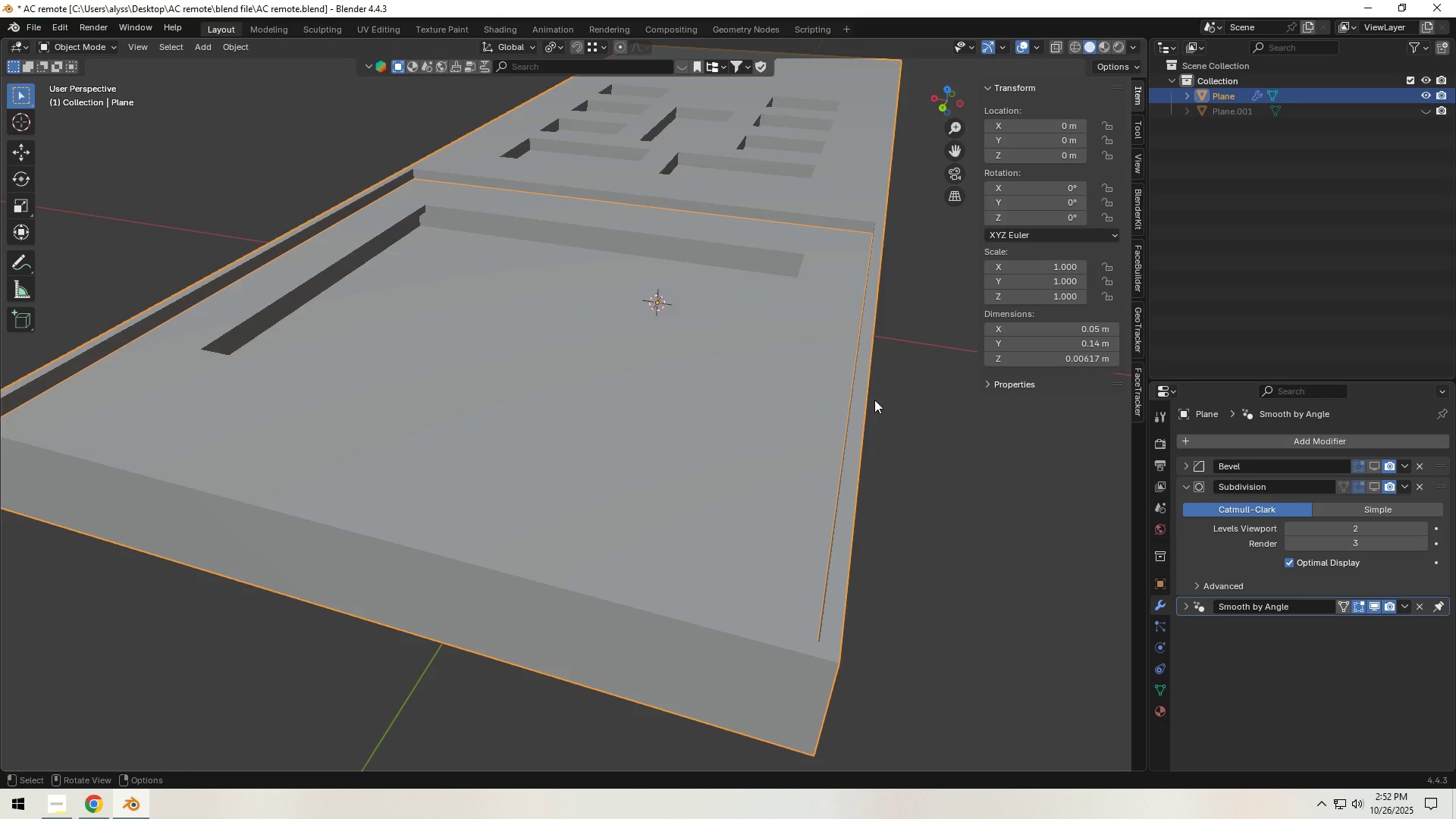 
key(Tab)
 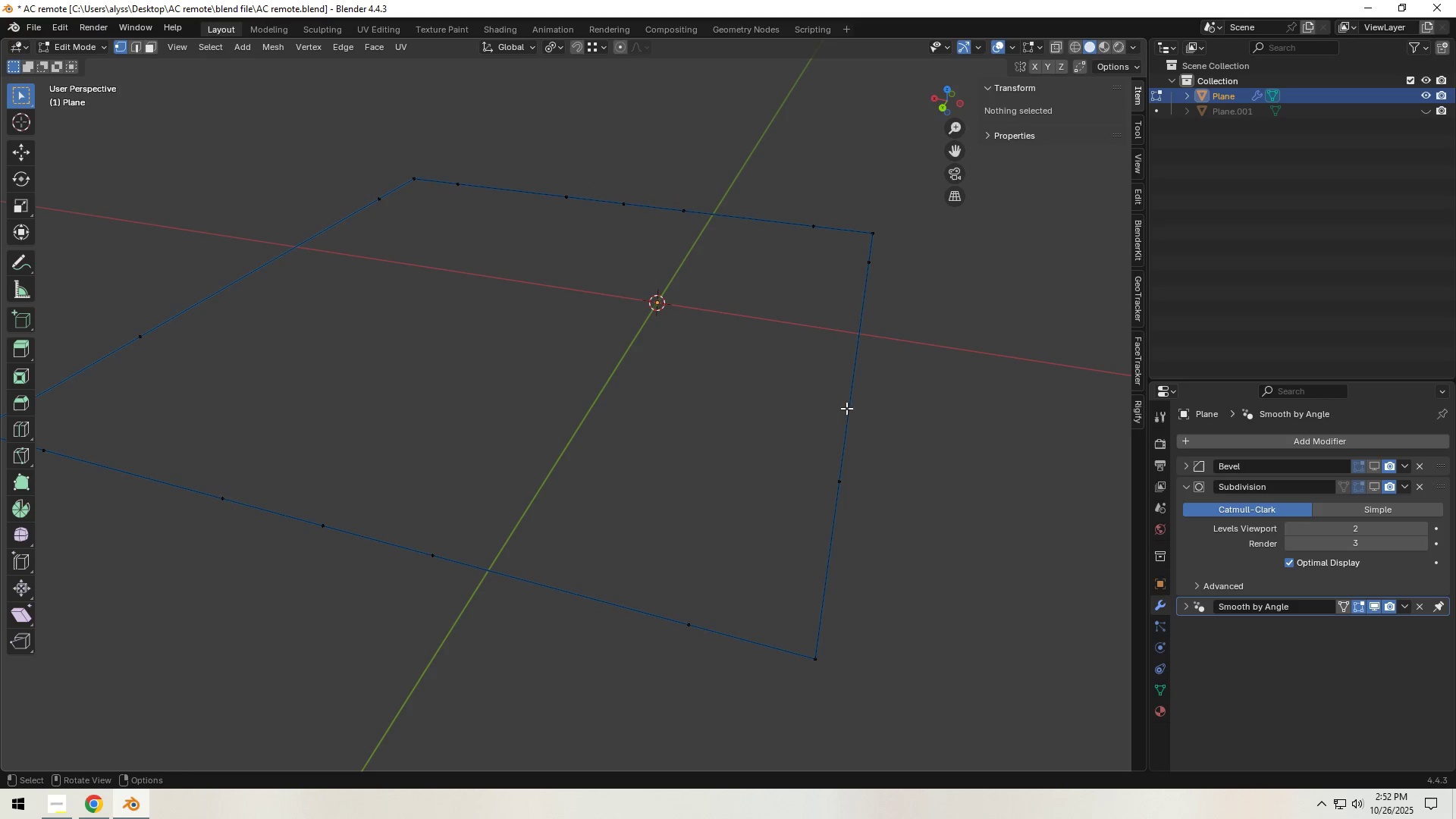 
wait(5.5)
 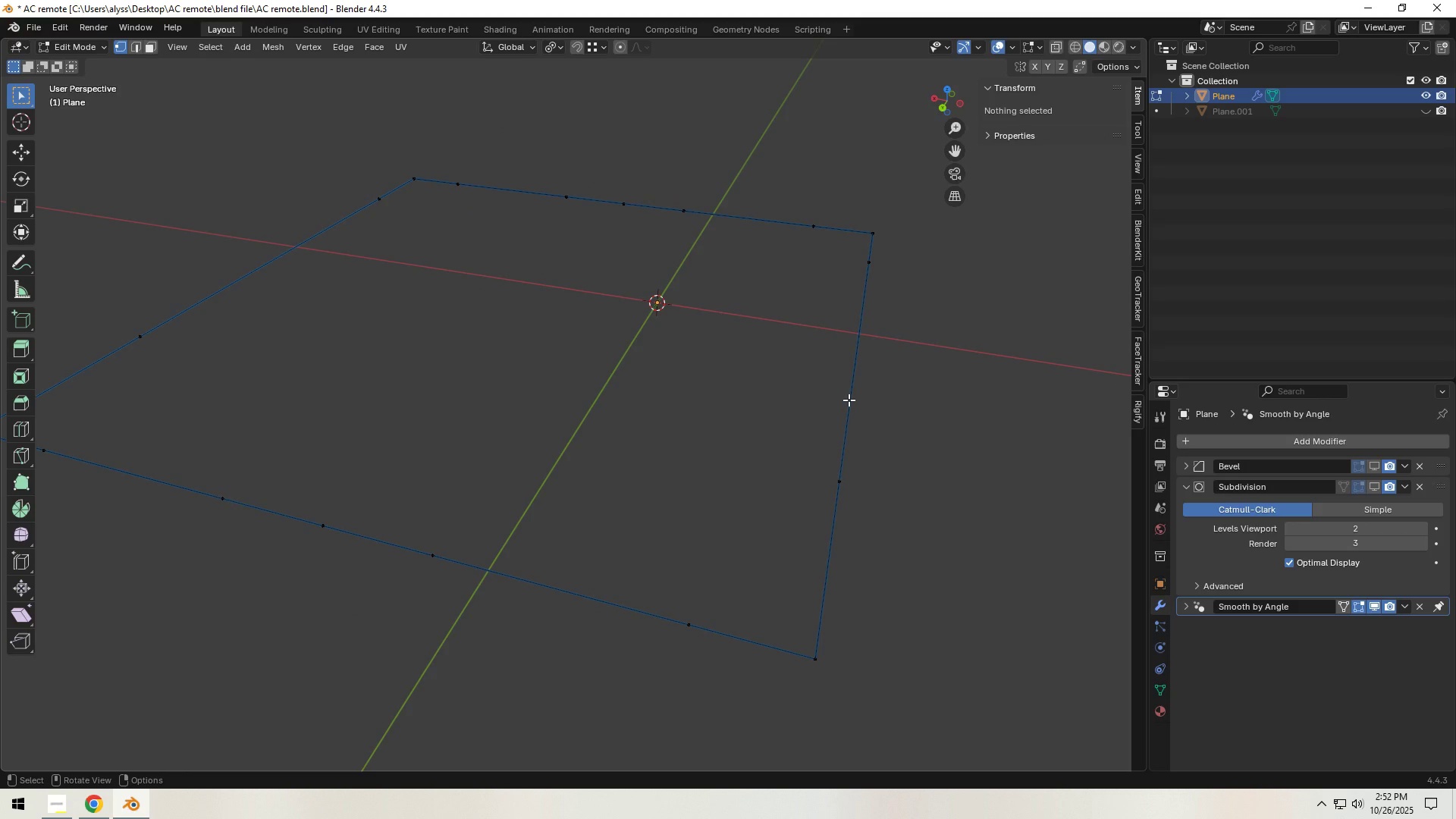 
scroll: coordinate [848, 405], scroll_direction: down, amount: 3.0
 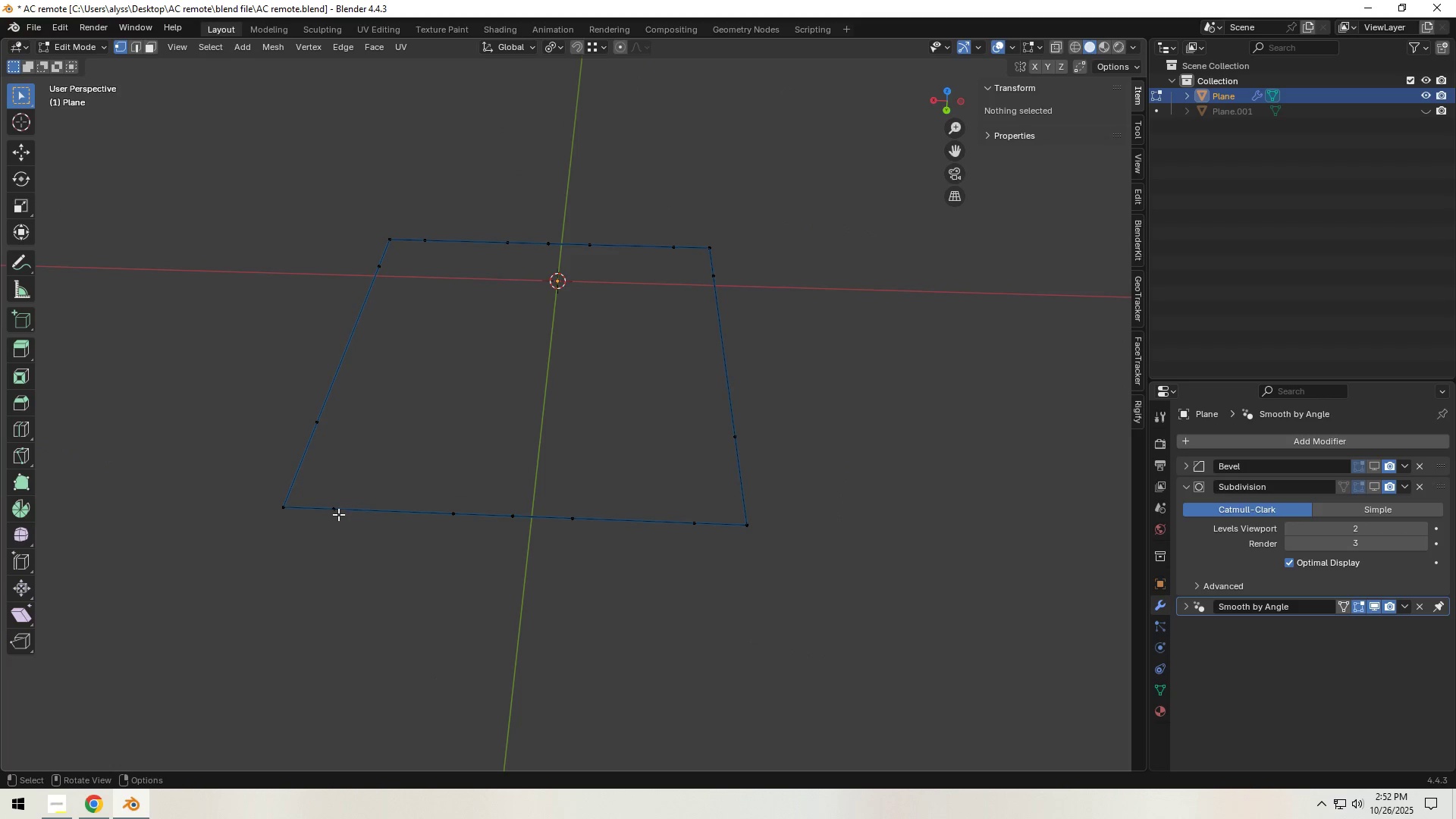 
hold_key(key=ShiftLeft, duration=1.53)
left_click([460, 521])
 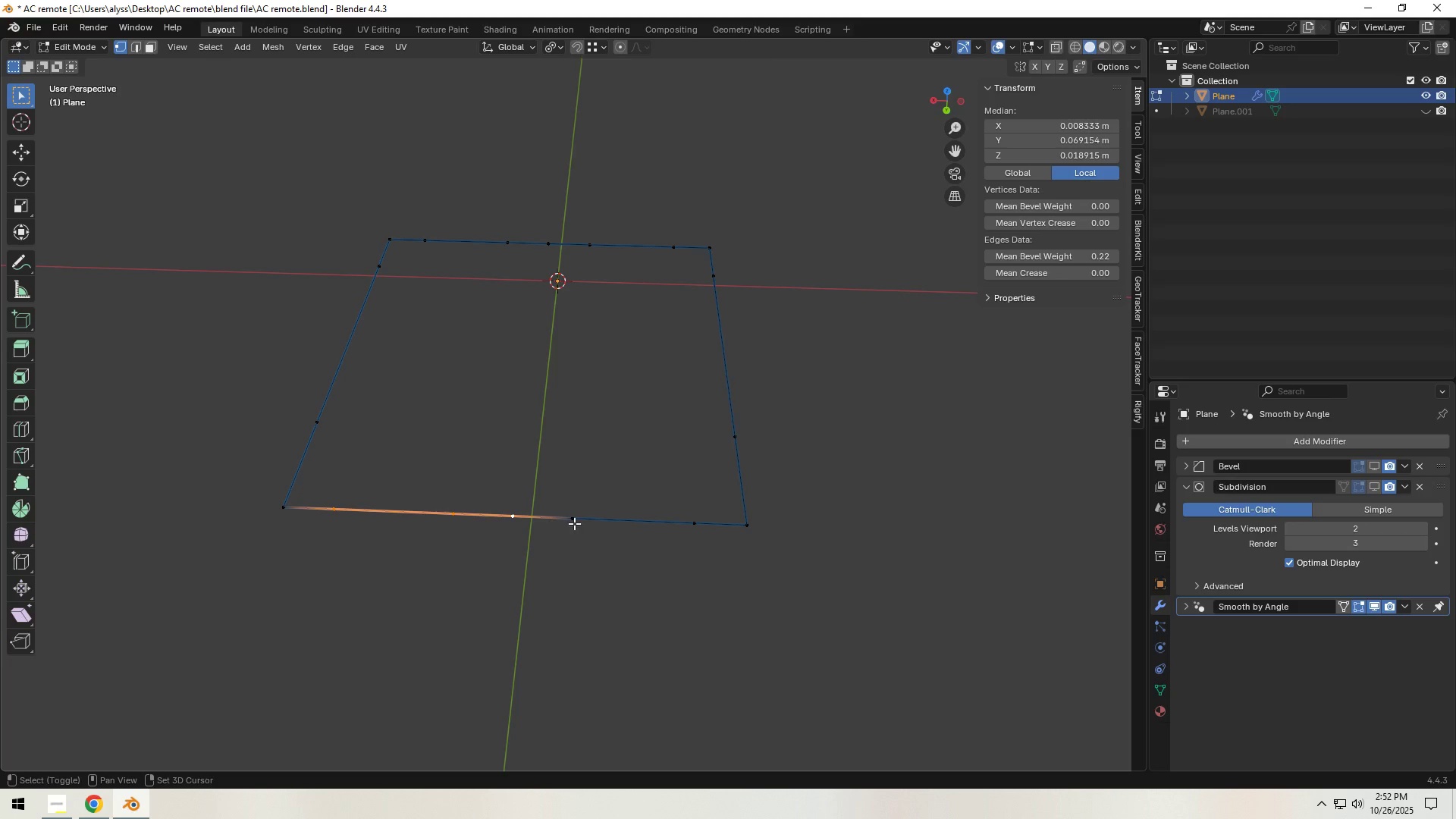 
hold_key(key=ShiftLeft, duration=0.89)
left_click([689, 525])
 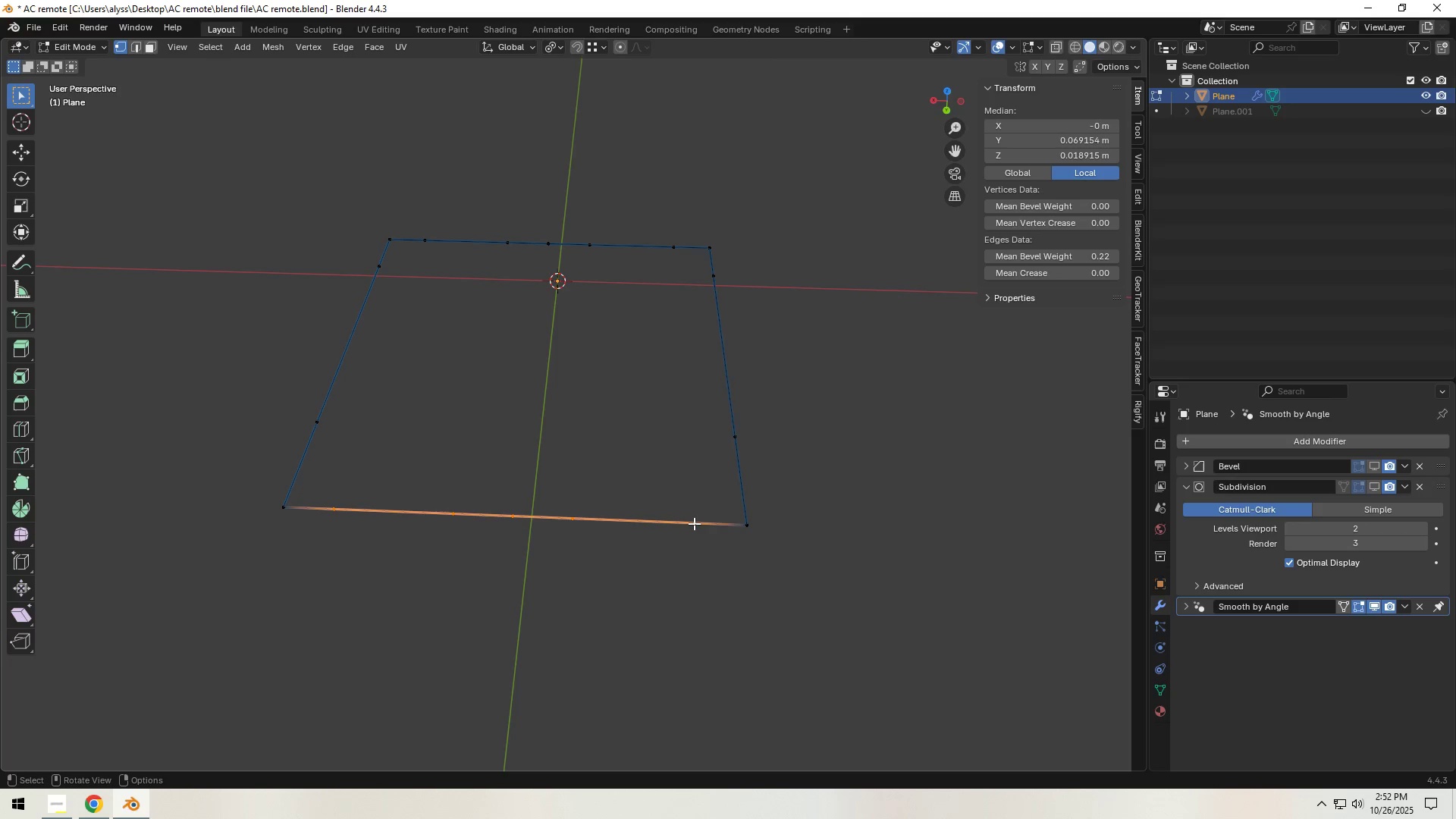 
key(Control+X)
 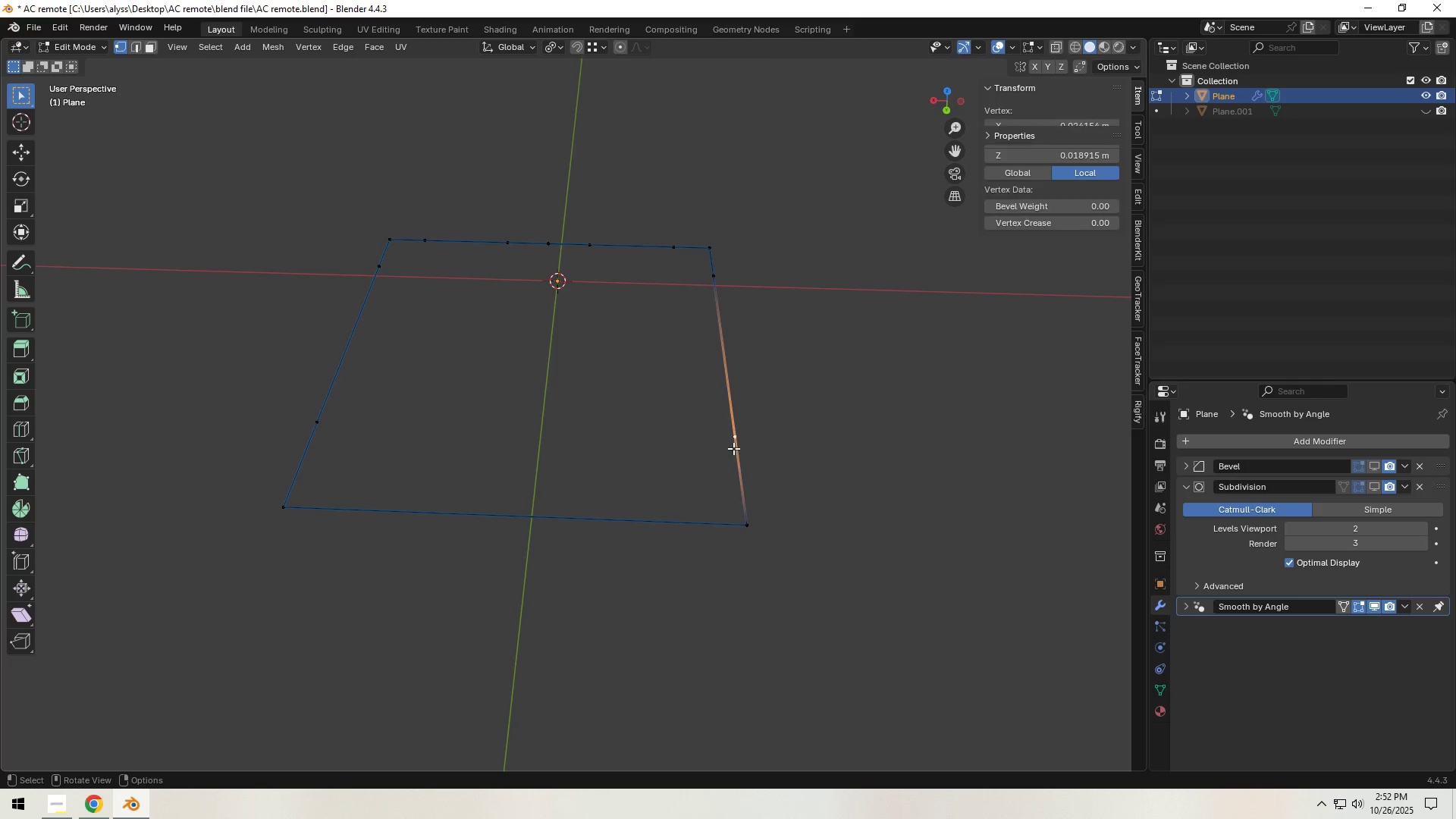 
hold_key(key=ShiftLeft, duration=1.52)
left_click([723, 275])
 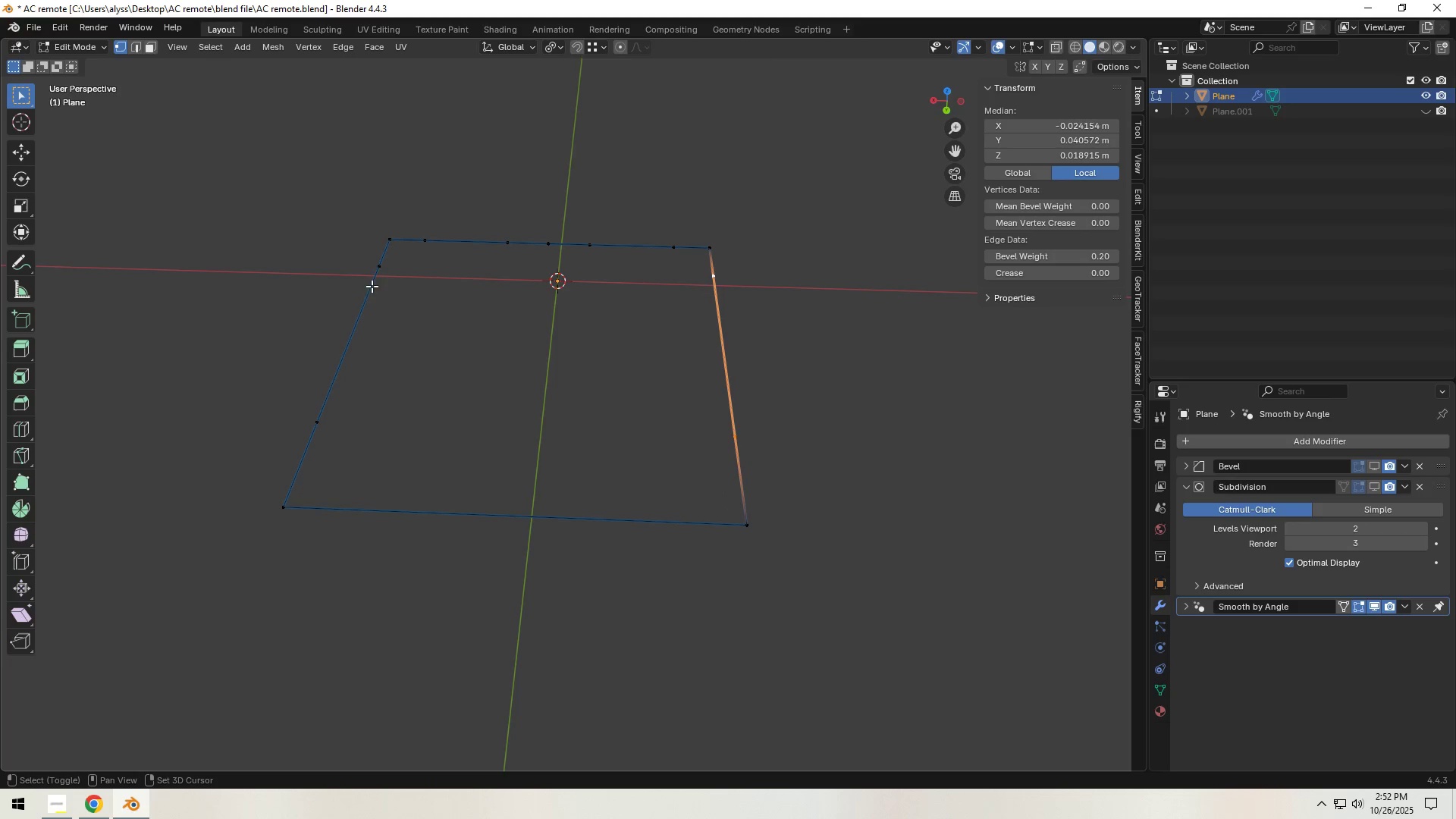 
hold_key(key=ShiftLeft, duration=0.78)
 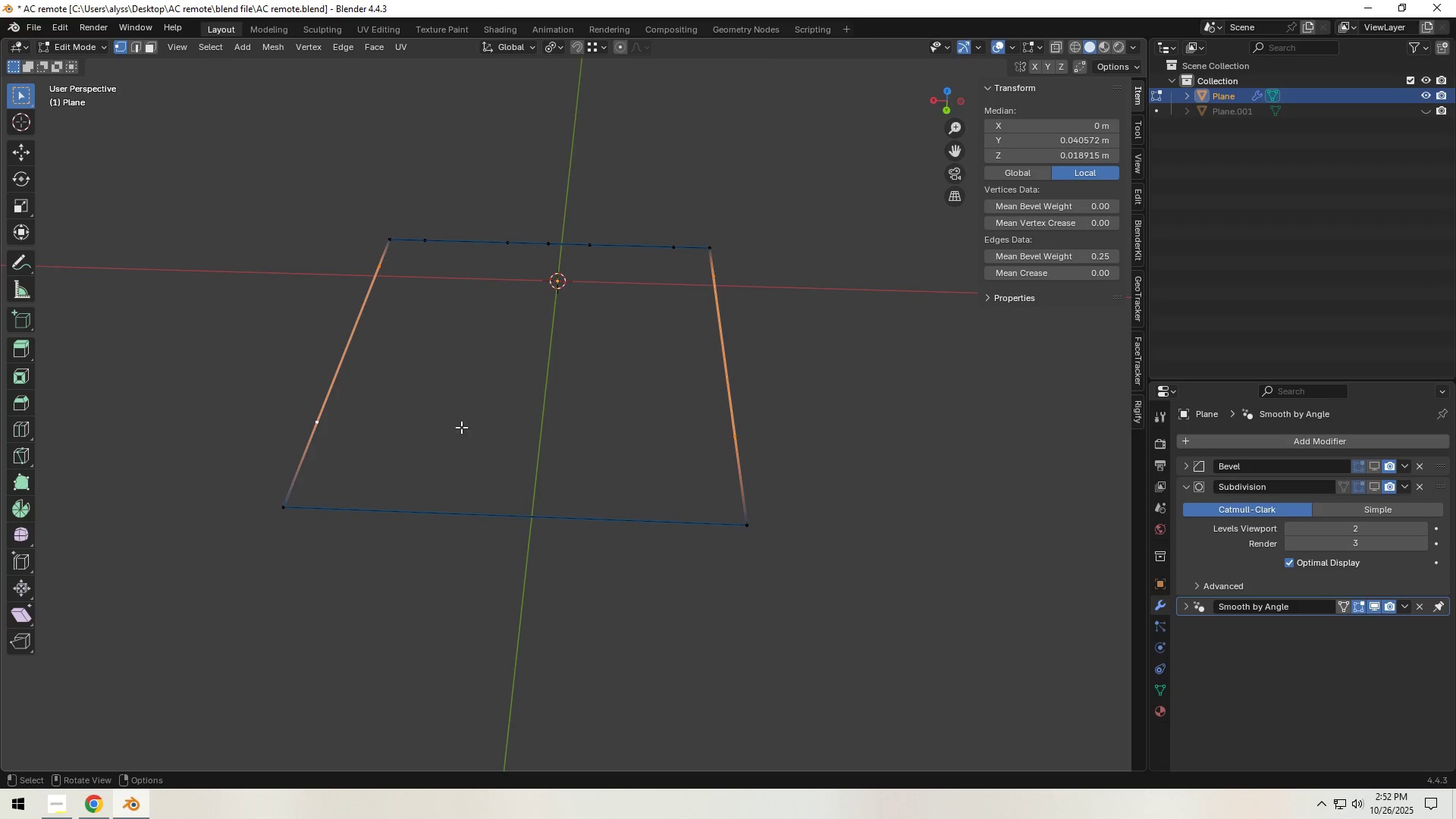 
key(Control+X)
 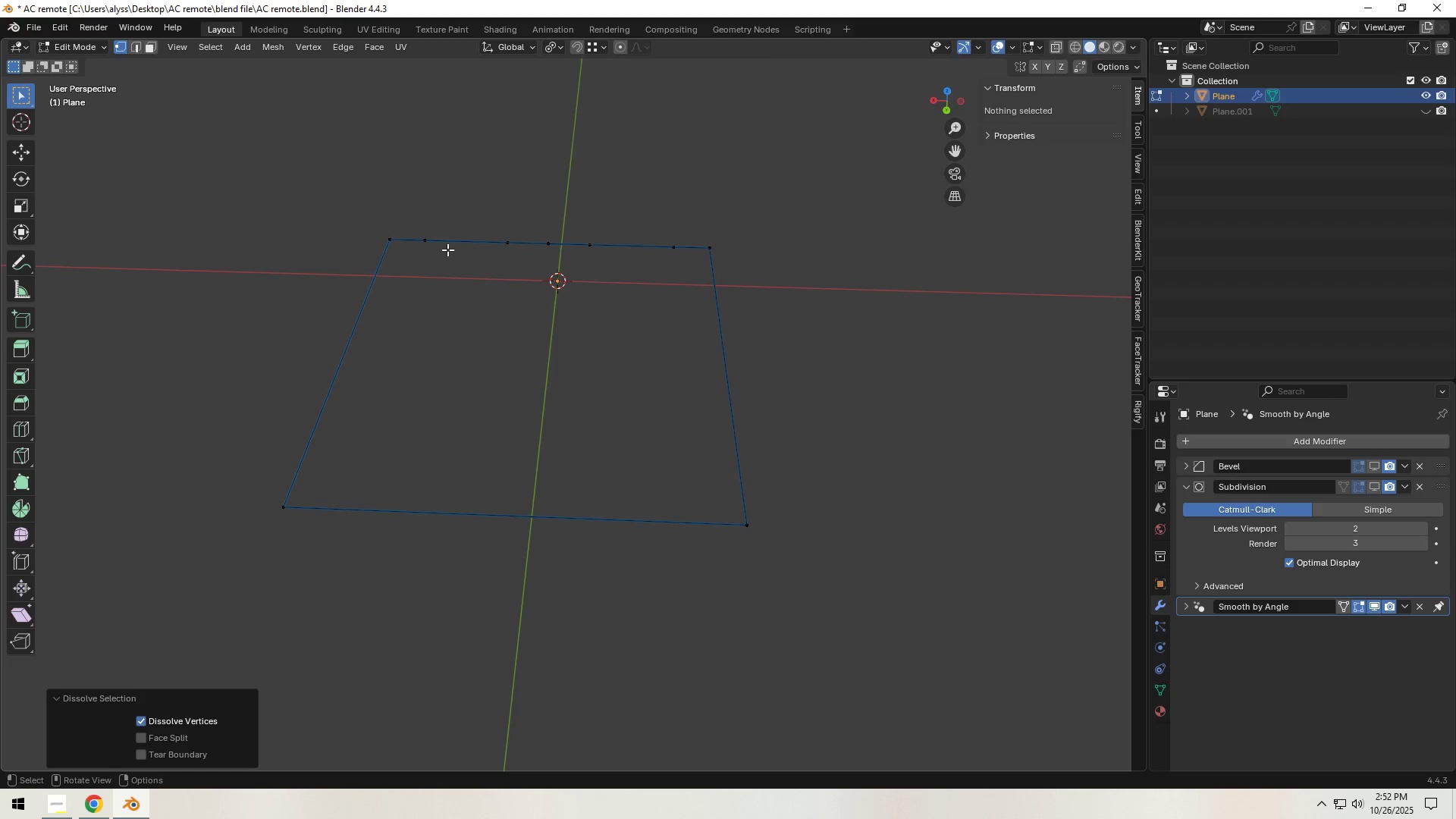 
left_click([429, 246])
 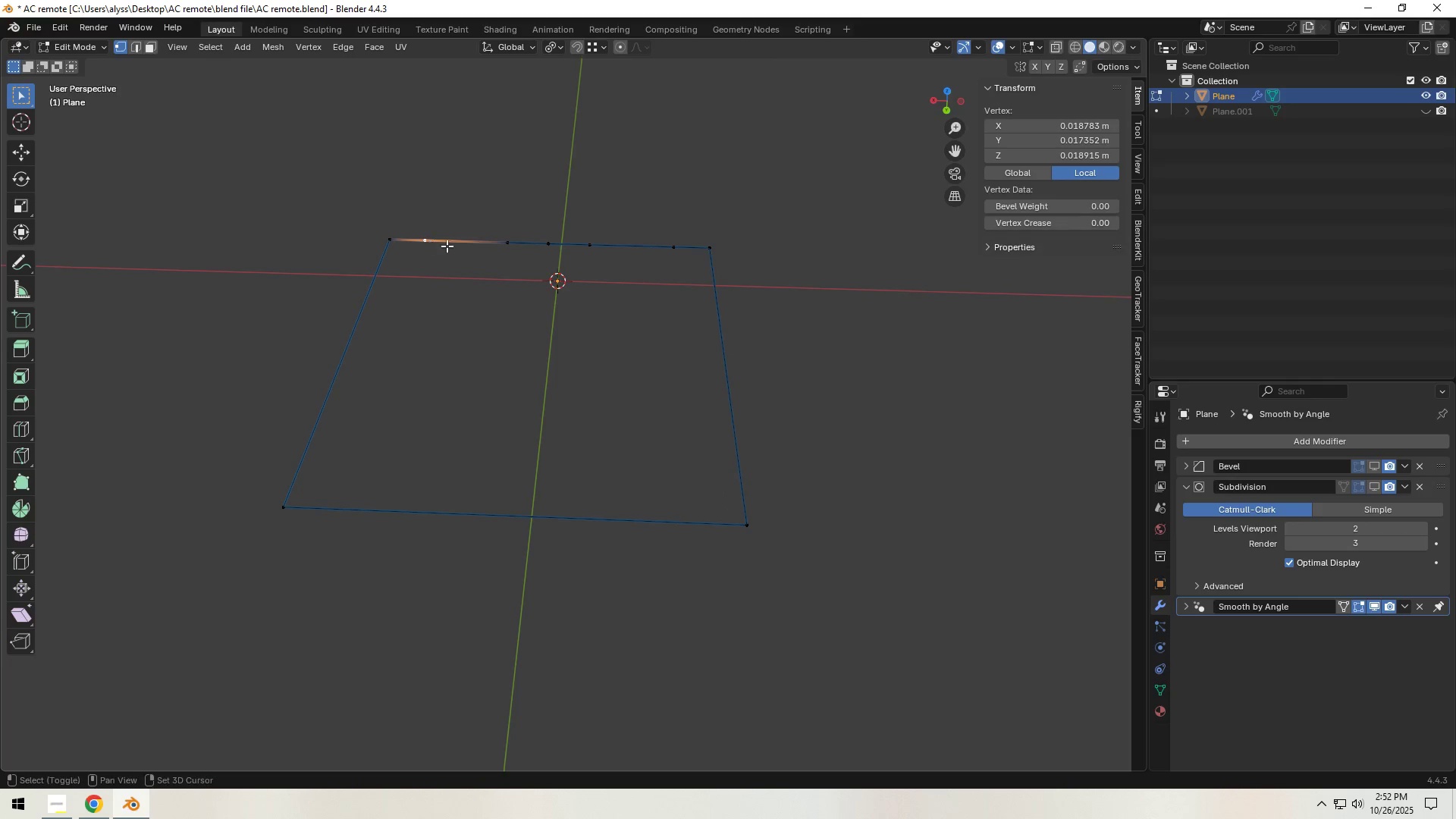 
hold_key(key=ShiftLeft, duration=1.52)
left_click([513, 246])
 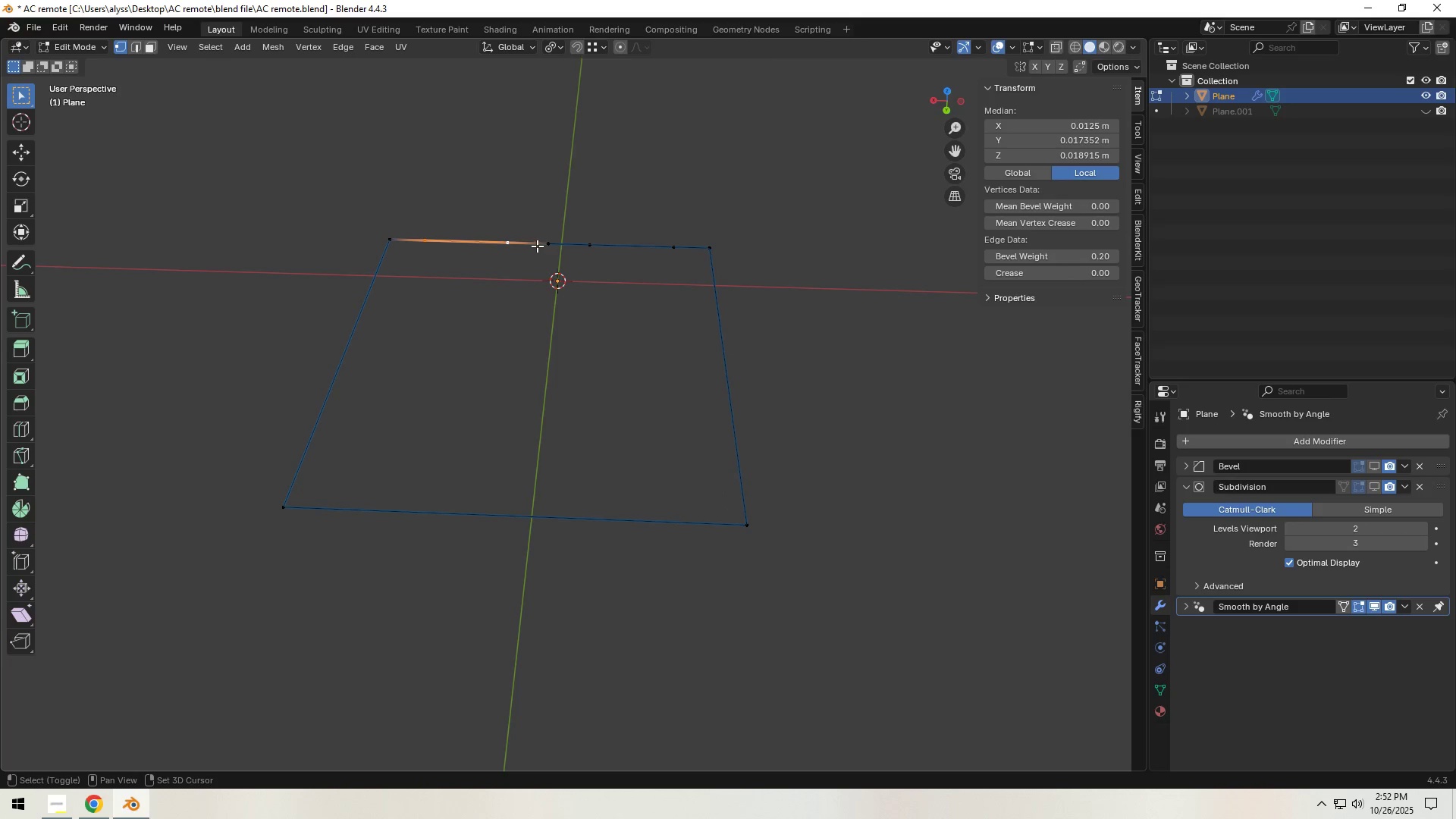 
left_click([541, 245])
 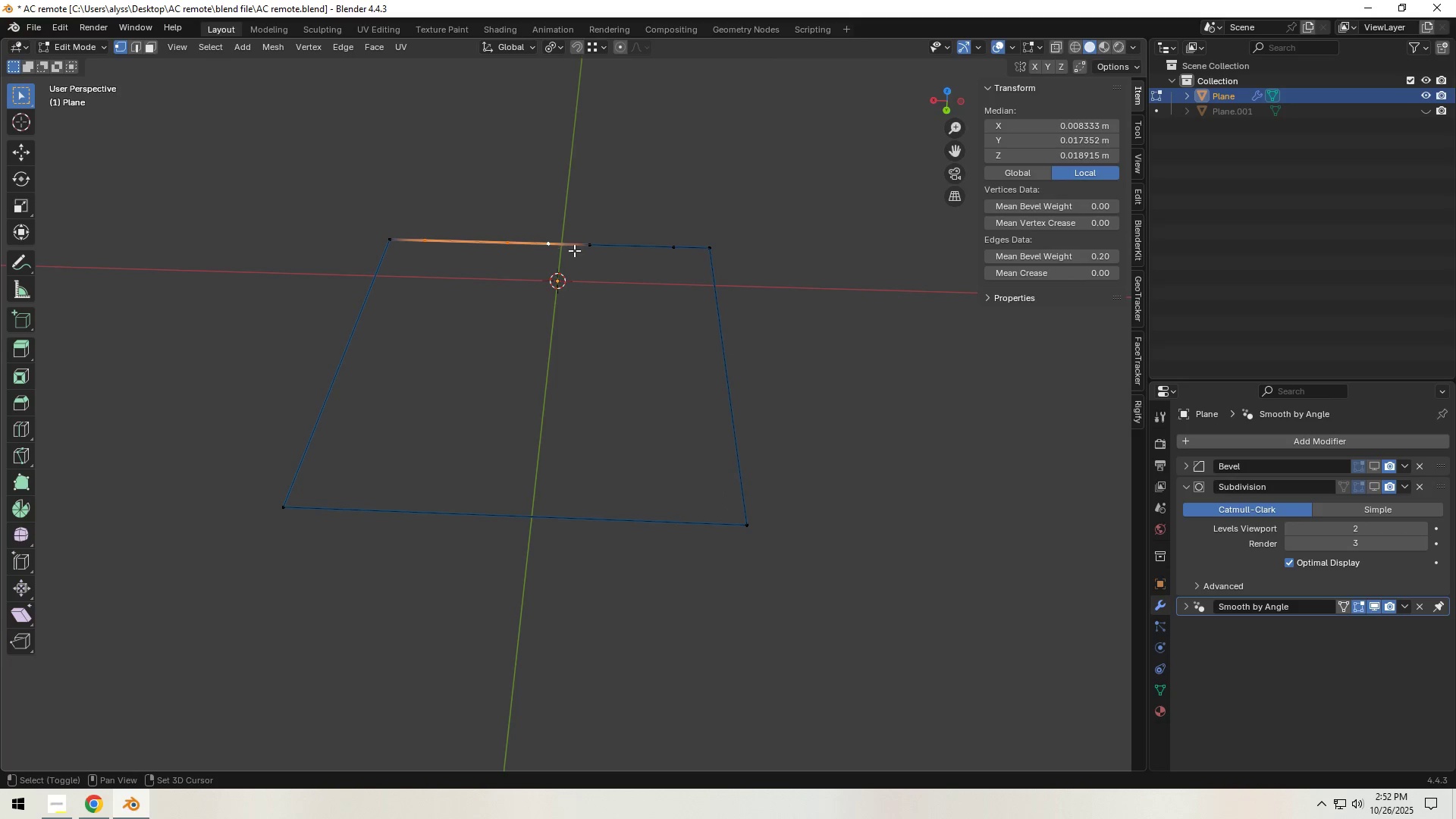 
double_click([585, 249])
 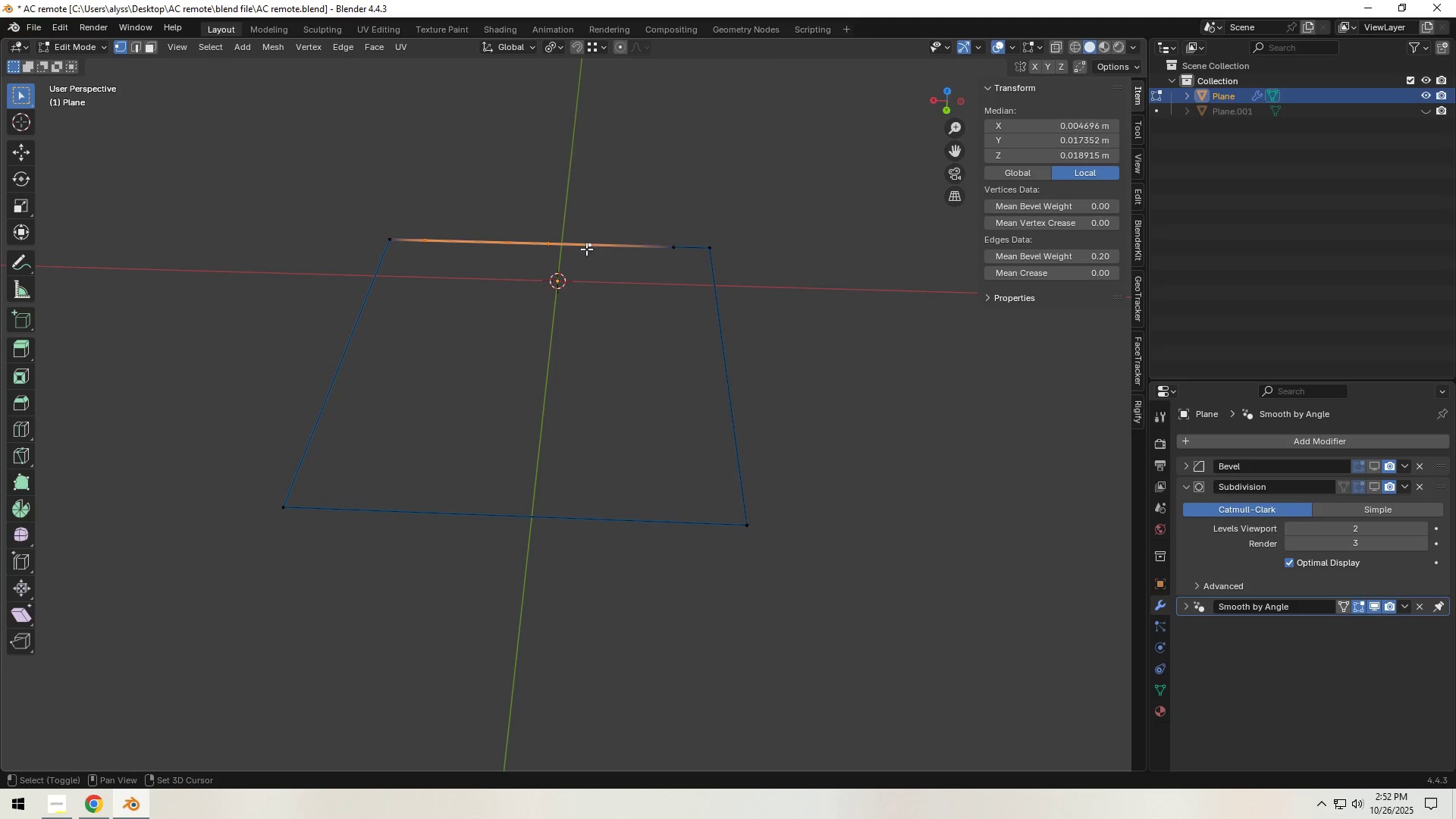 
hold_key(key=ShiftLeft, duration=0.89)
left_click([669, 247])
 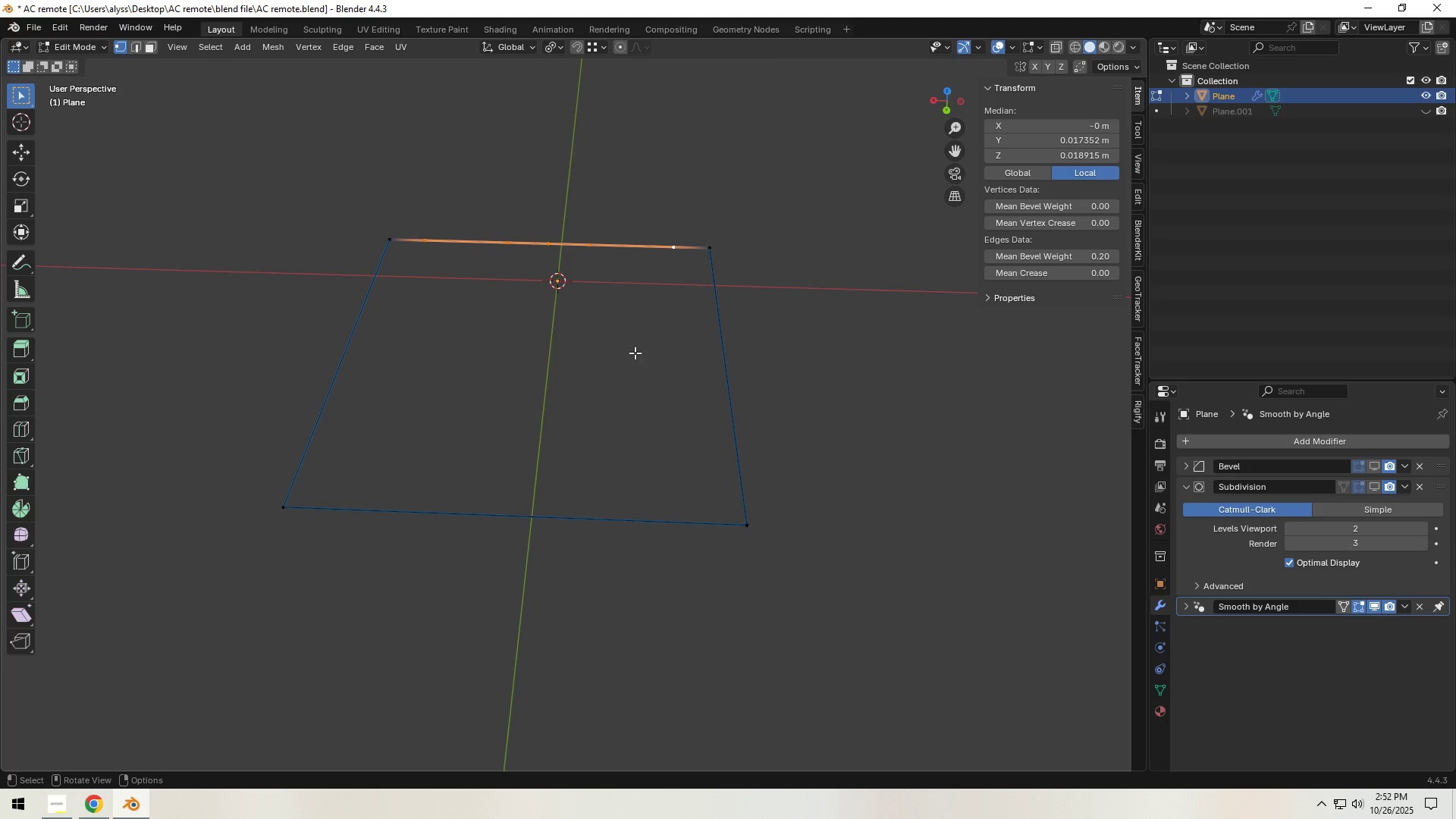 
key(Control+X)
 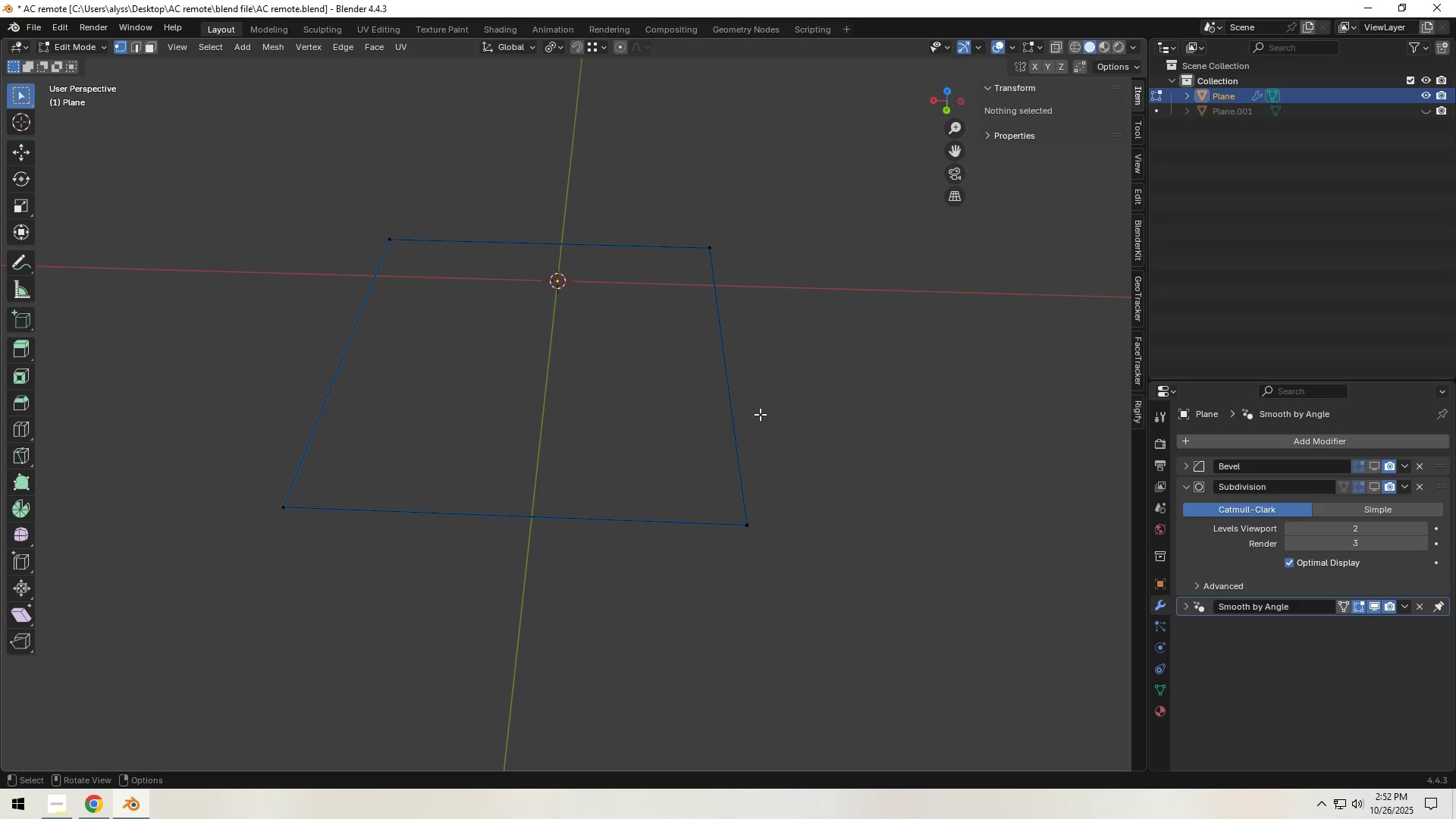 
type(faf)
 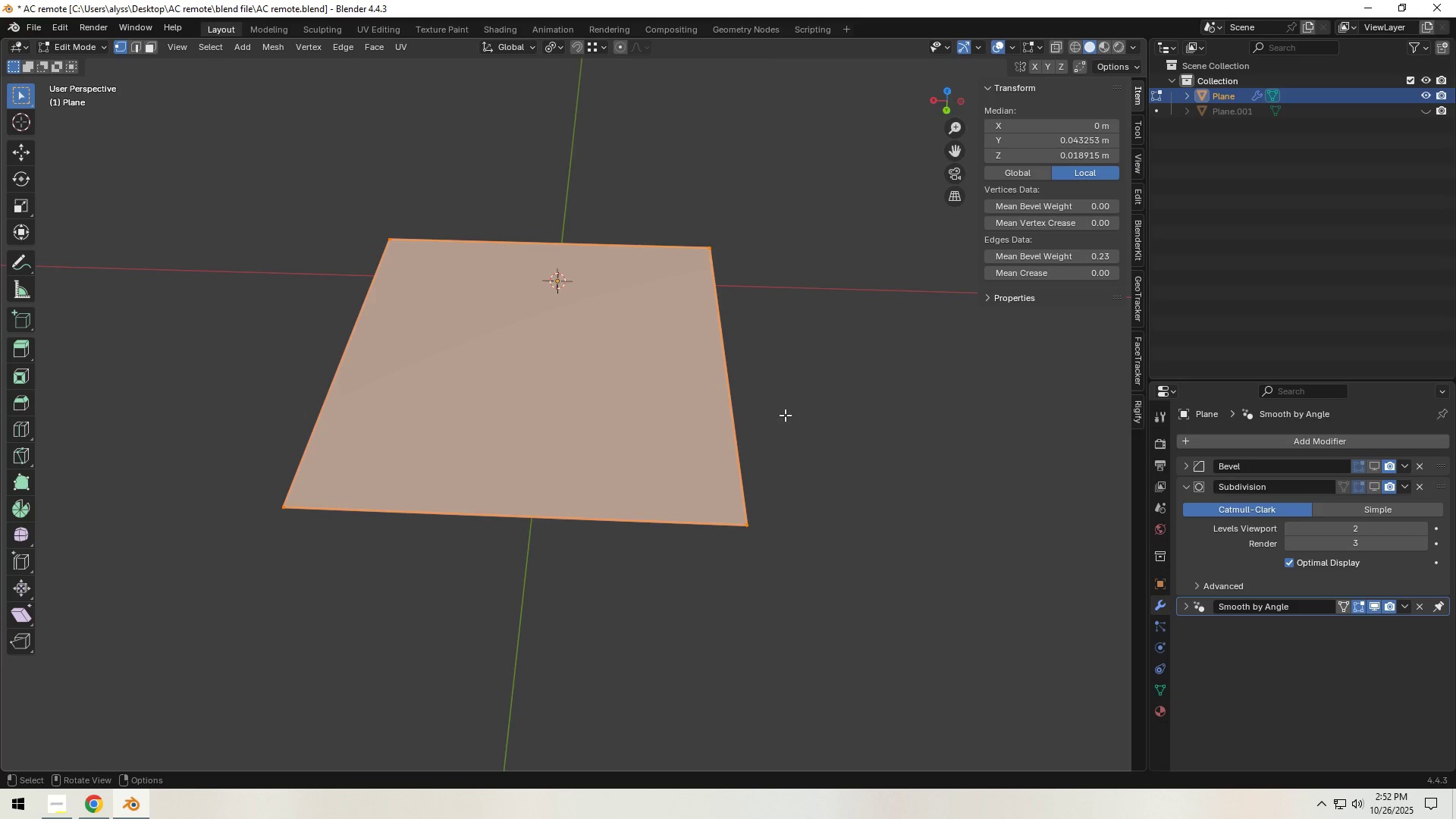 
left_click([785, 415])
 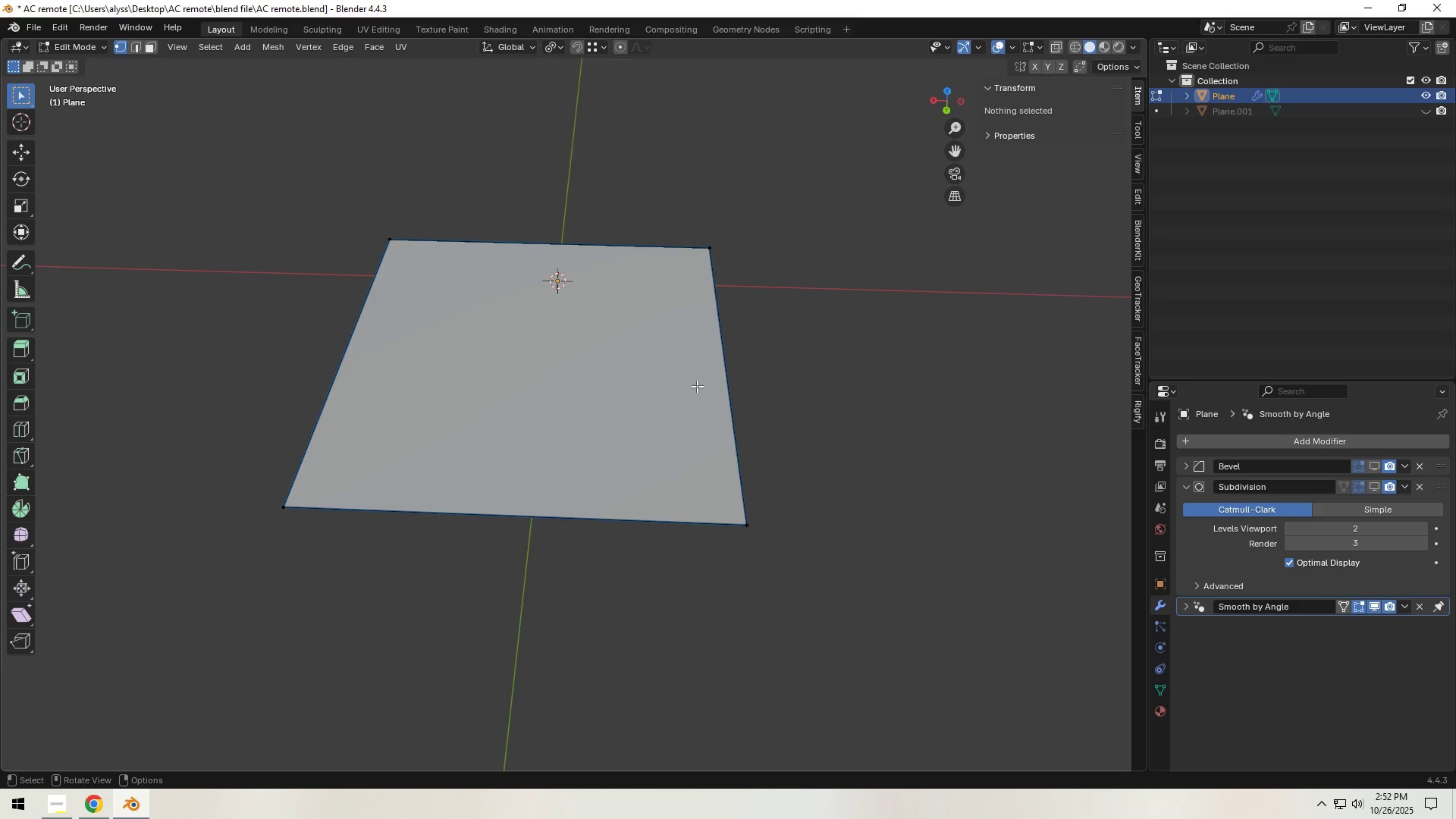 
left_click([682, 394])
 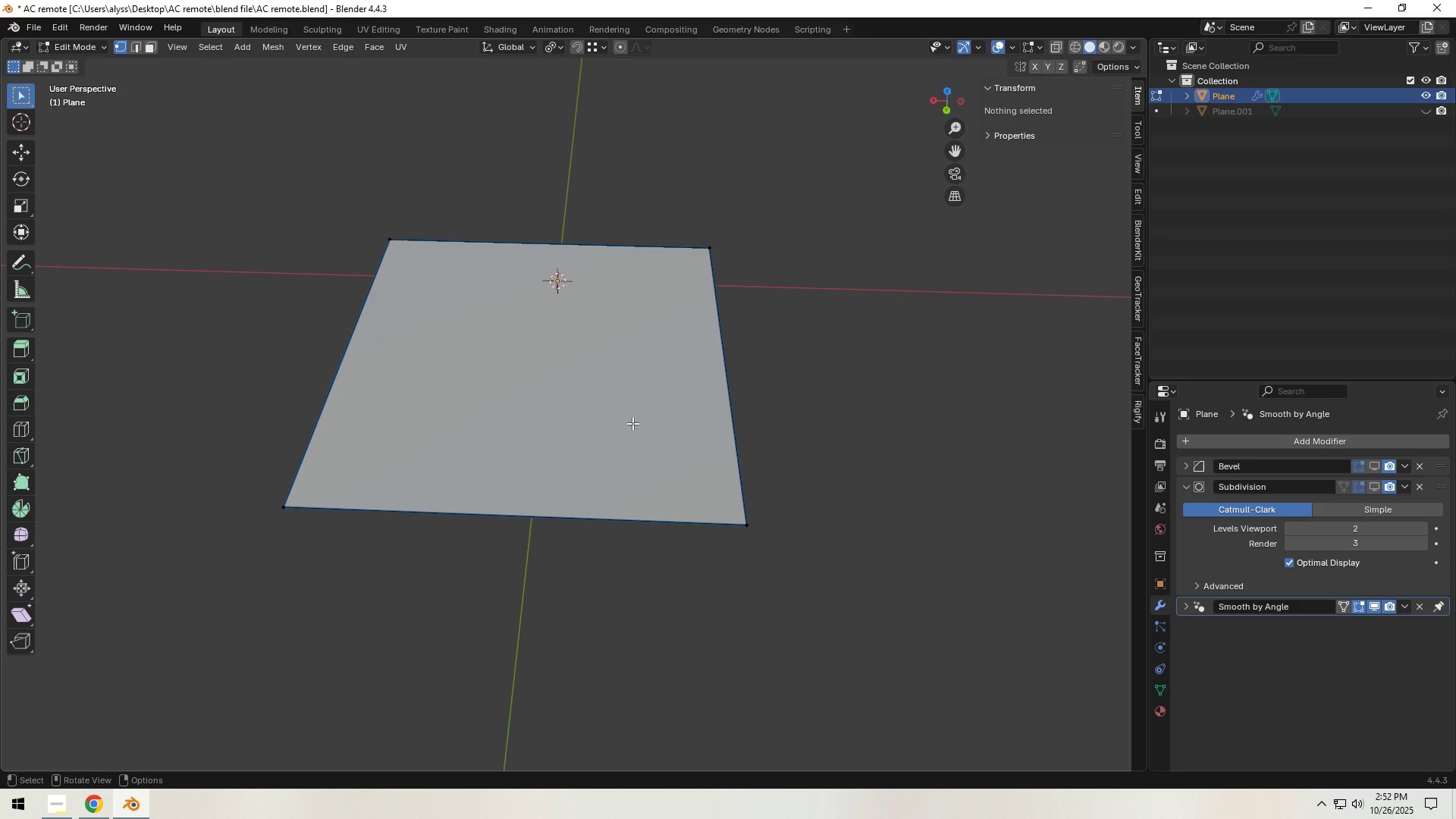 
key(A)
 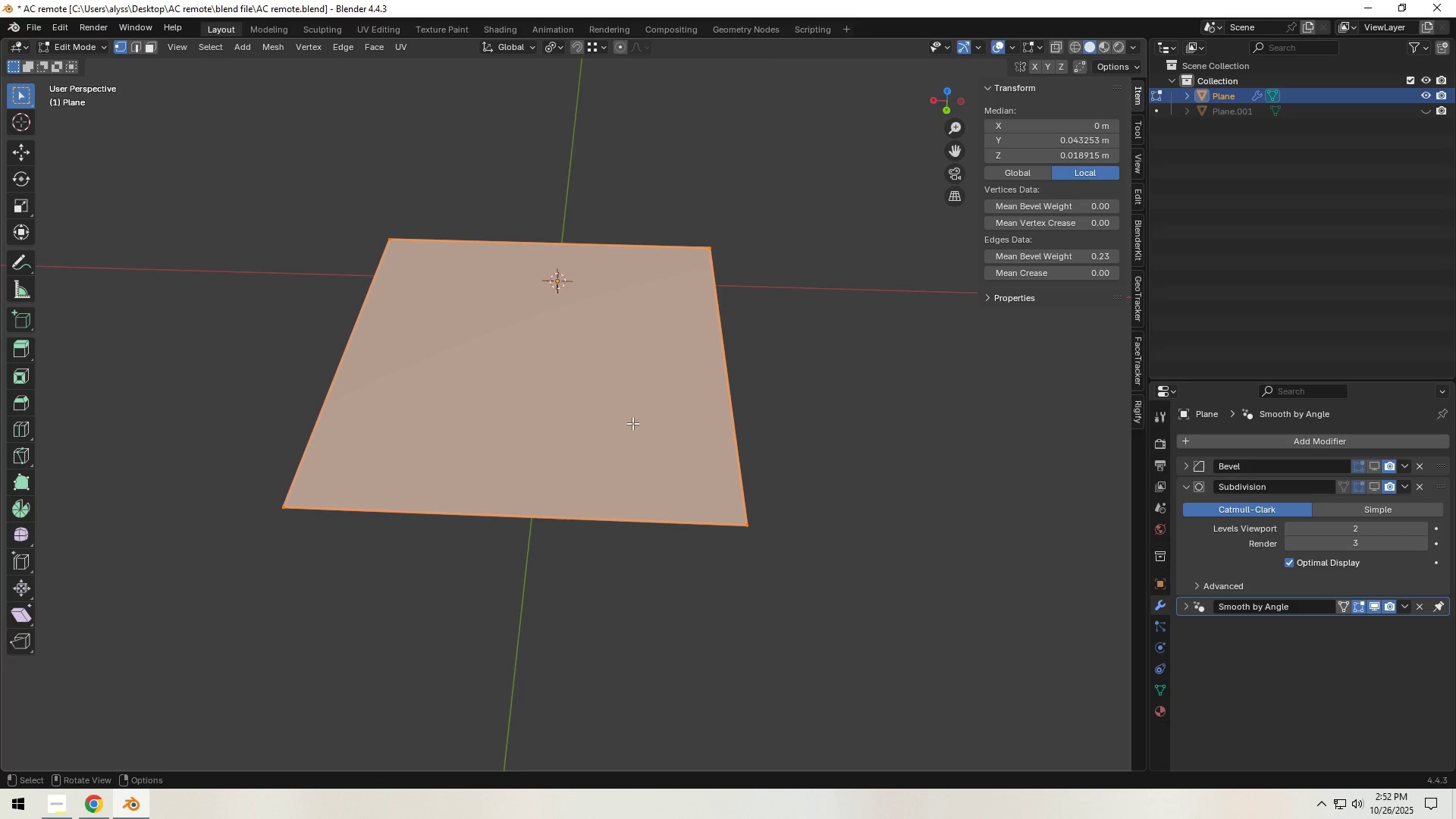 
right_click([632, 423])
 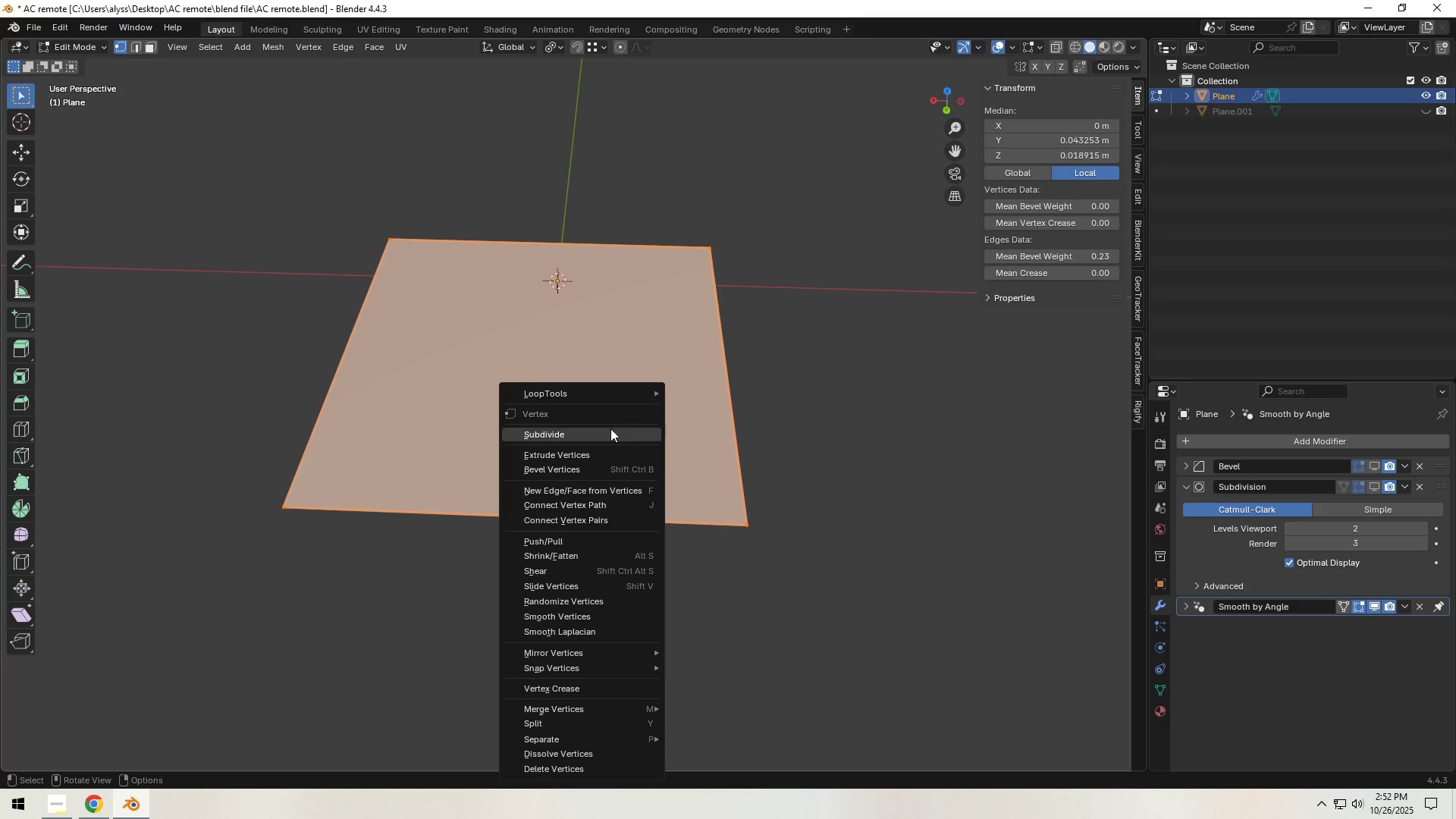 
left_click([607, 433])
 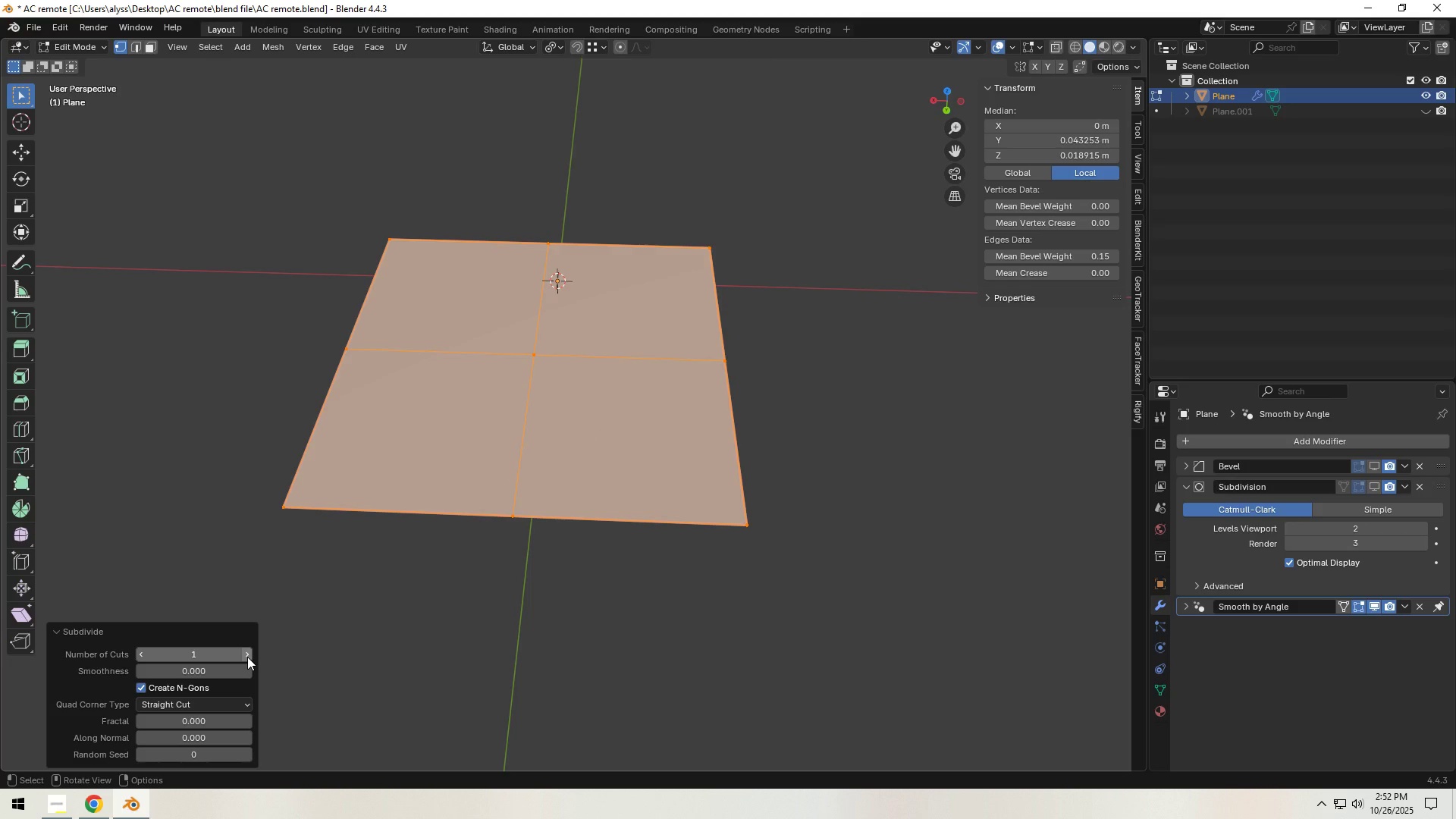 
double_click([247, 657])
 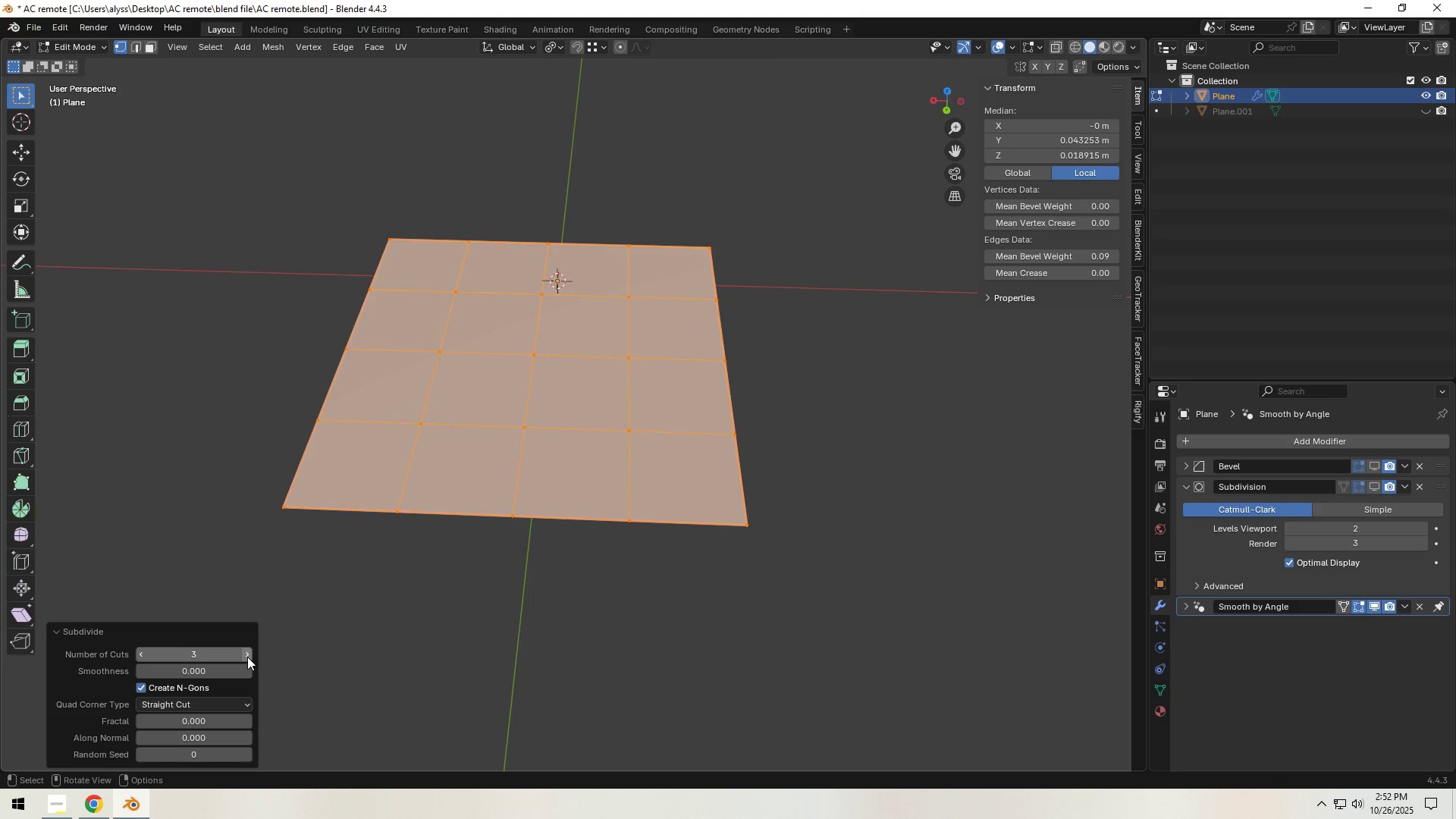 
left_click([380, 625])
 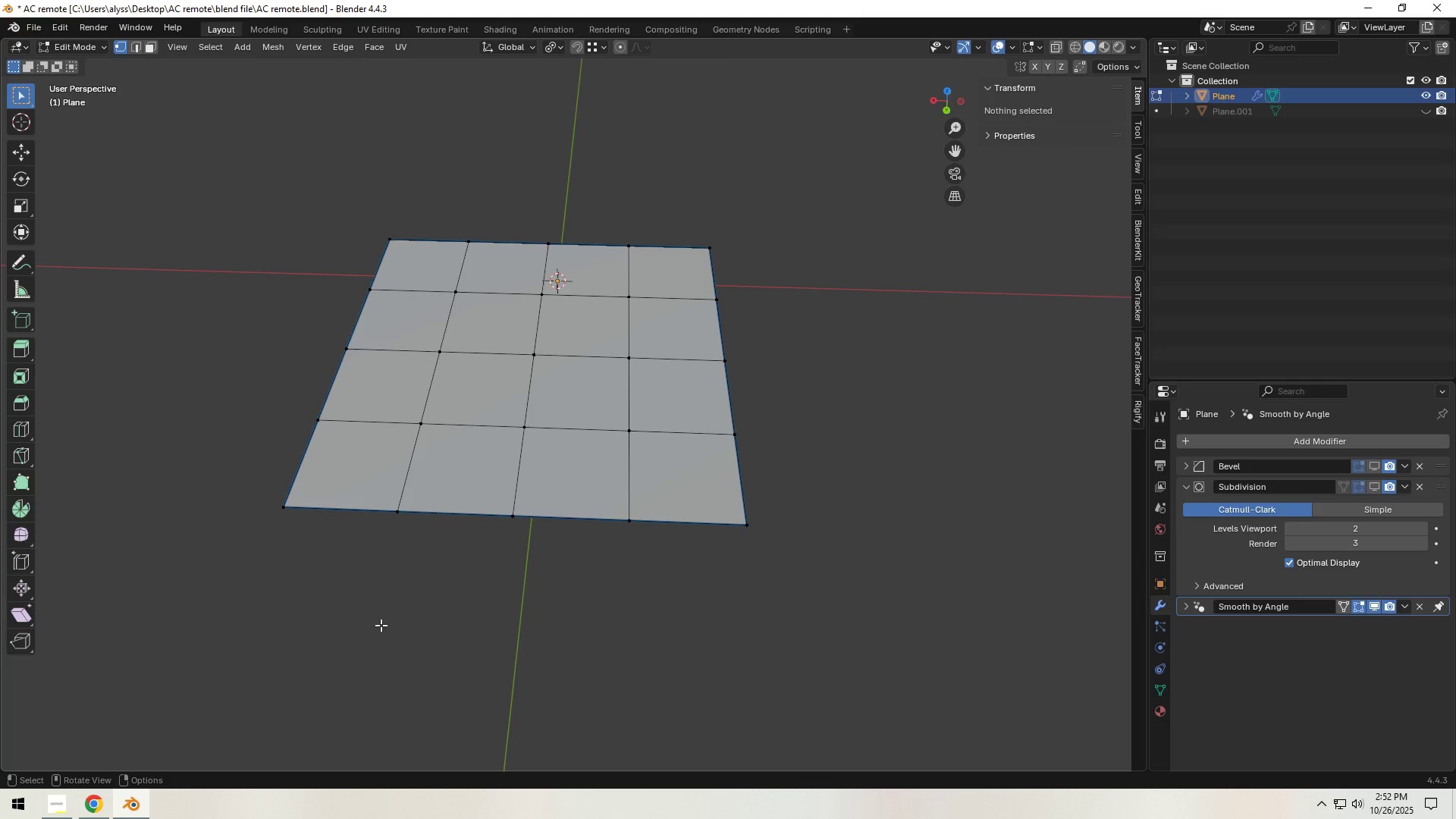 
key(Tab)
 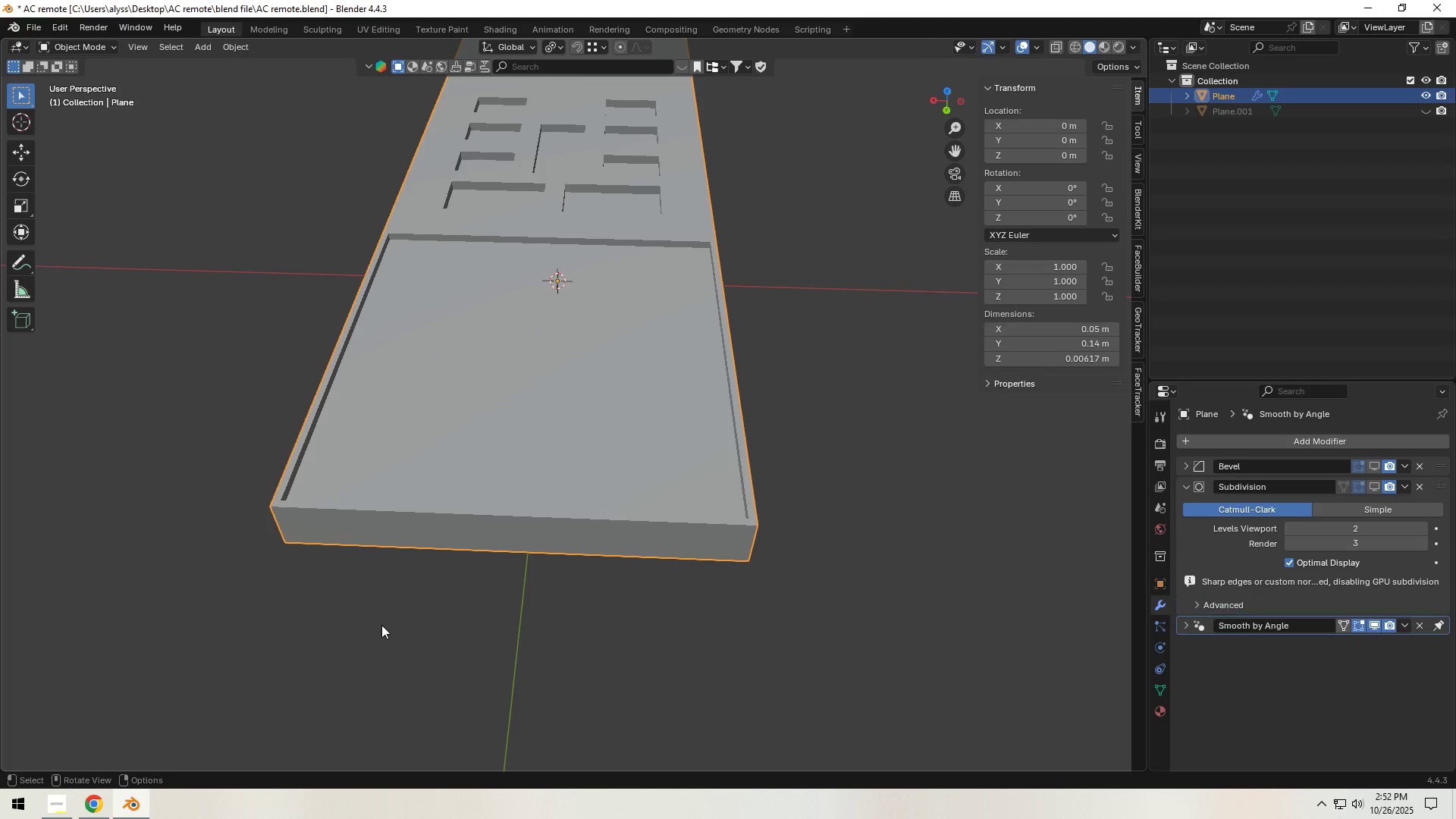 
scroll: coordinate [381, 625], scroll_direction: down, amount: 2.0
 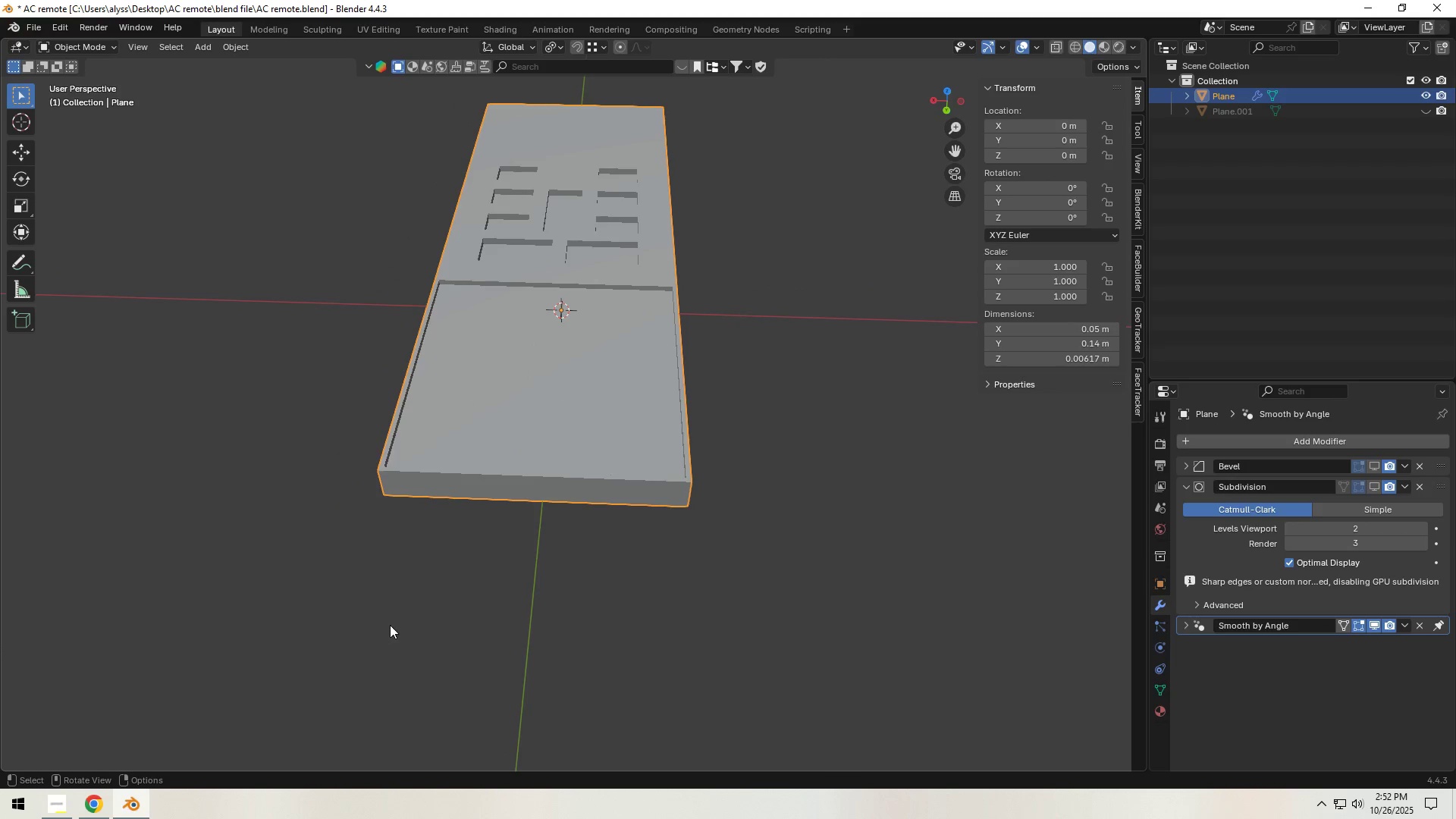 
key(Control+S)
 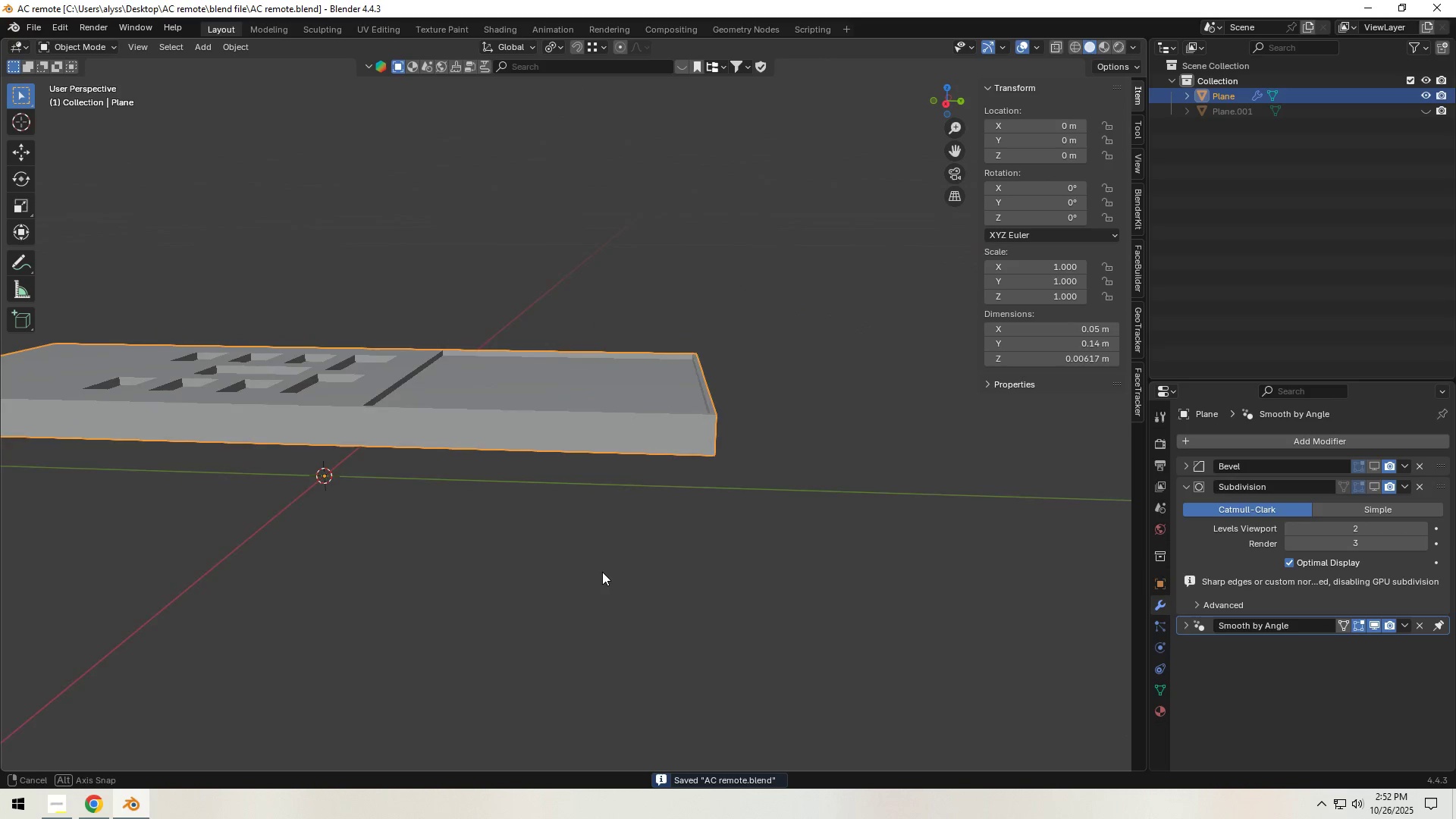 
scroll: coordinate [604, 576], scroll_direction: up, amount: 4.0
 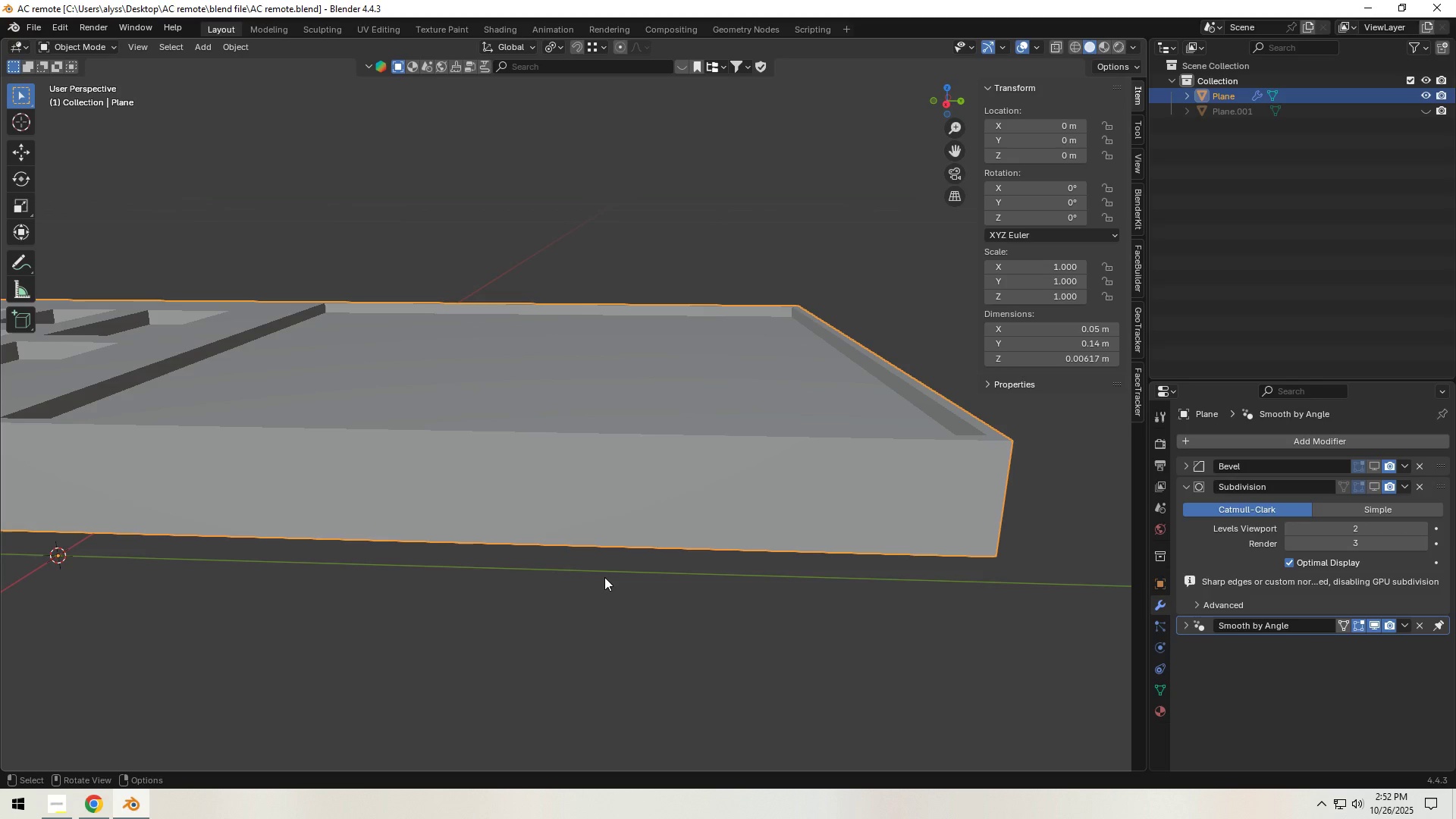 
wait(8.72)
 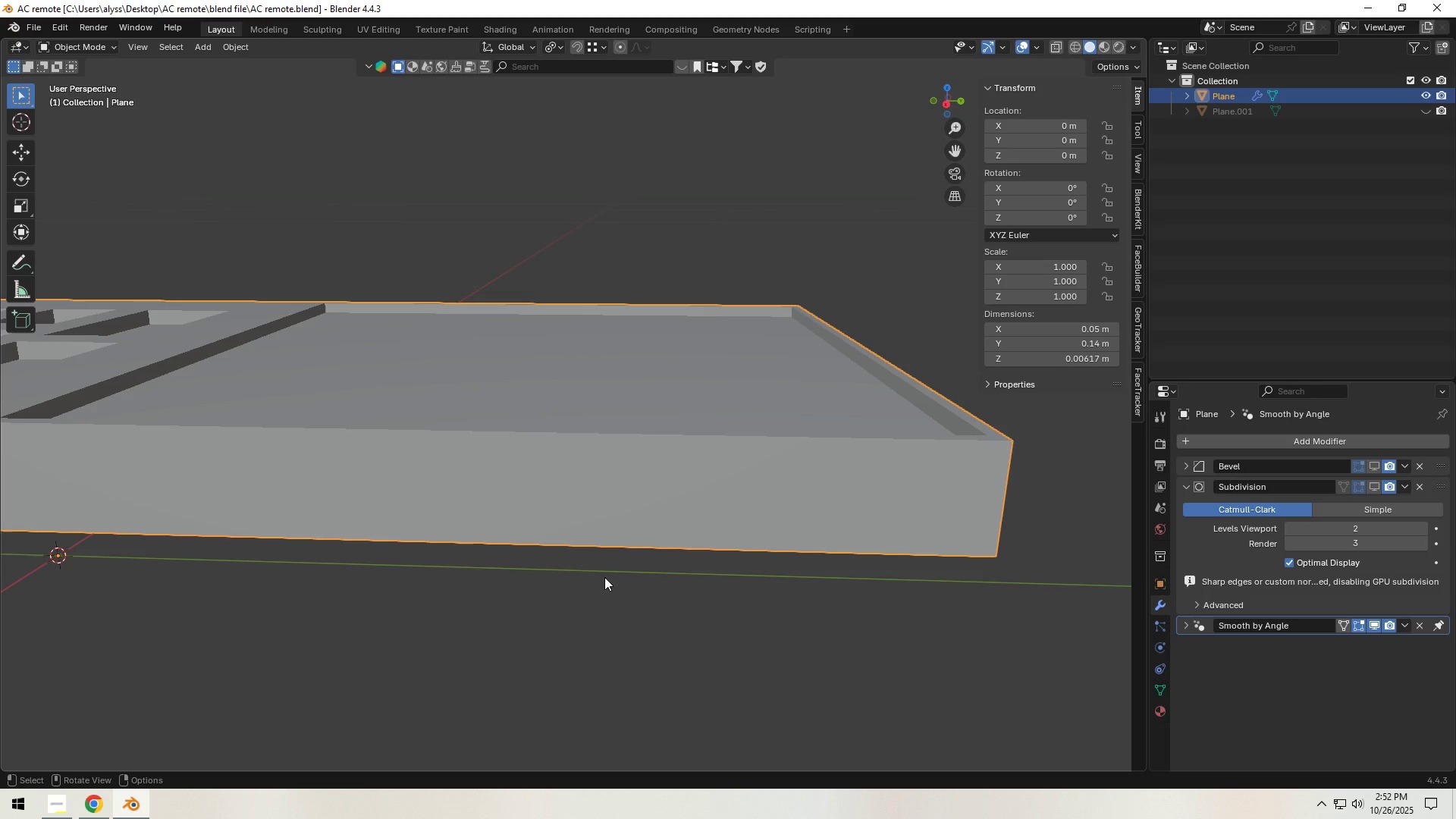 
key(Tab)
 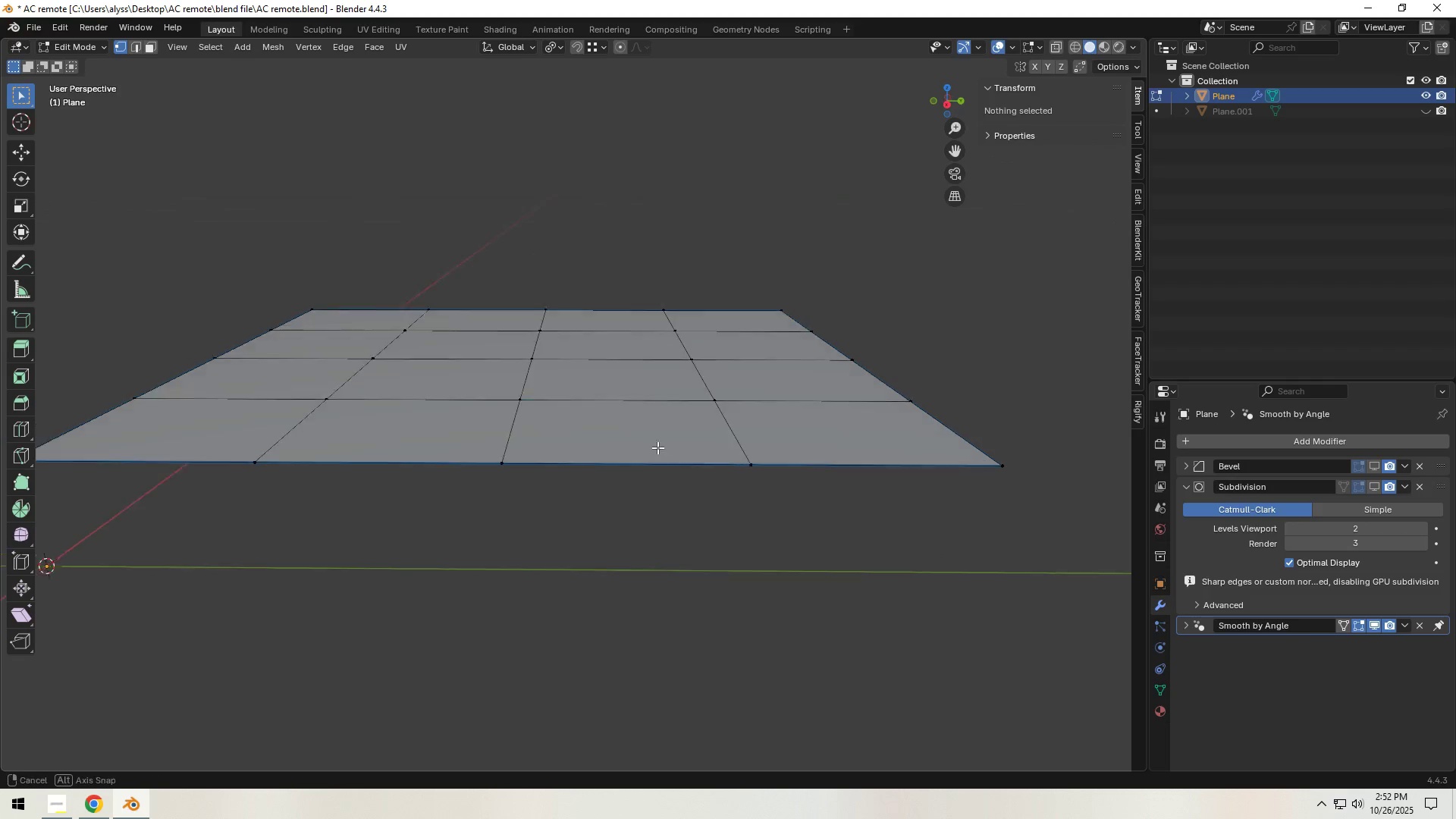 
key(3)
 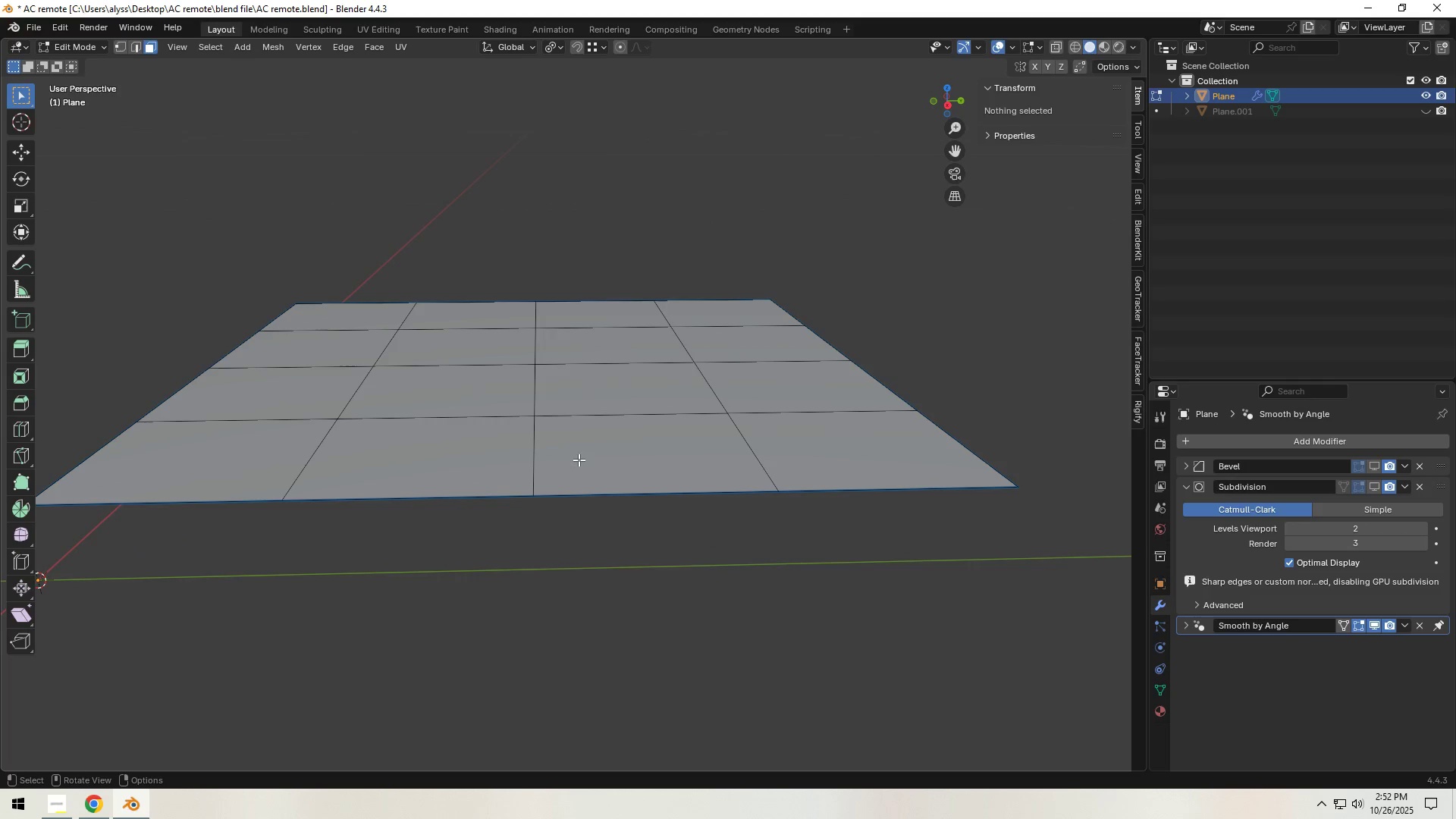 
left_click([487, 465])
 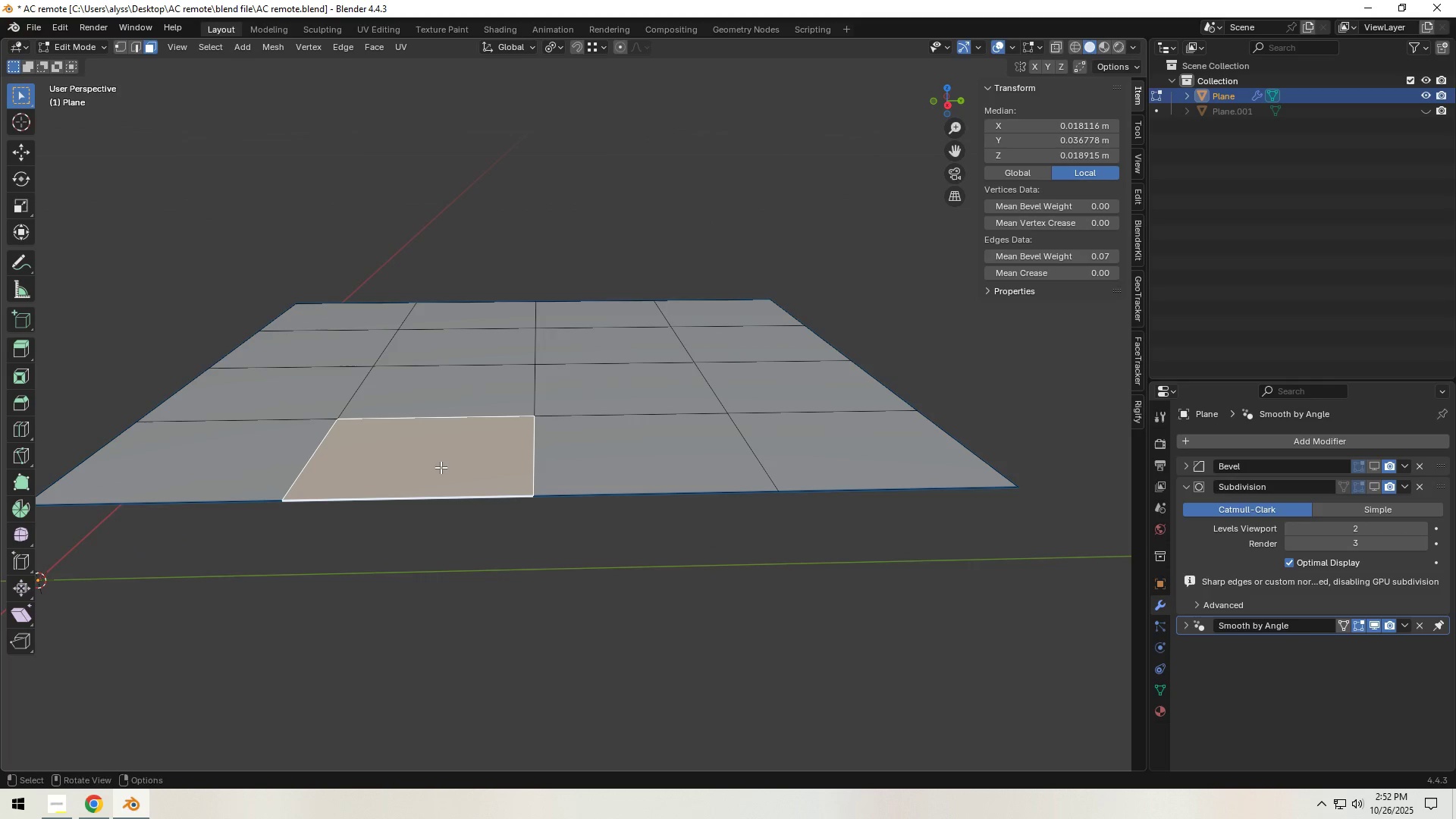 
hold_key(key=ShiftLeft, duration=1.5)
left_click_drag(start_coordinate=[290, 462], to_coordinate=[290, 458])
 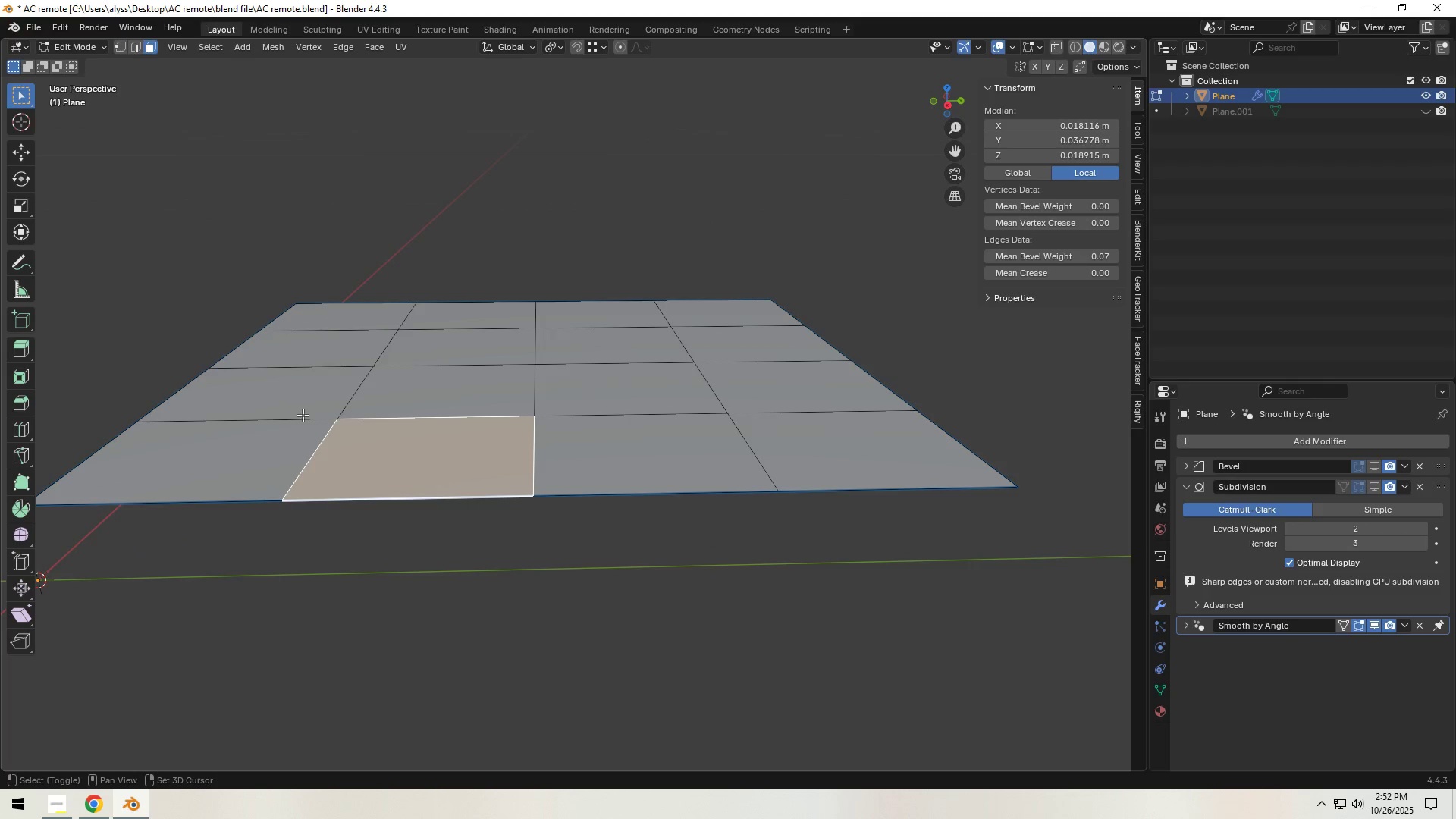 
triple_click([305, 406])
 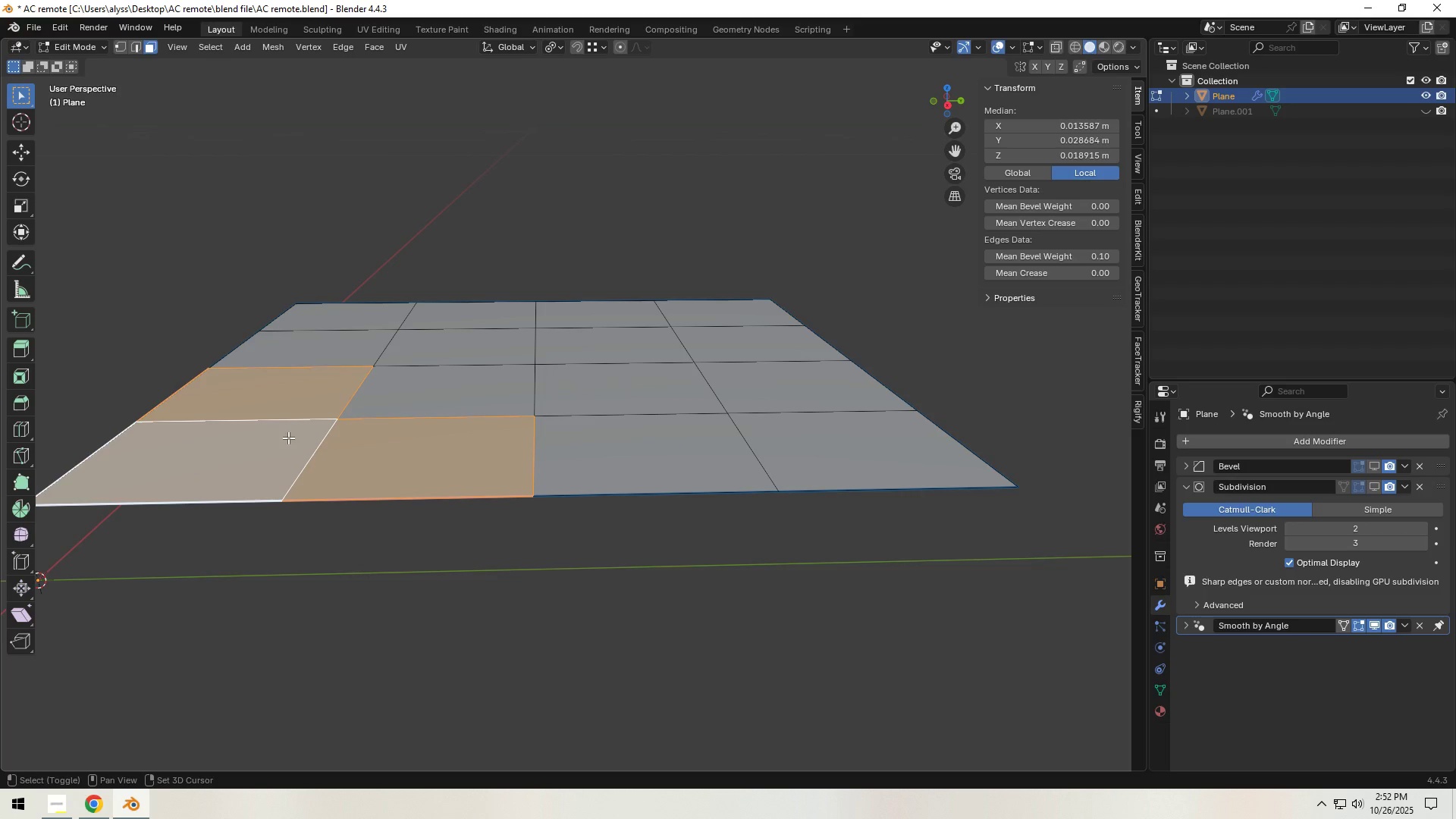 
hold_key(key=ShiftLeft, duration=0.49)
 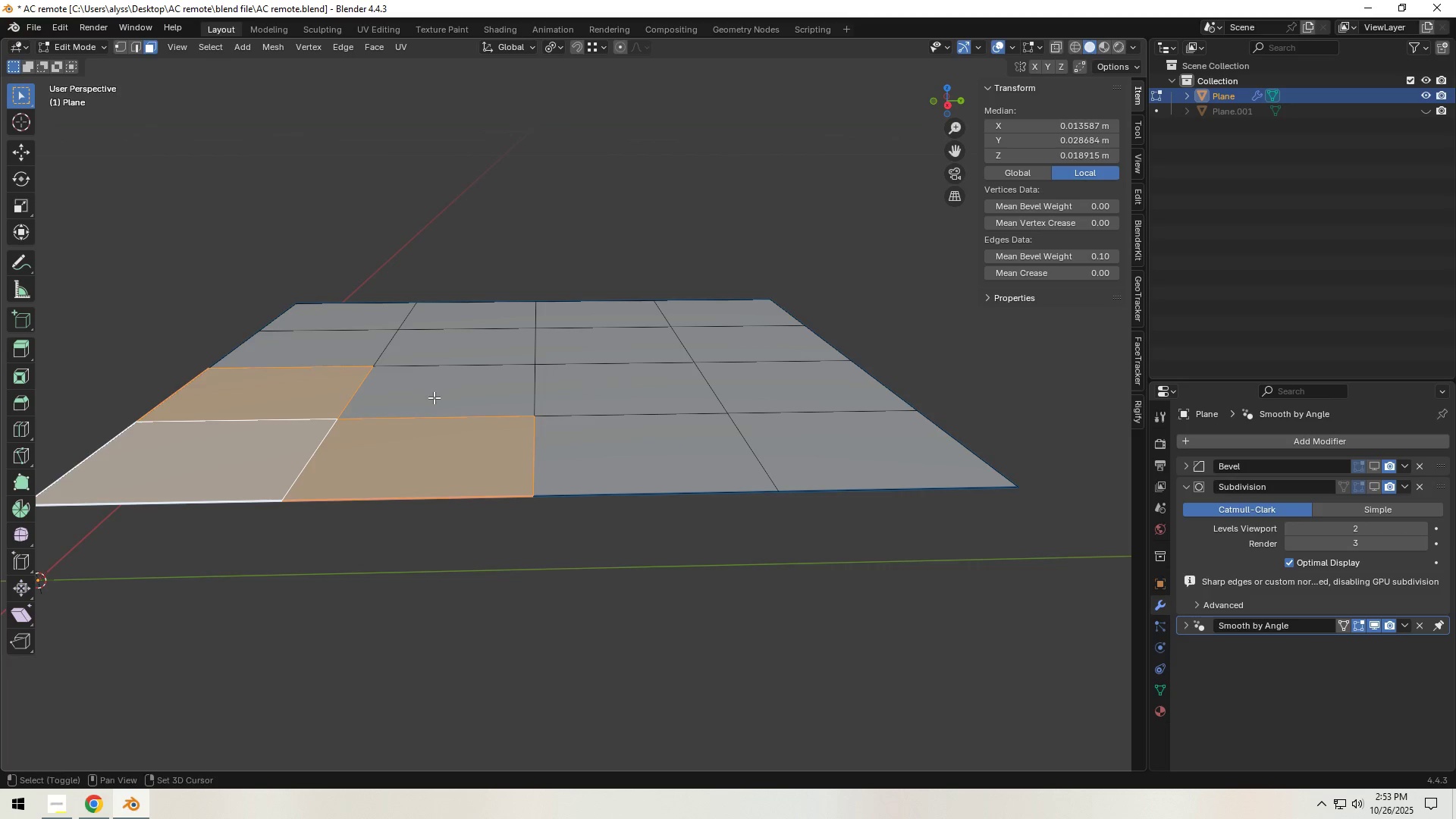 
hold_key(key=ShiftLeft, duration=0.5)
left_click([434, 397])
 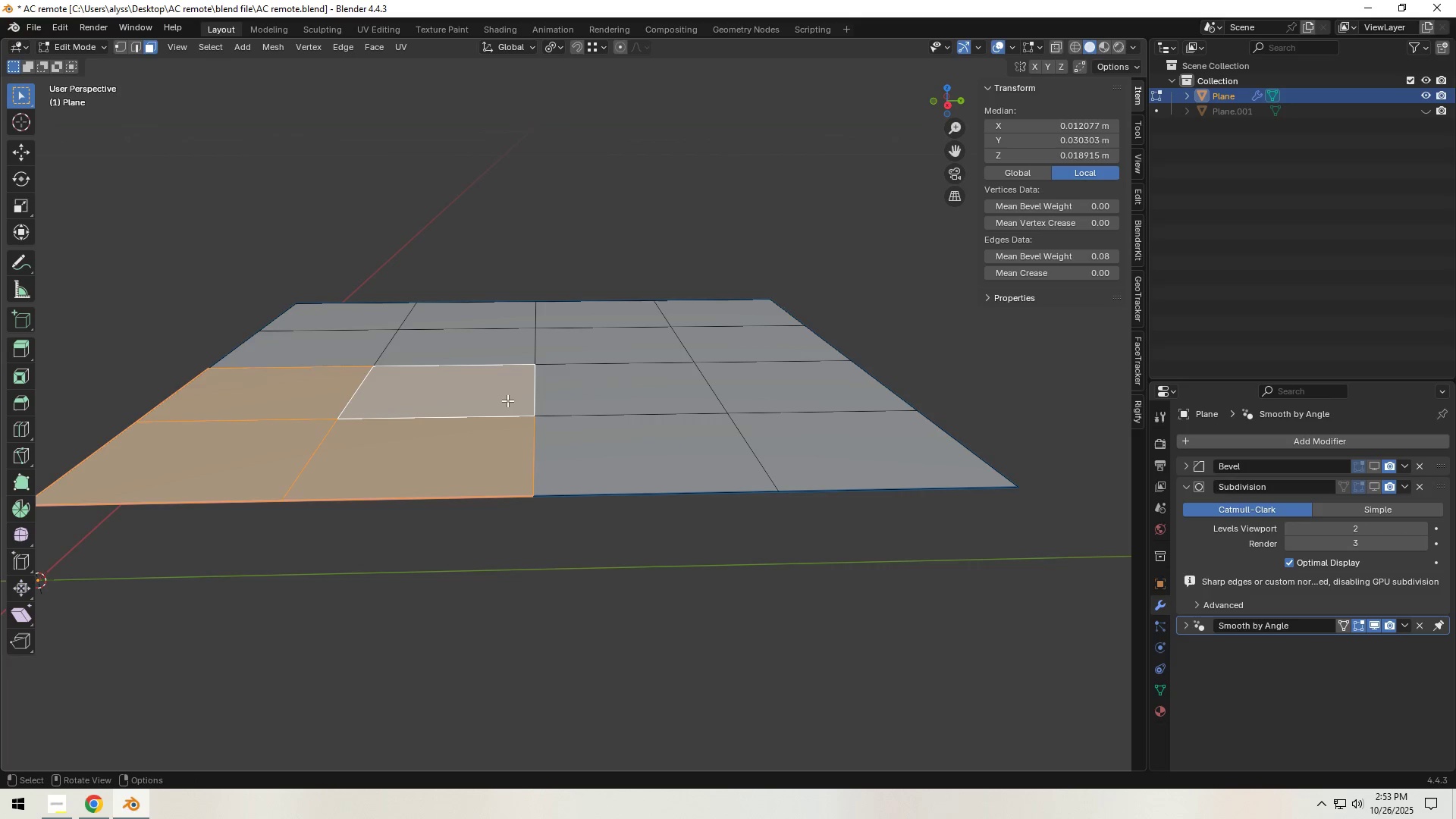 
key(A)
 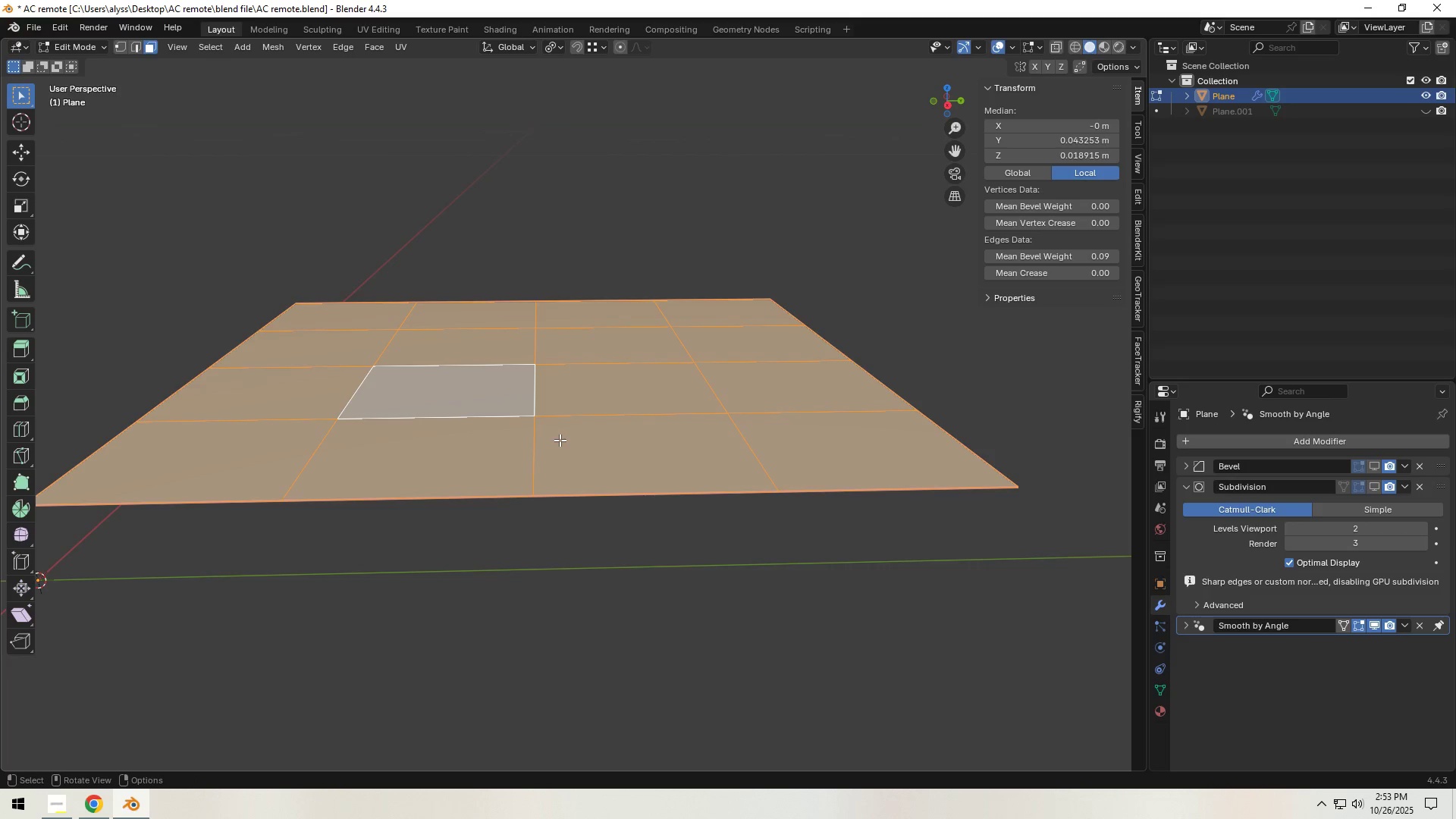 
key(Alt+H)
 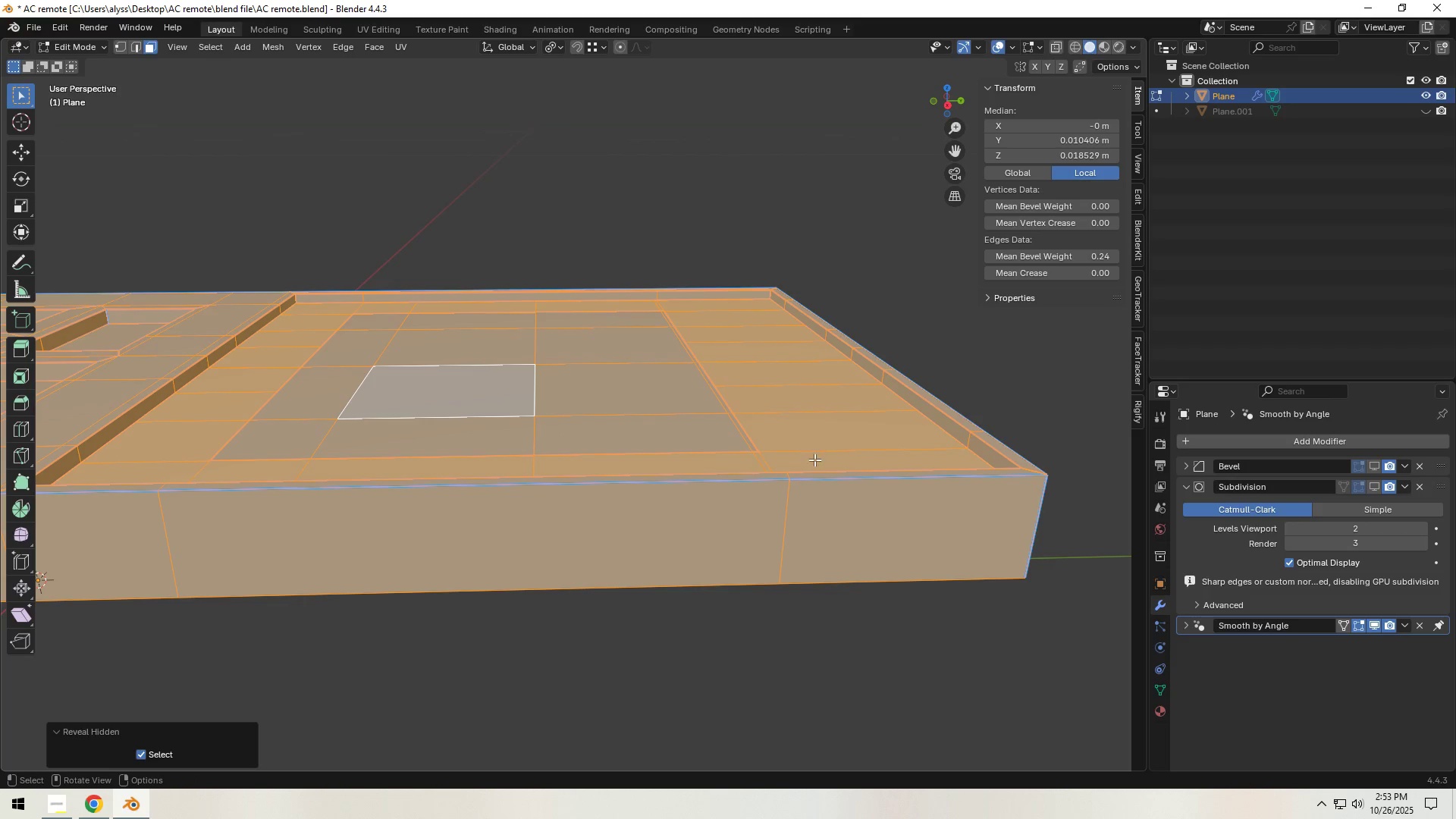 
left_click([877, 290])
 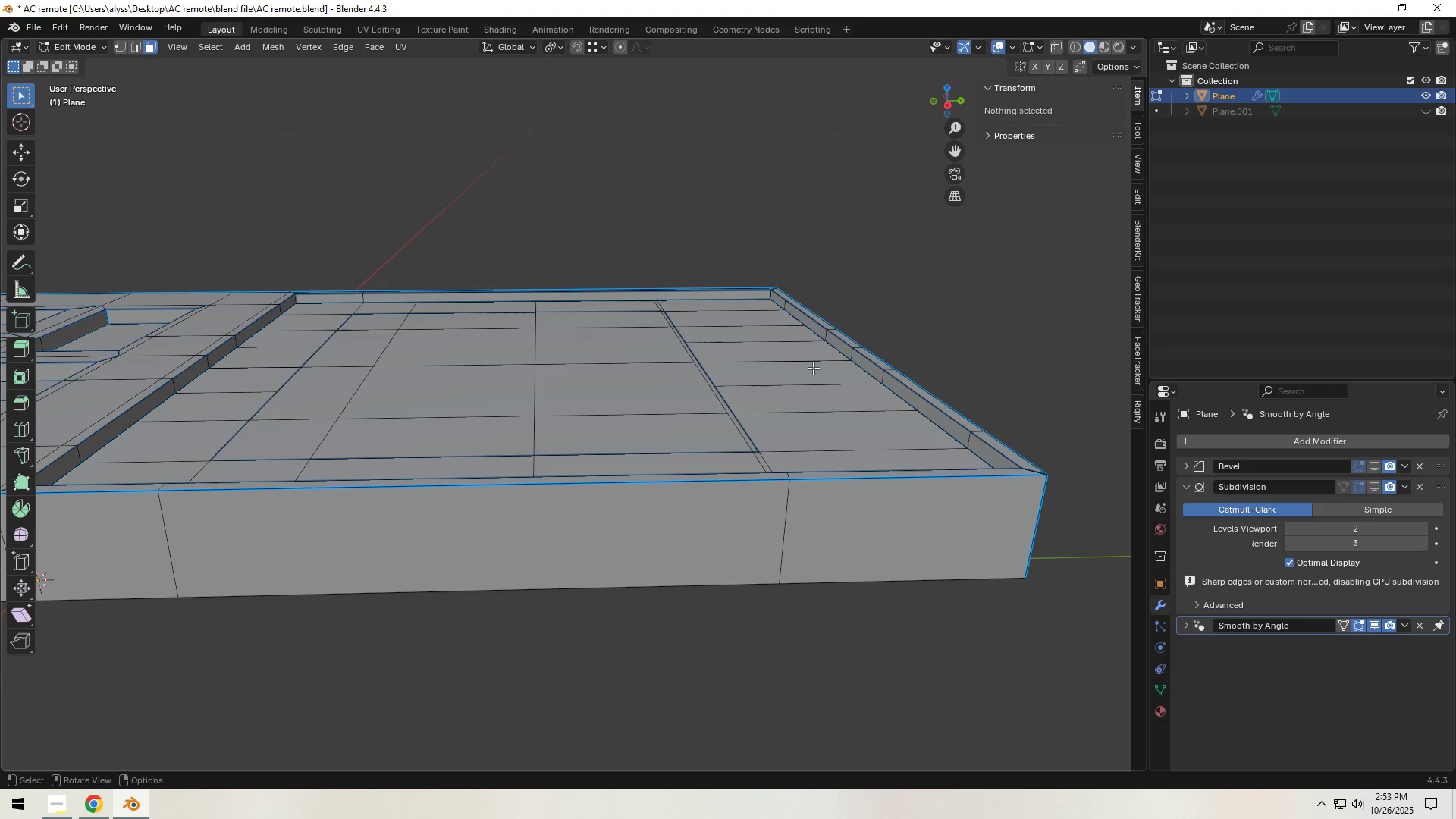 
left_click([786, 387])
 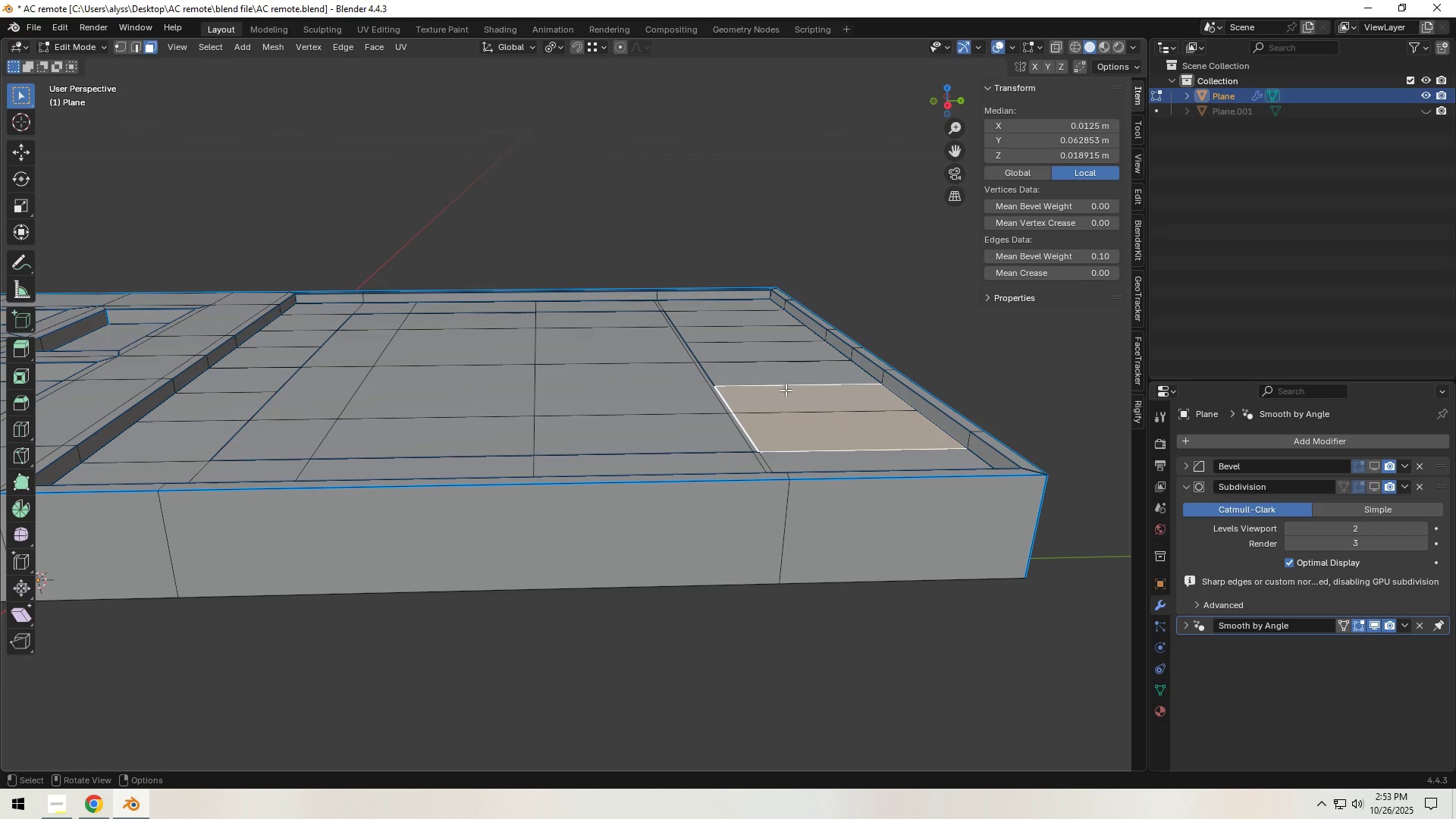 
key(L)
 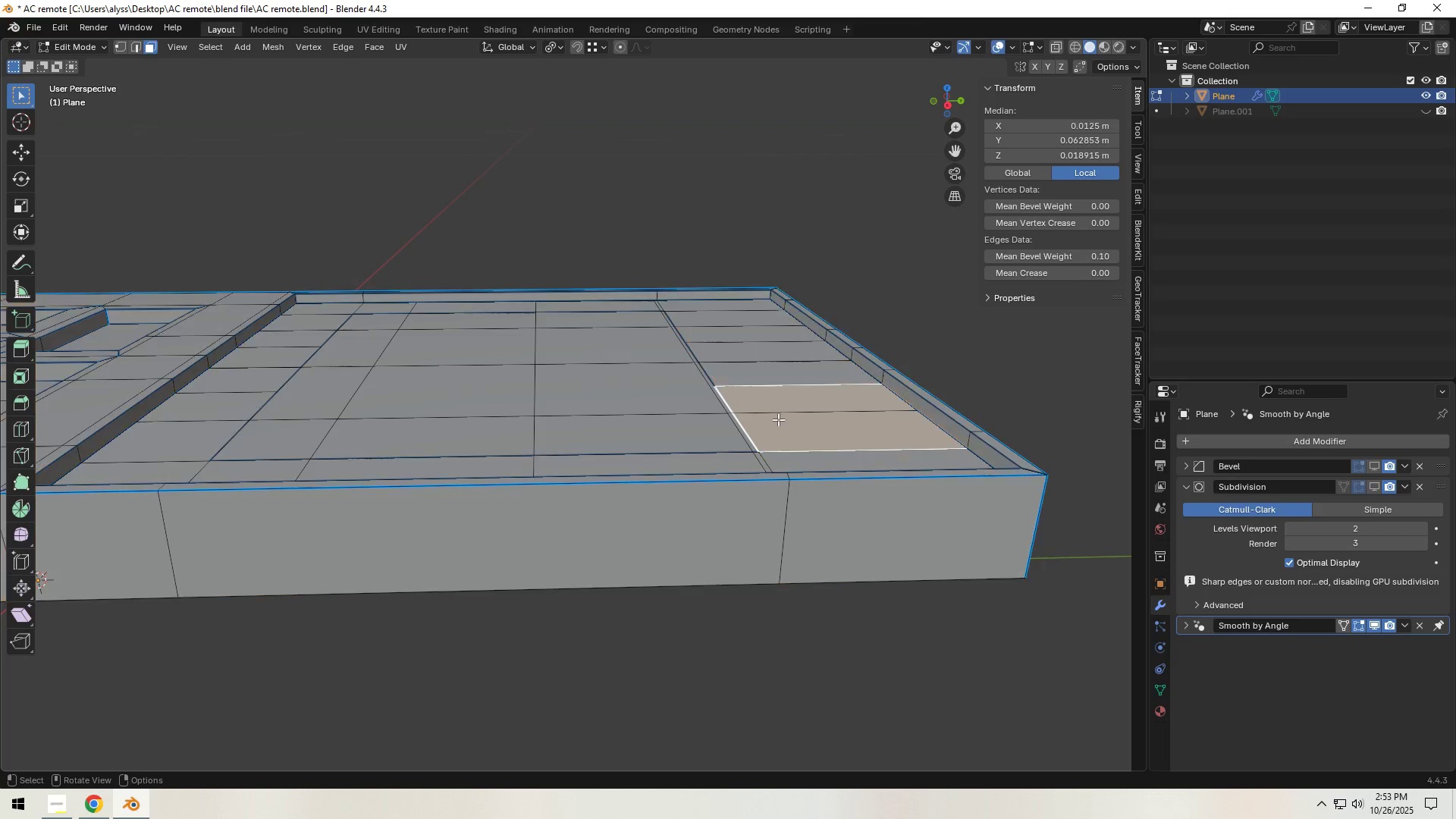 
left_click([778, 421])
 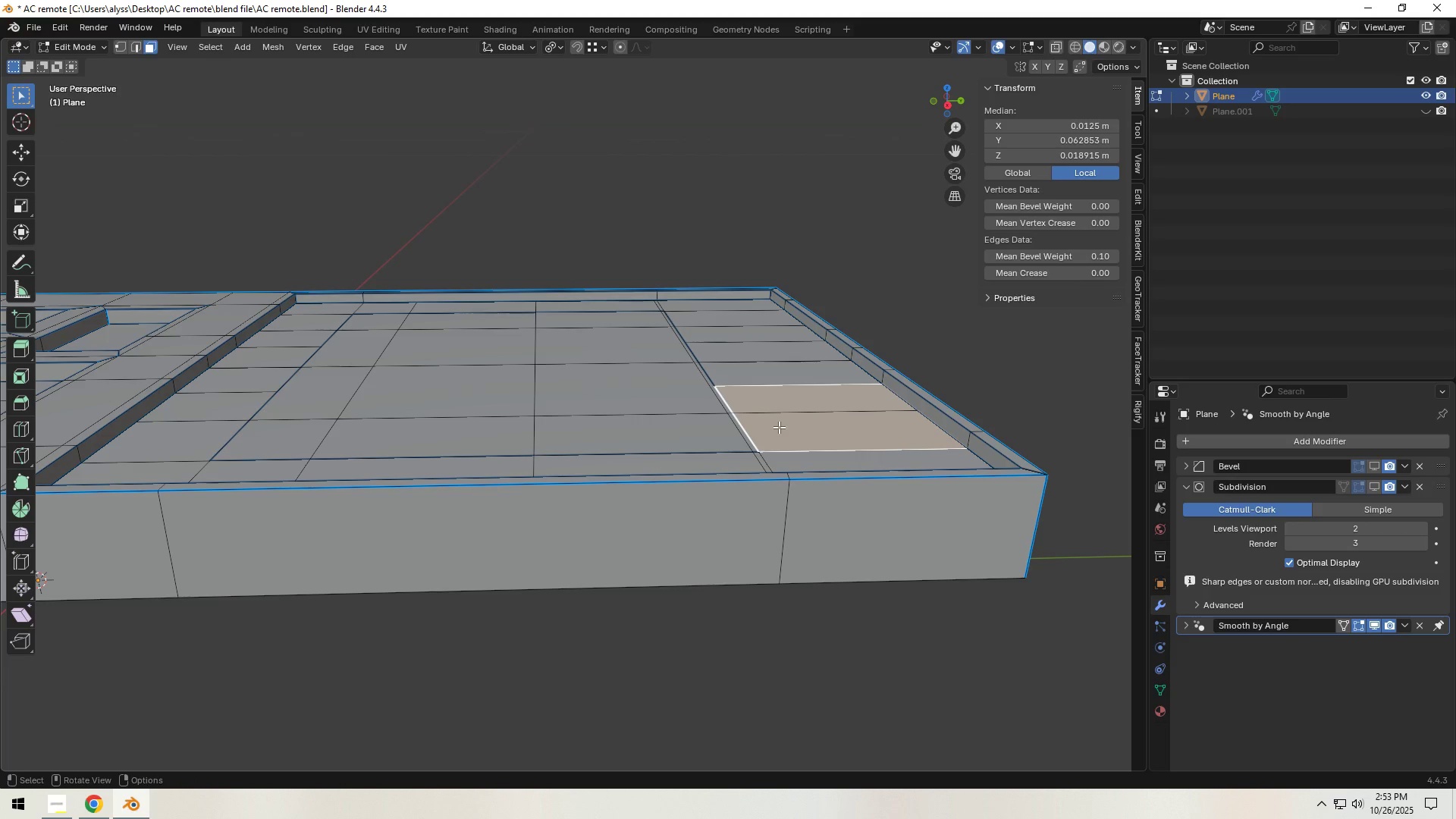 
left_click_drag(start_coordinate=[786, 441], to_coordinate=[788, 445])
 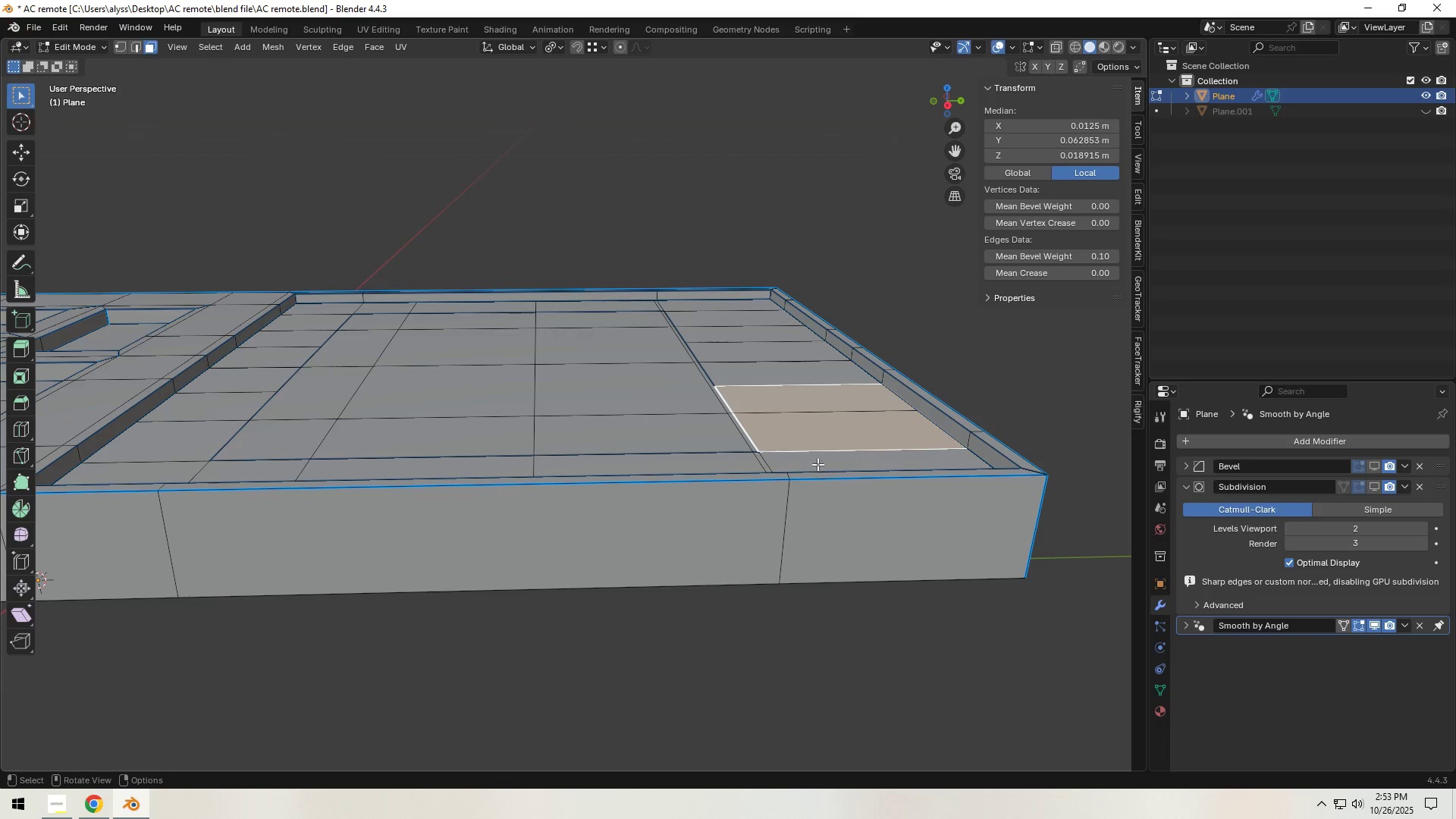 
left_click_drag(start_coordinate=[822, 472], to_coordinate=[823, 477])
 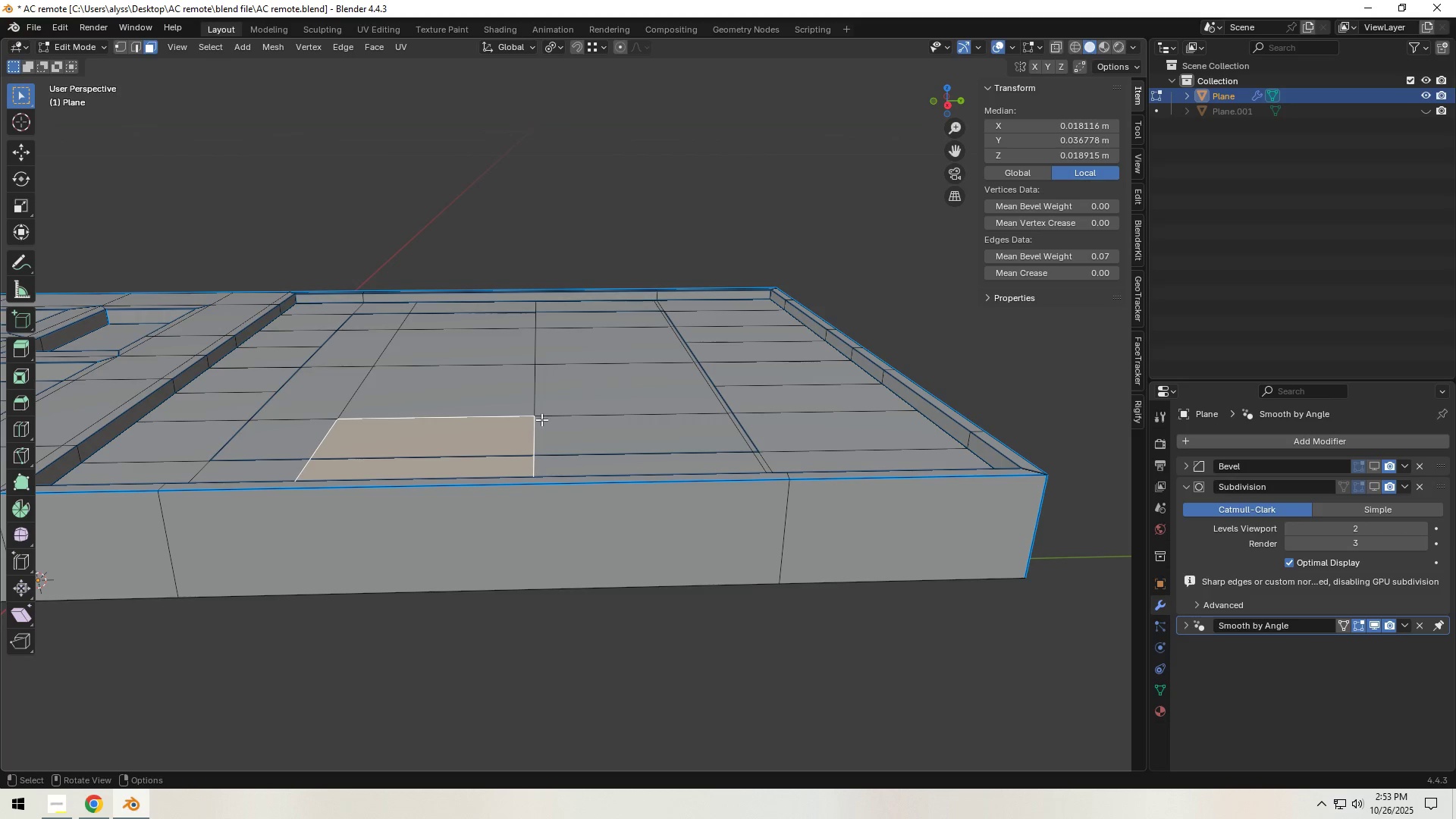 
type(le)
 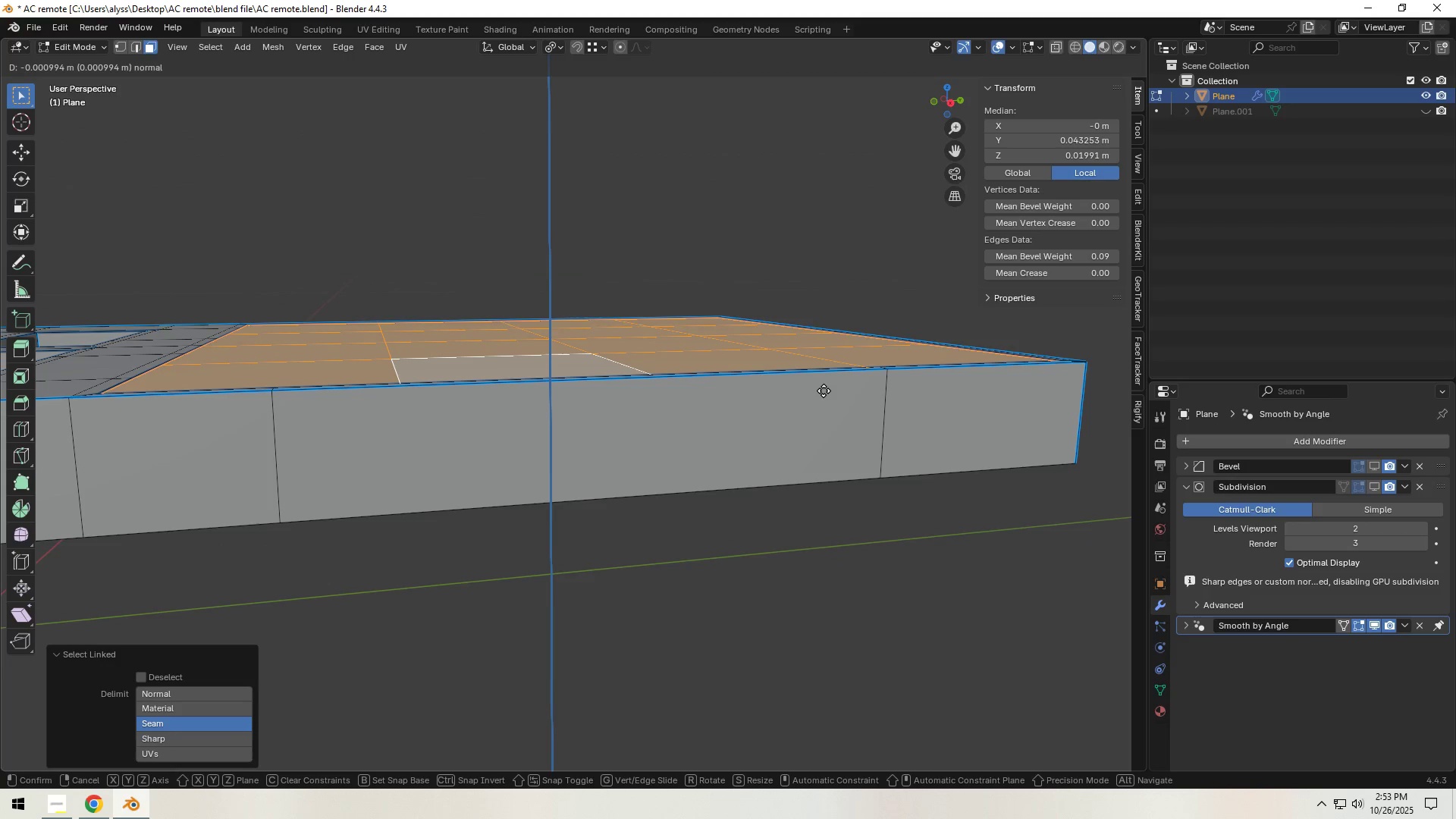 
hold_key(key=ShiftLeft, duration=1.53)
 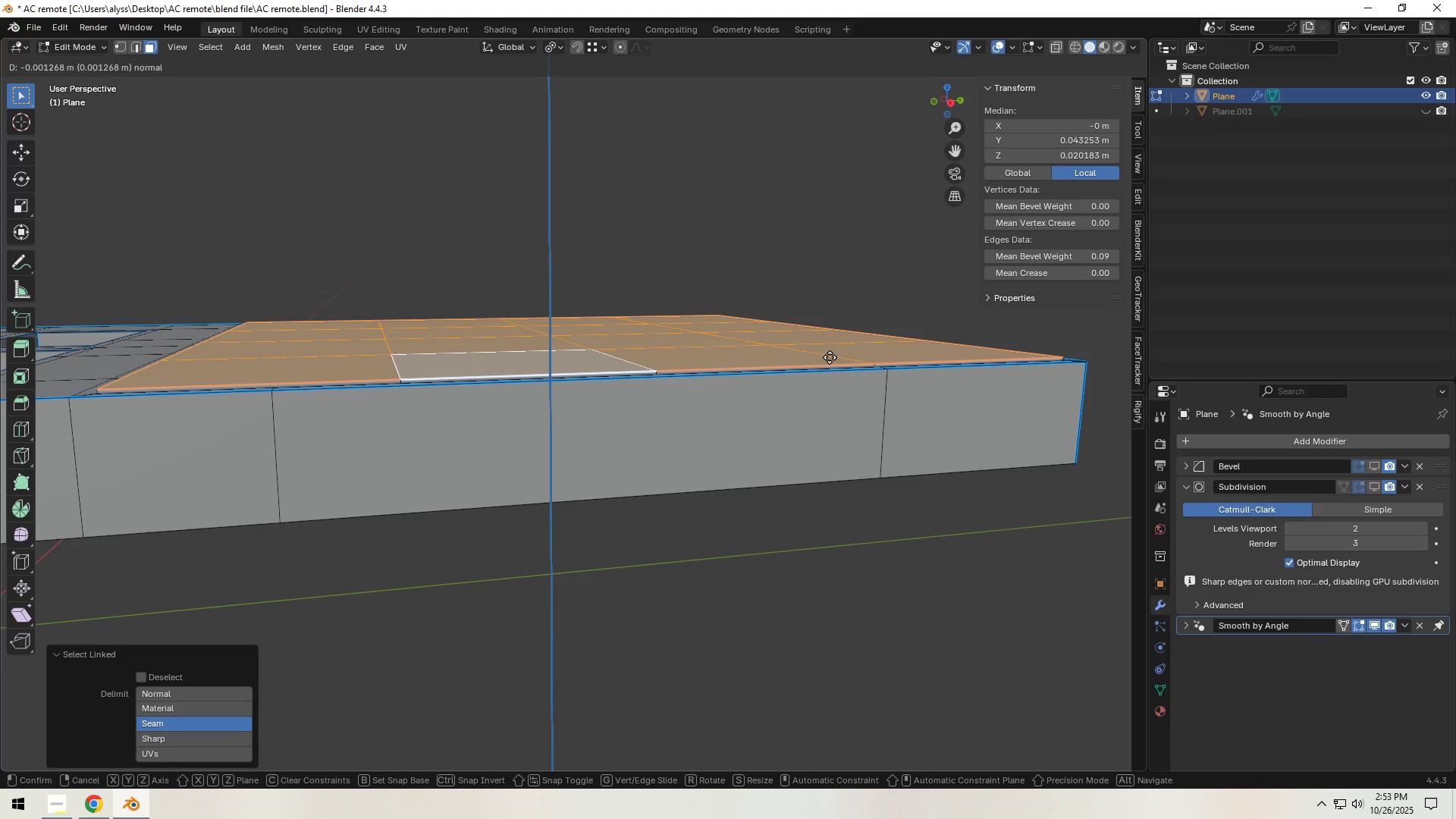 
hold_key(key=ShiftLeft, duration=0.67)
left_click([830, 357])
 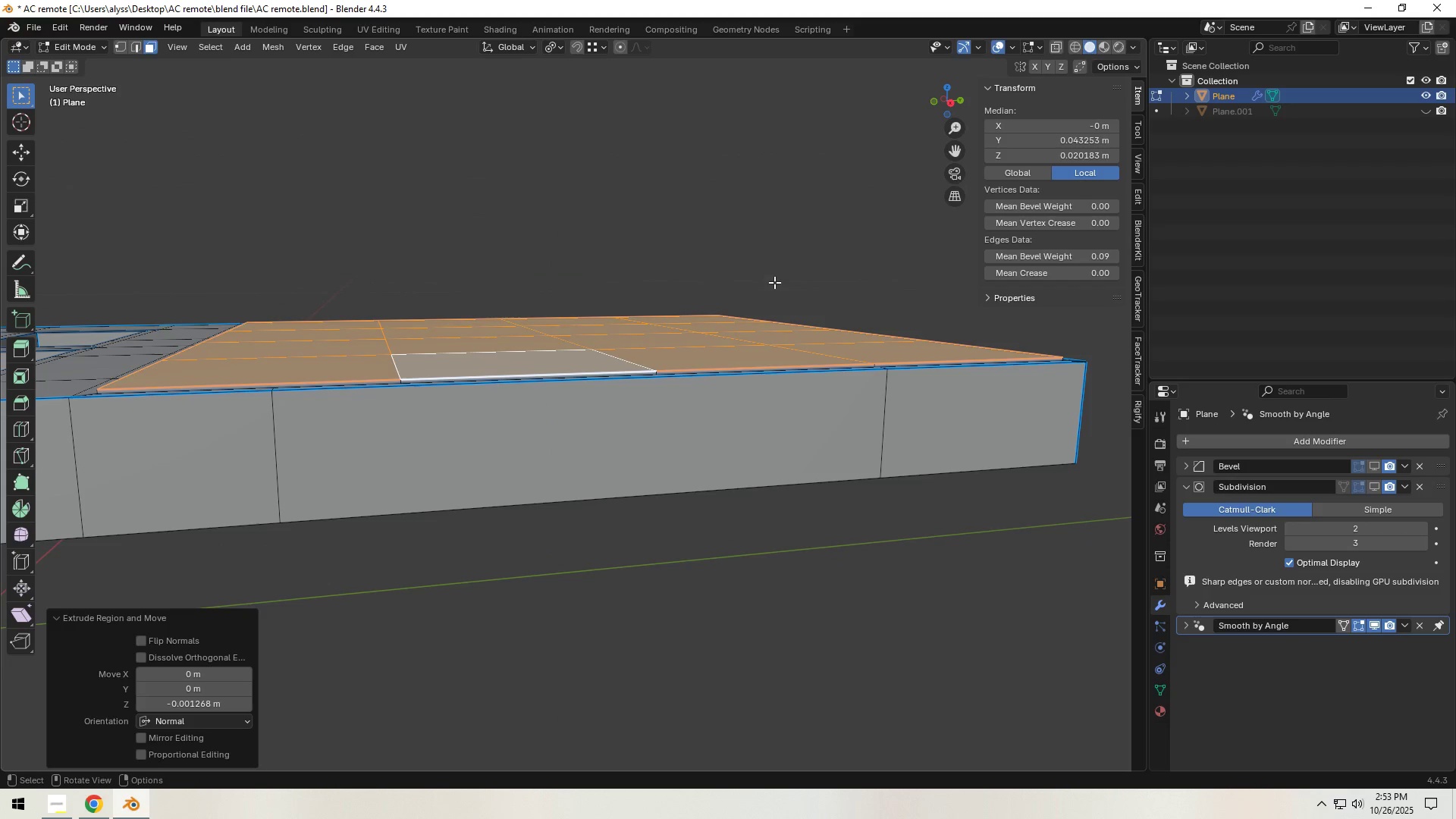 
left_click([739, 251])
 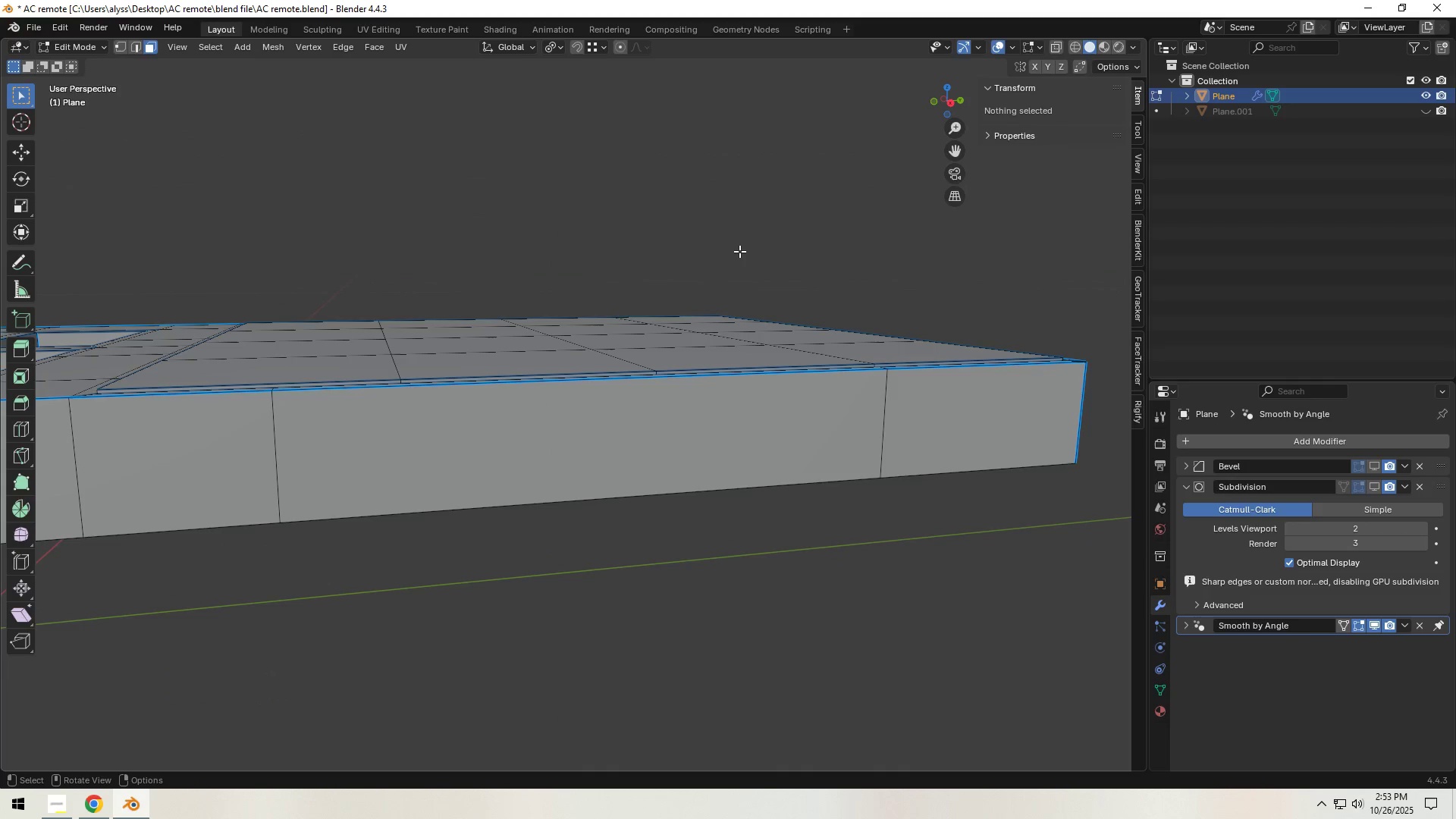 
key(Tab)
 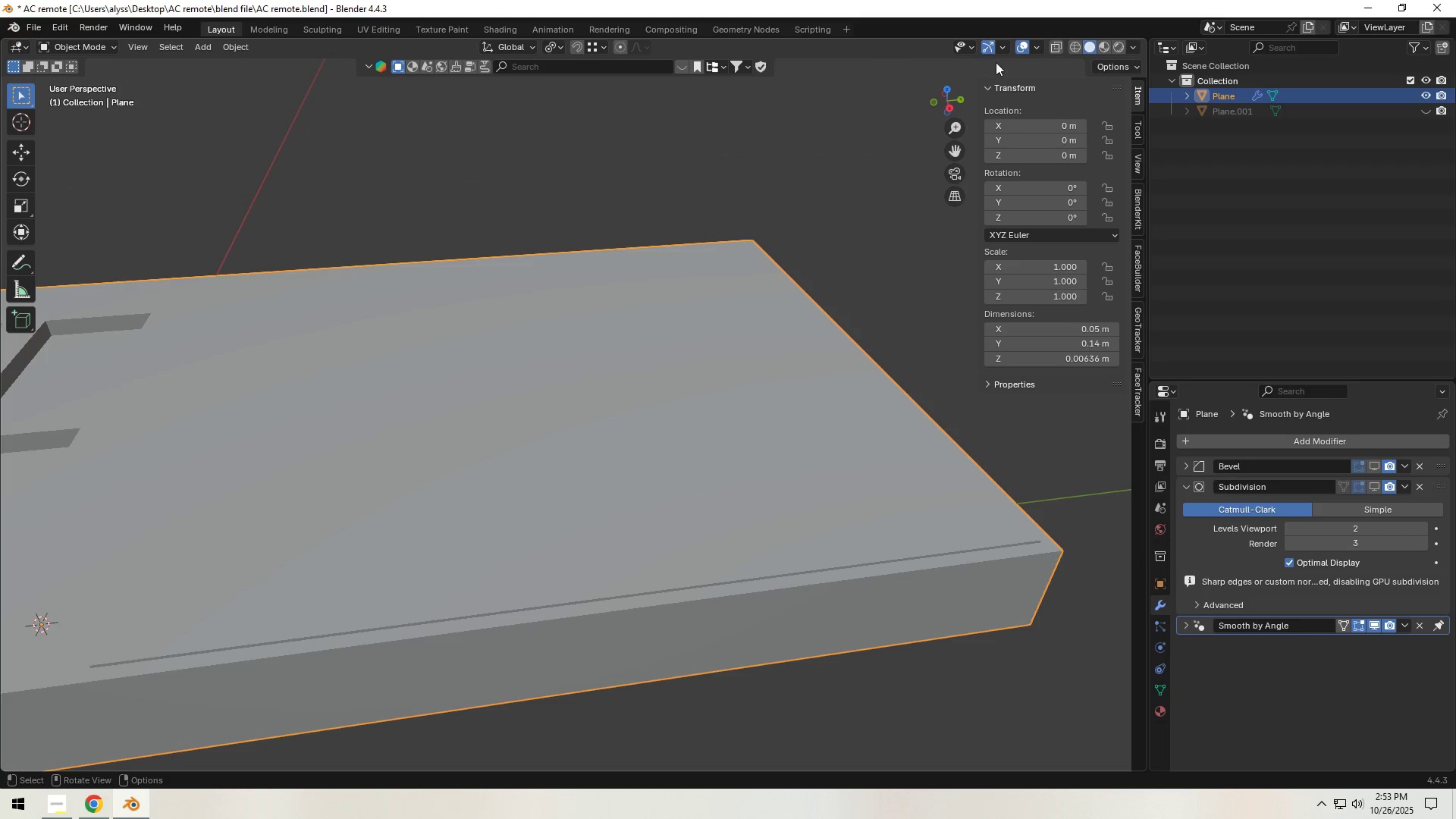 
left_click([1036, 48])
 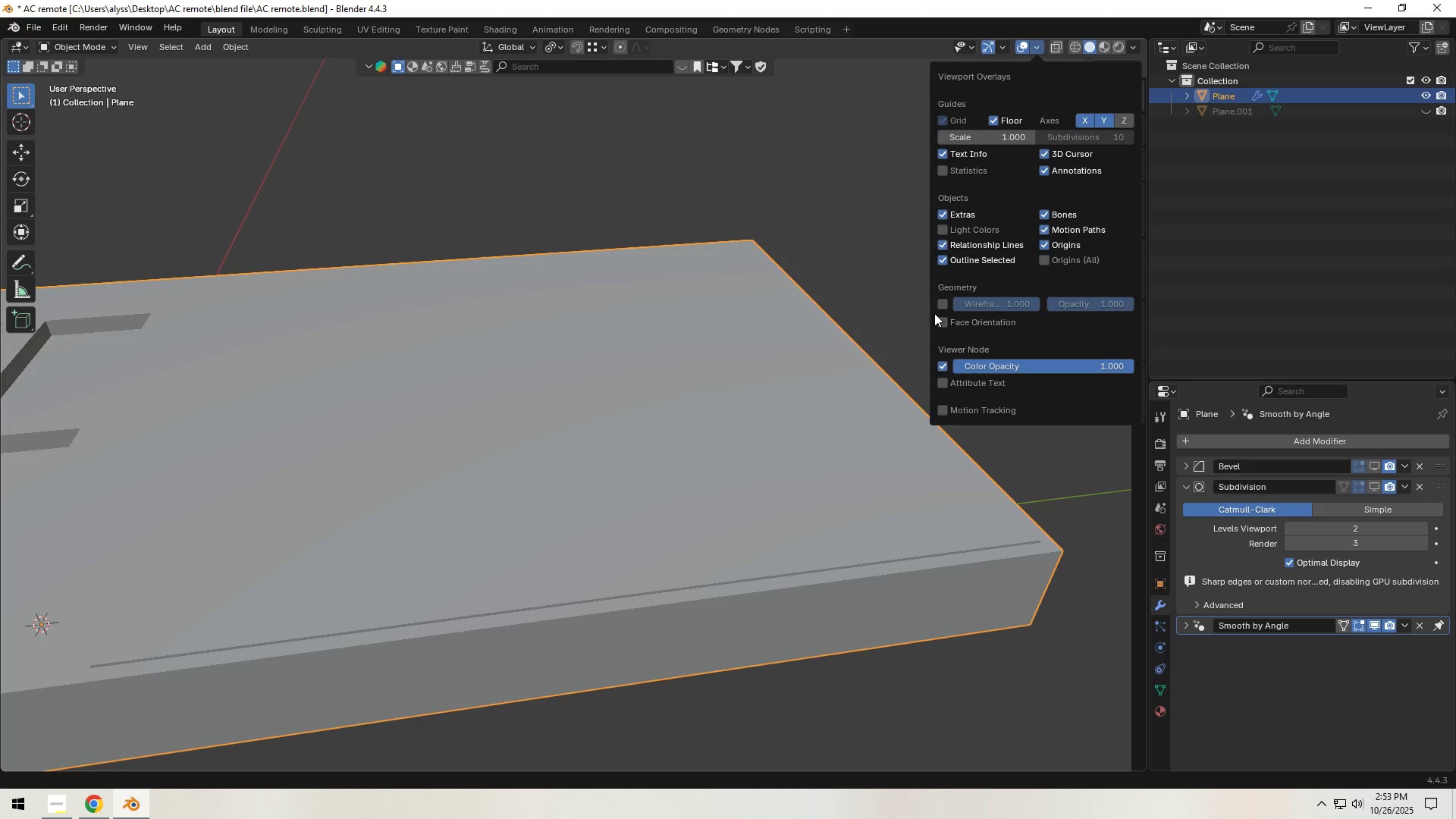 
left_click([942, 323])
 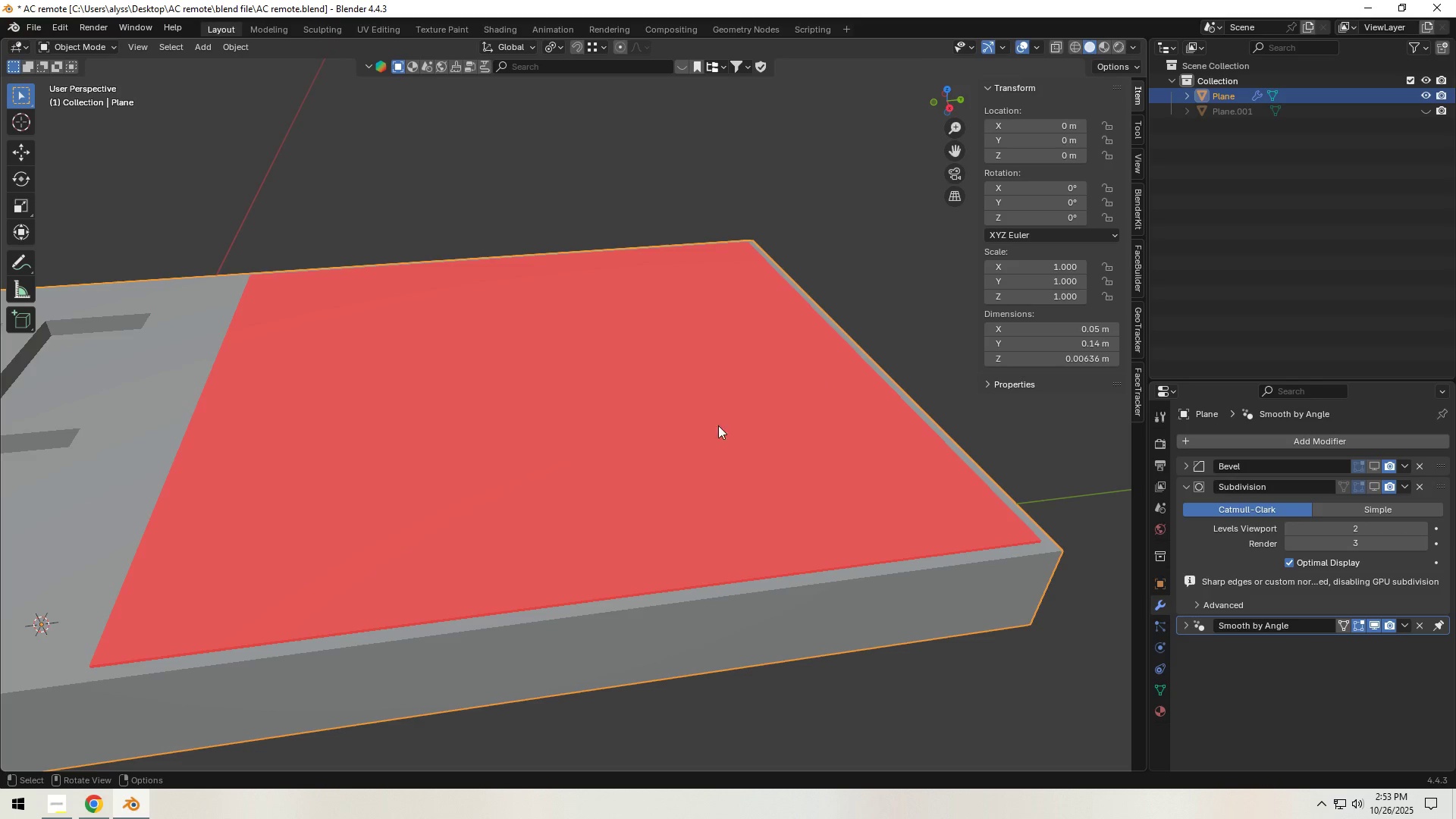 
key(Tab)
 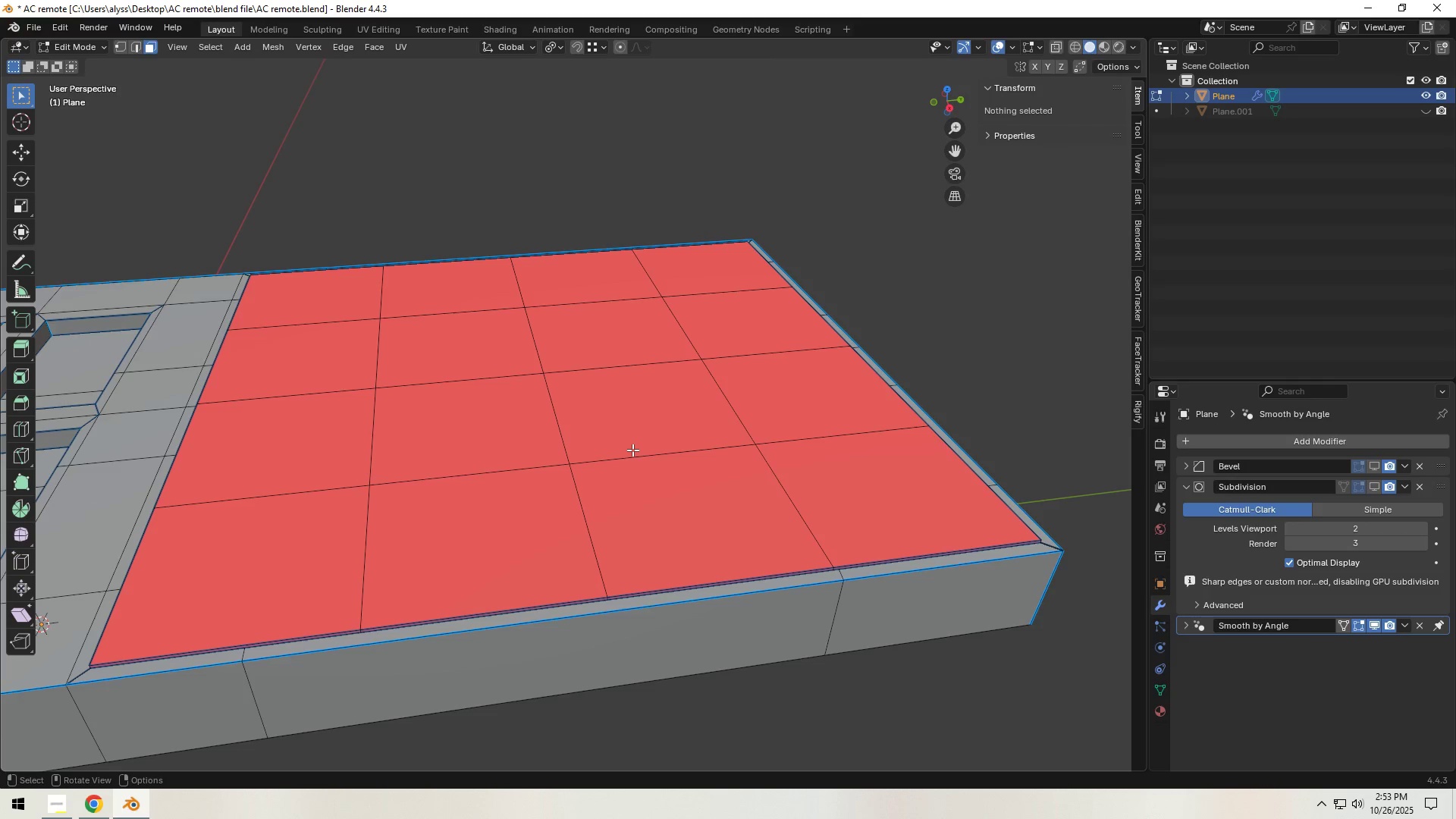 
left_click([632, 450])
 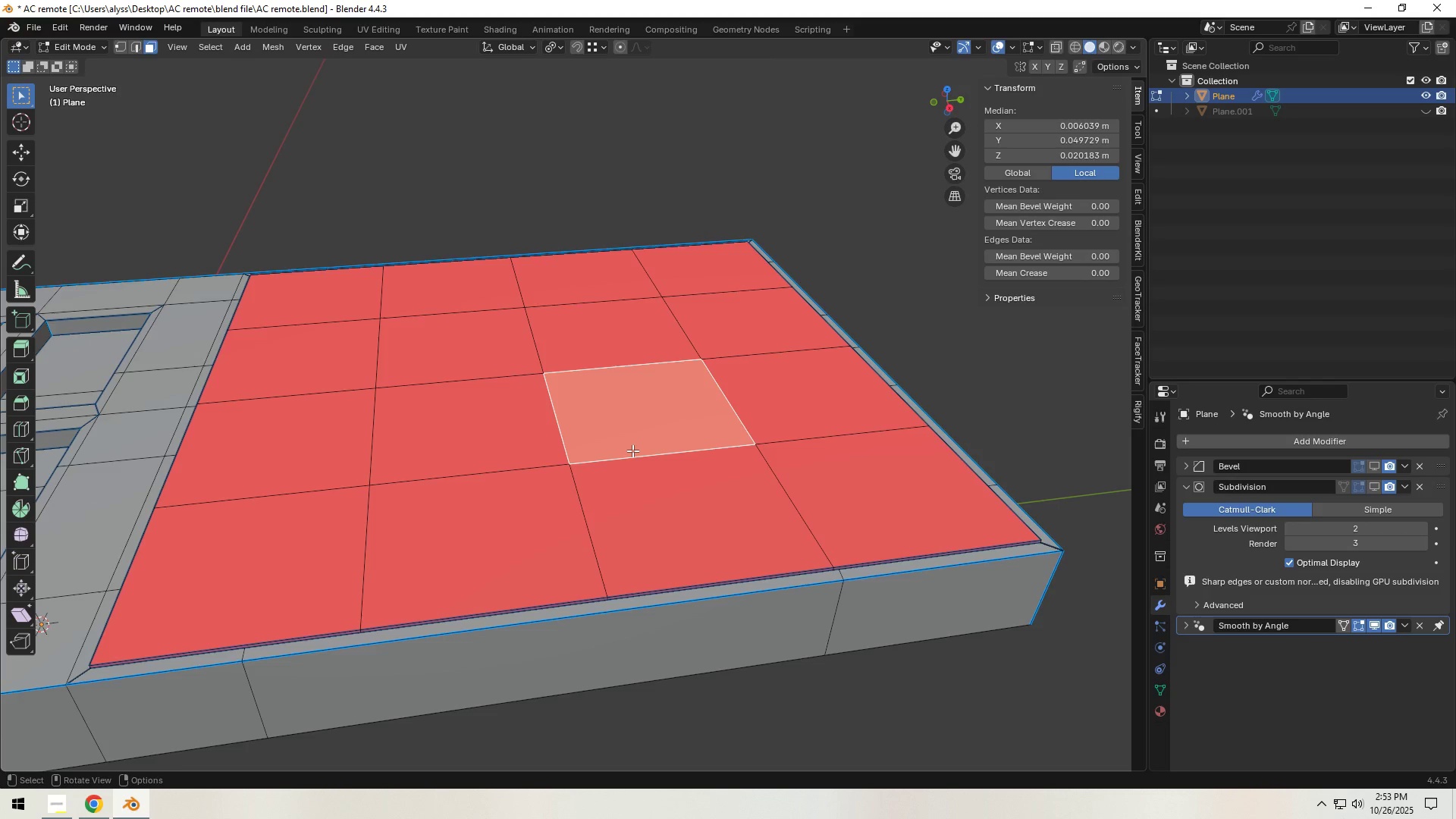 
type(lN)
 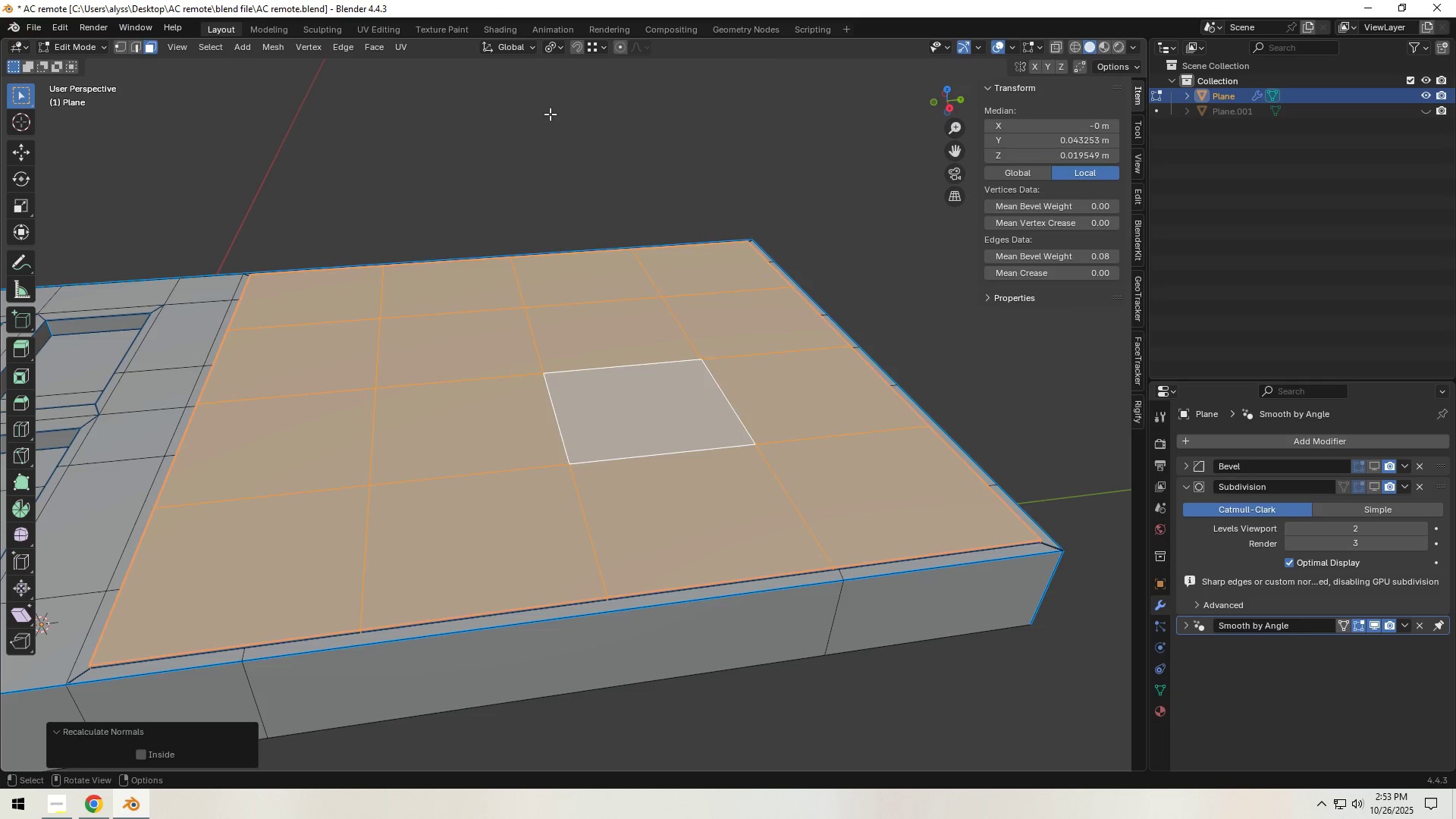 
left_click([550, 110])
 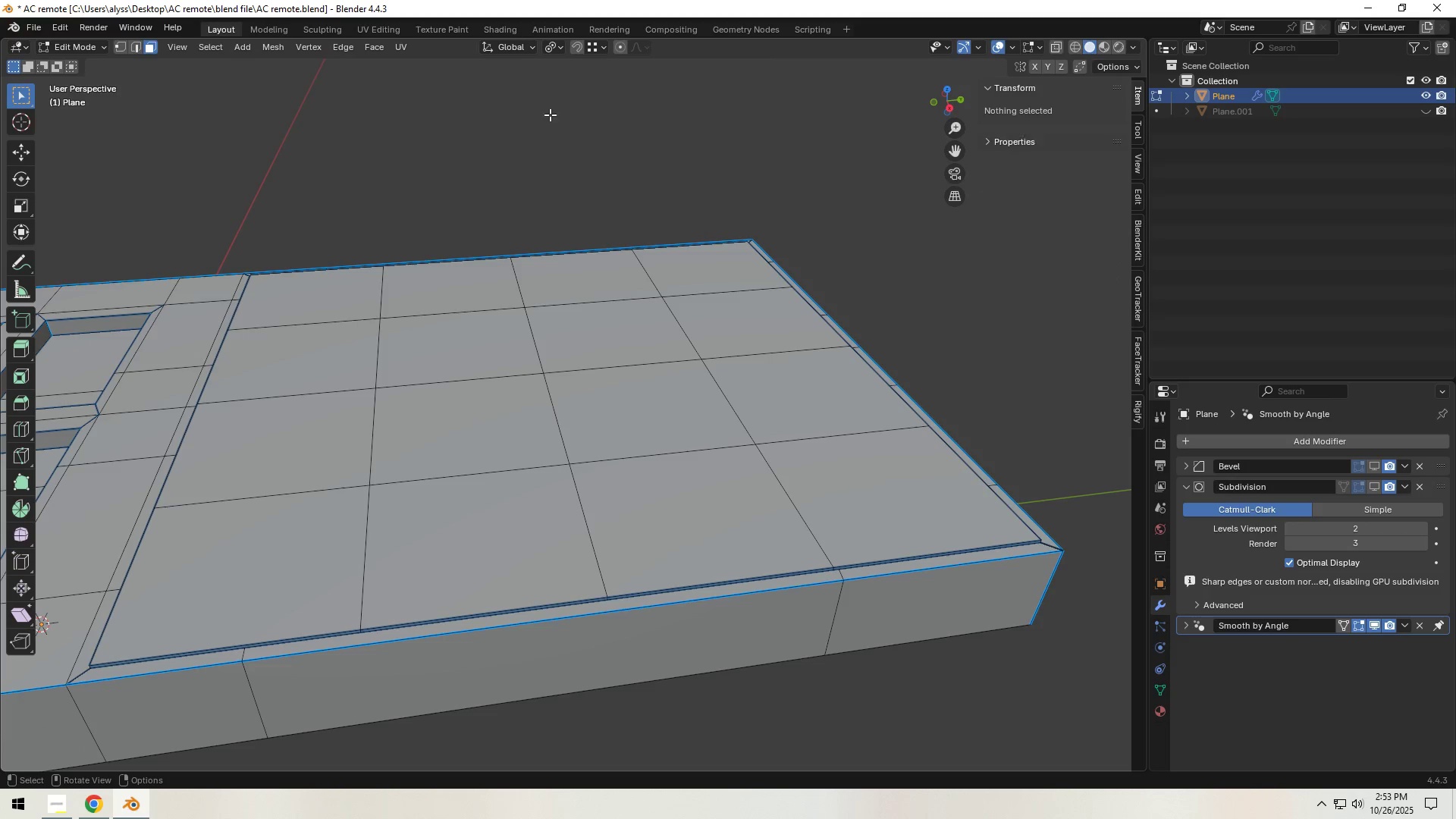 
key(Tab)
 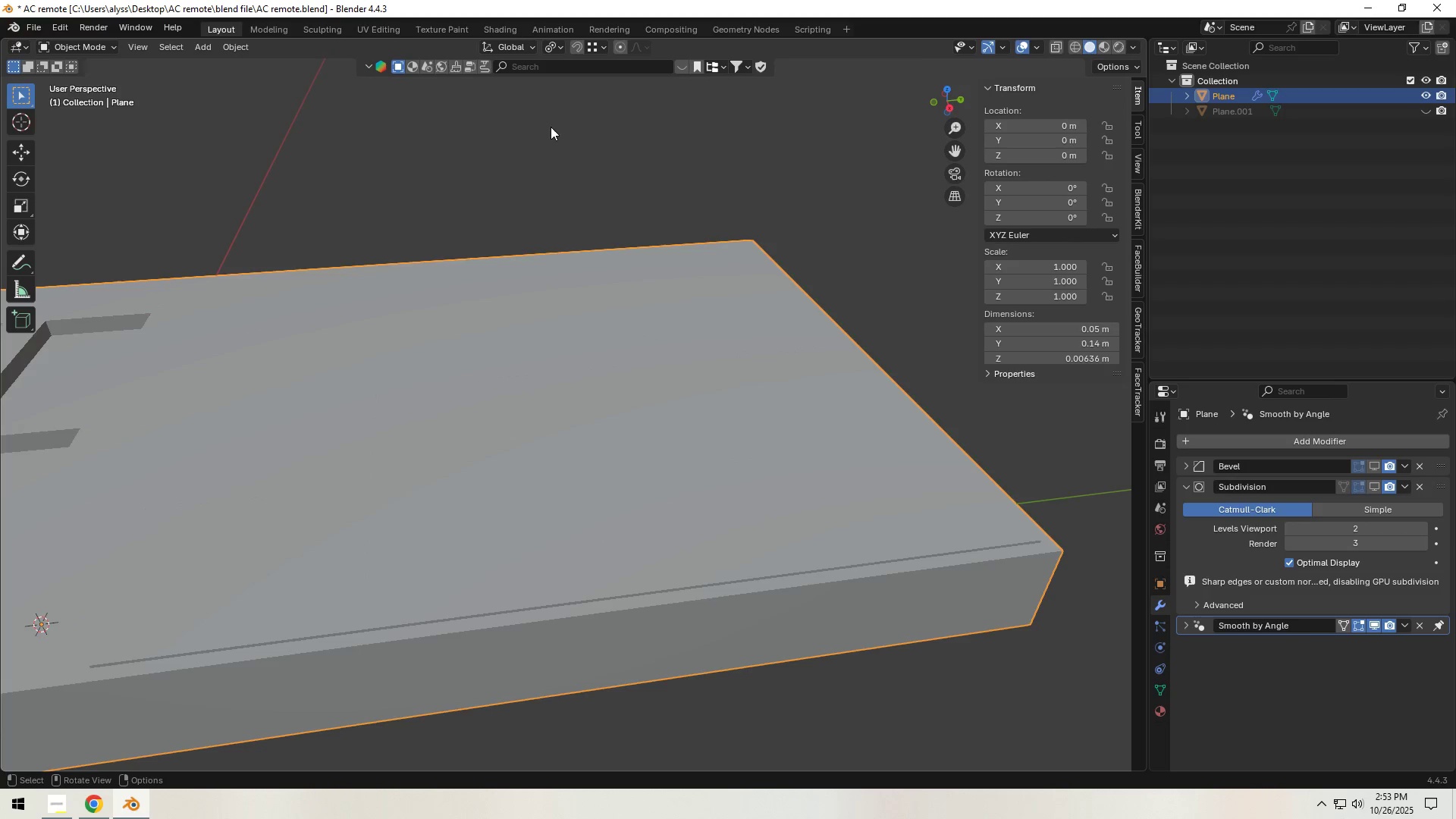 
scroll: coordinate [557, 183], scroll_direction: down, amount: 5.0
 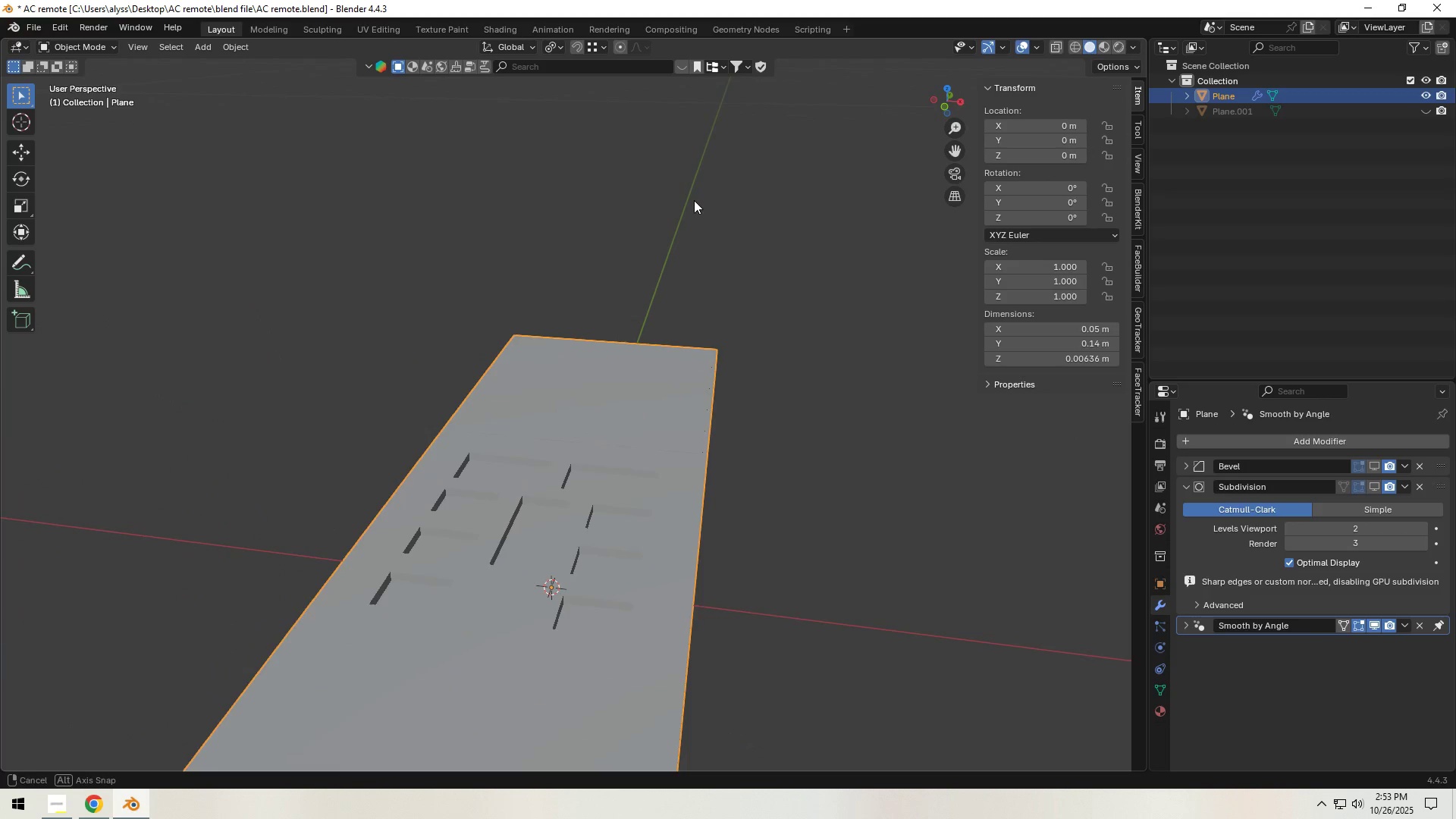 
key(Control+S)
 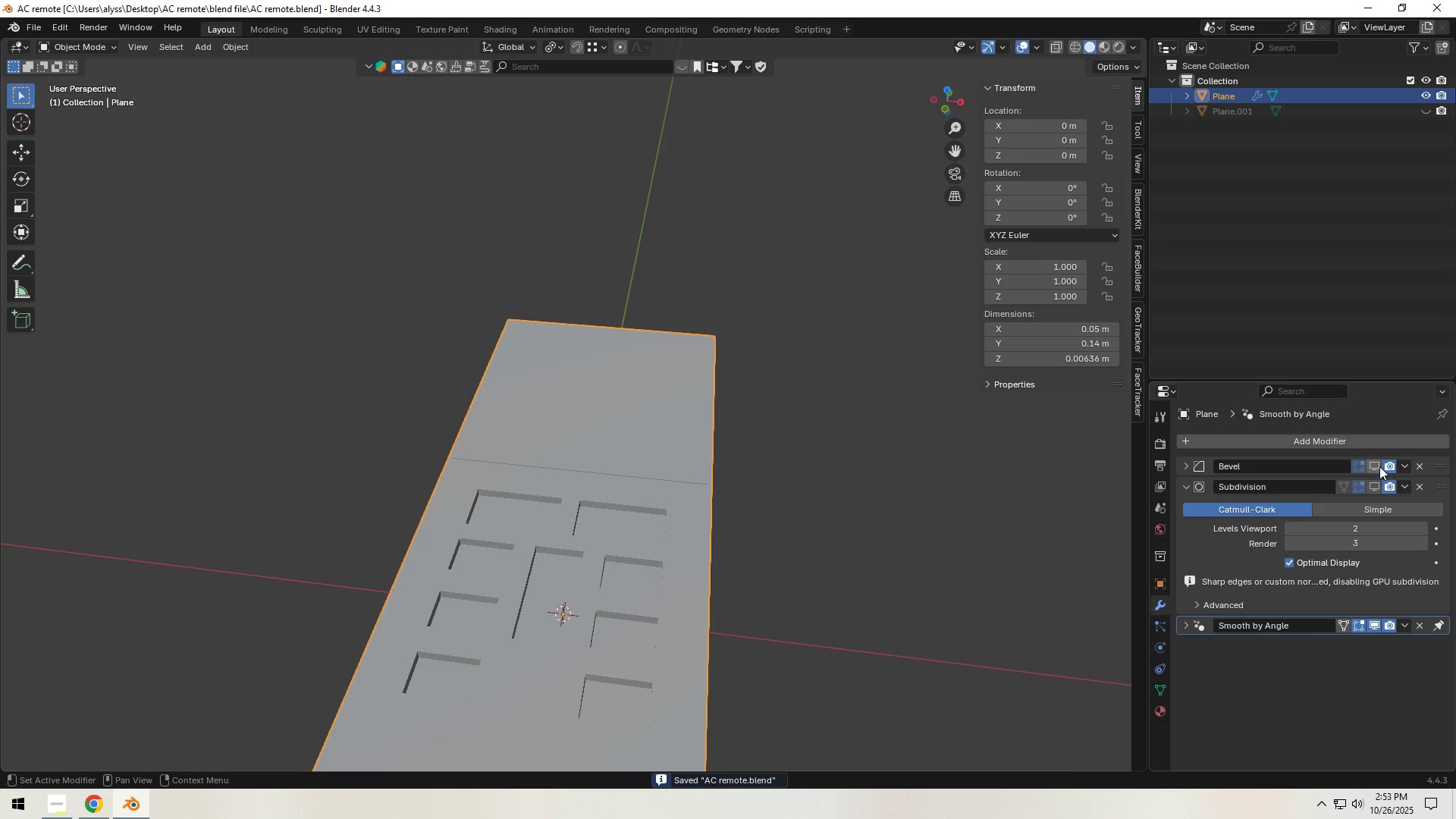 
scroll: coordinate [752, 481], scroll_direction: down, amount: 3.0
 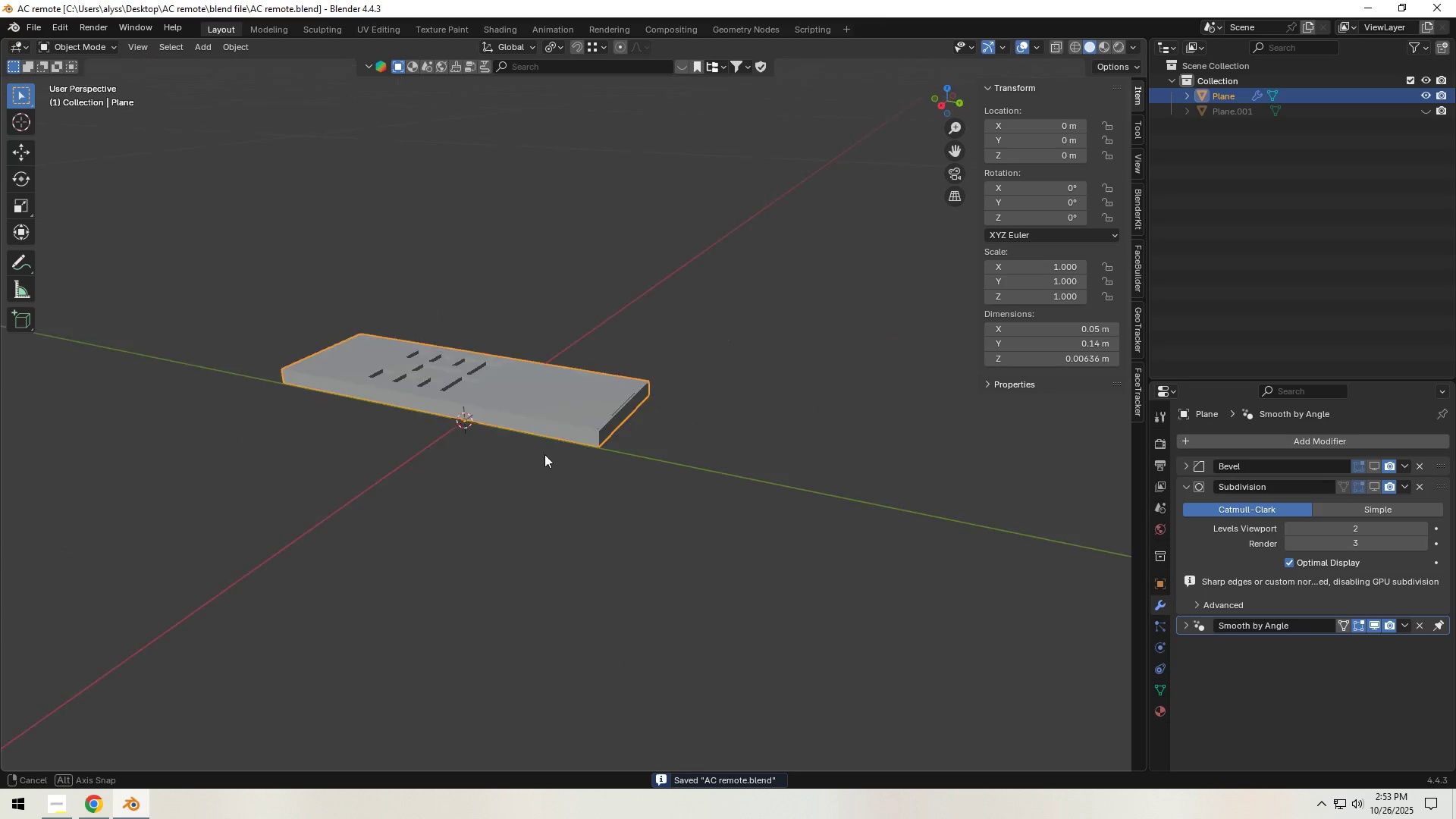 
scroll: coordinate [588, 455], scroll_direction: up, amount: 5.0
 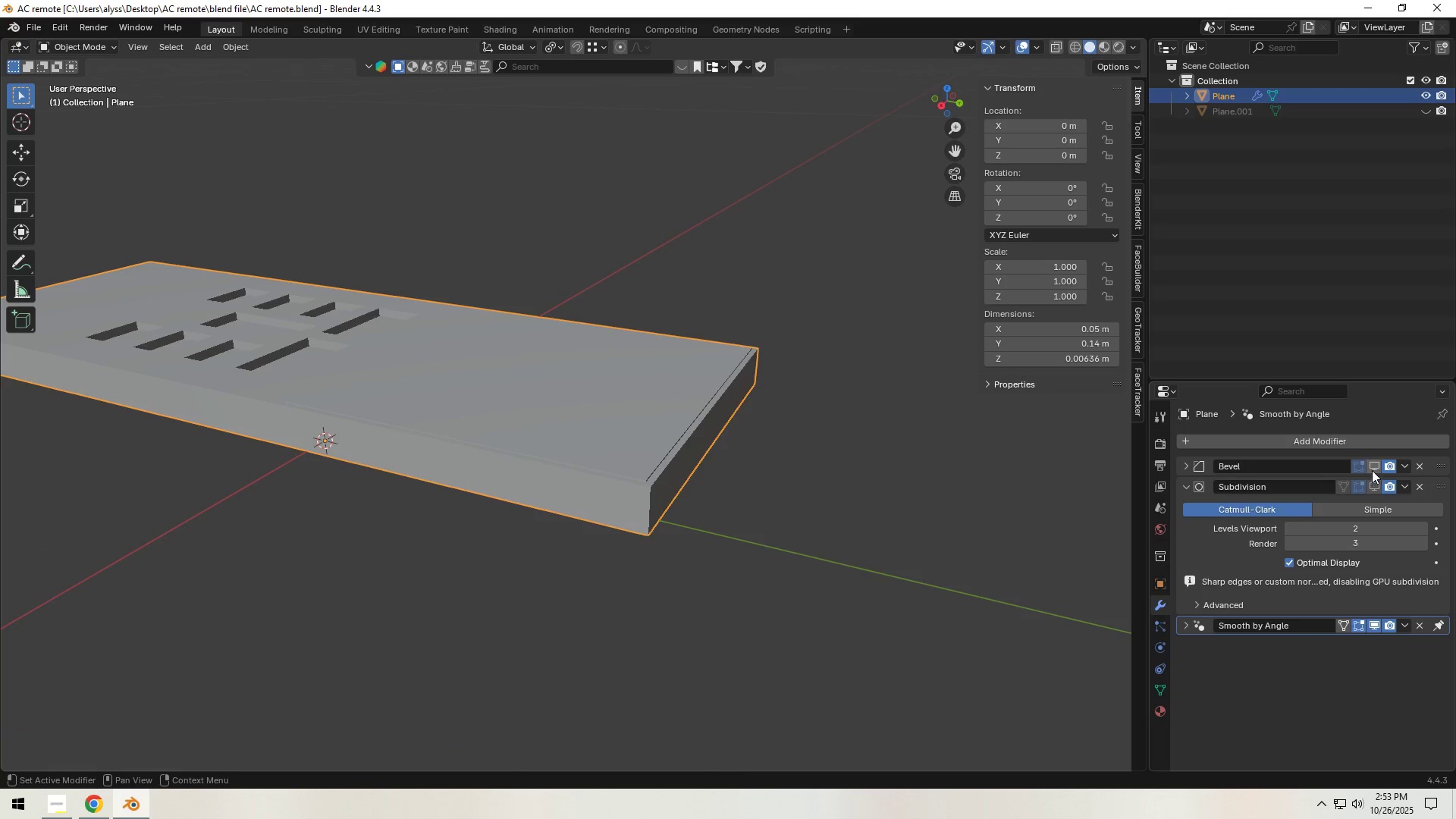 
left_click([1373, 472])
 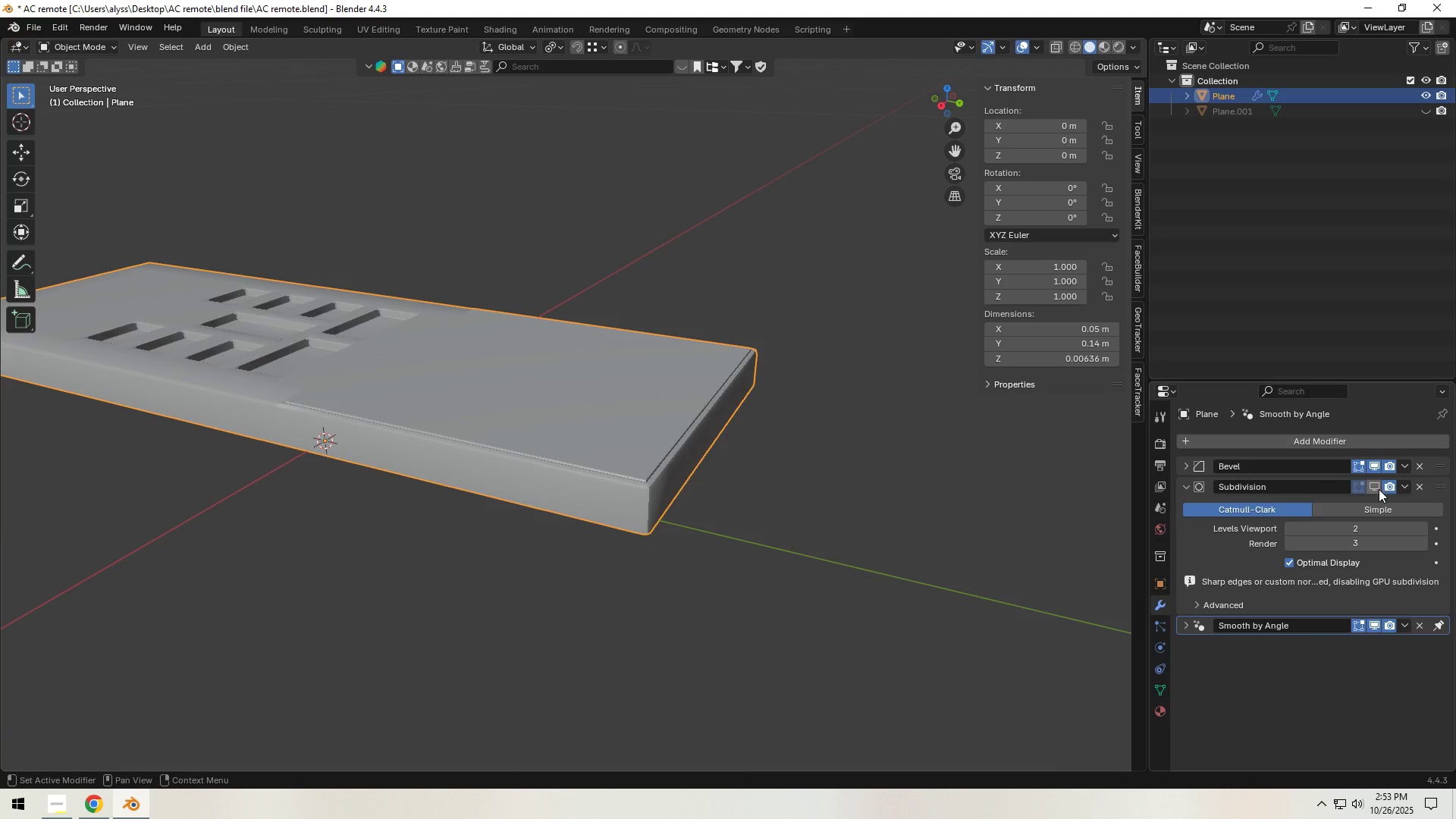 
left_click([1376, 490])
 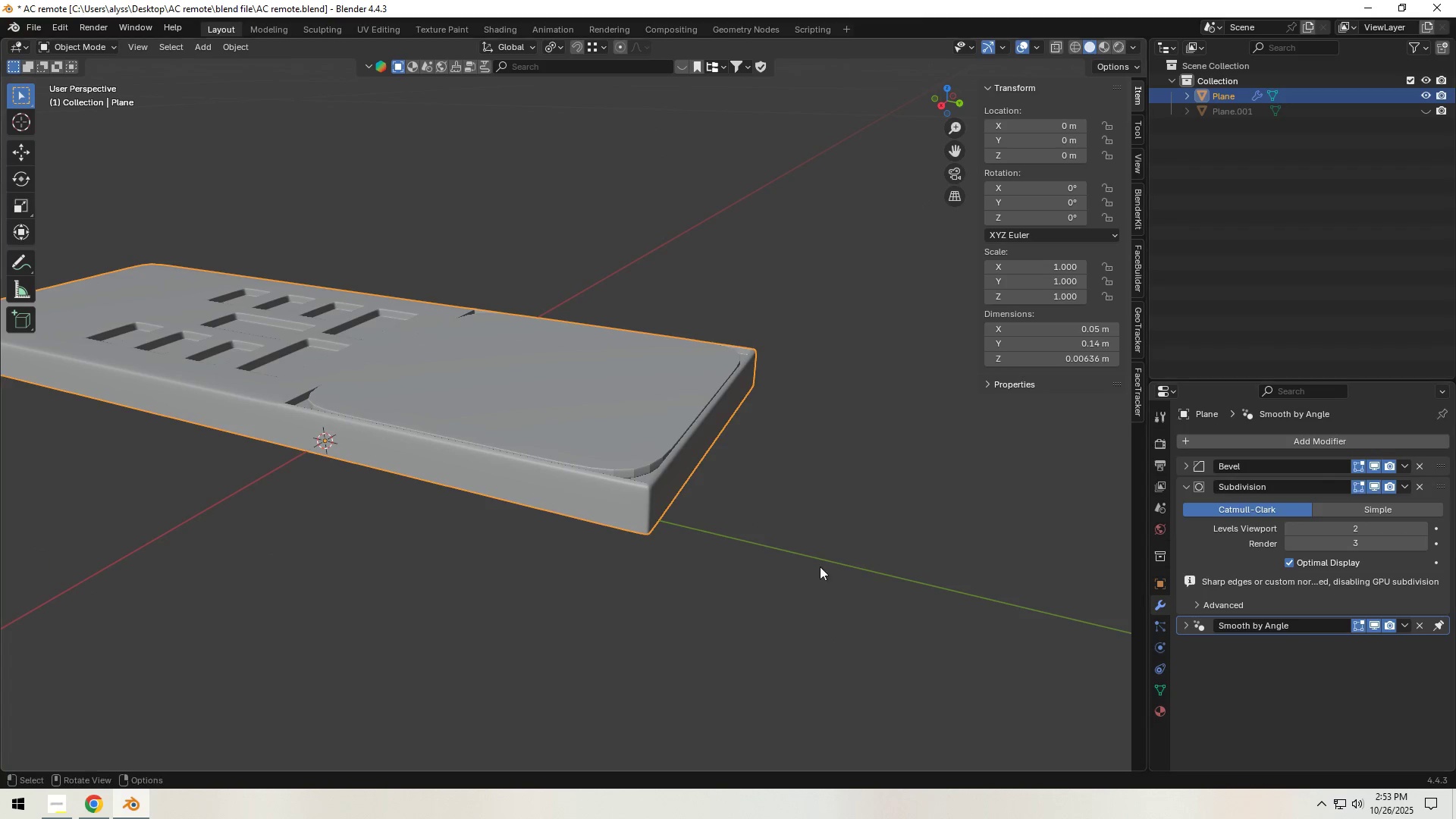 
left_click([759, 552])
 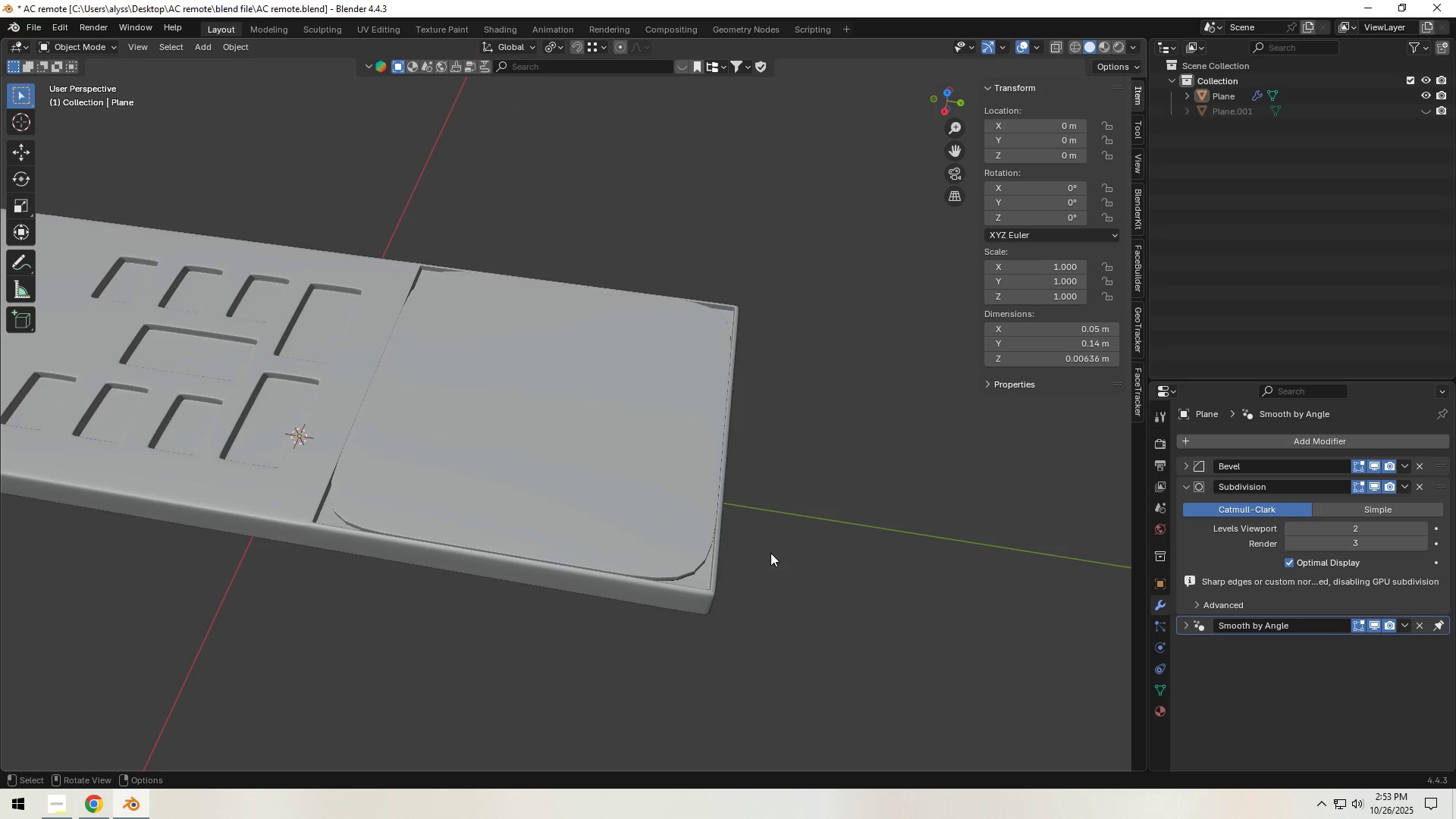 
scroll: coordinate [664, 547], scroll_direction: up, amount: 3.0
 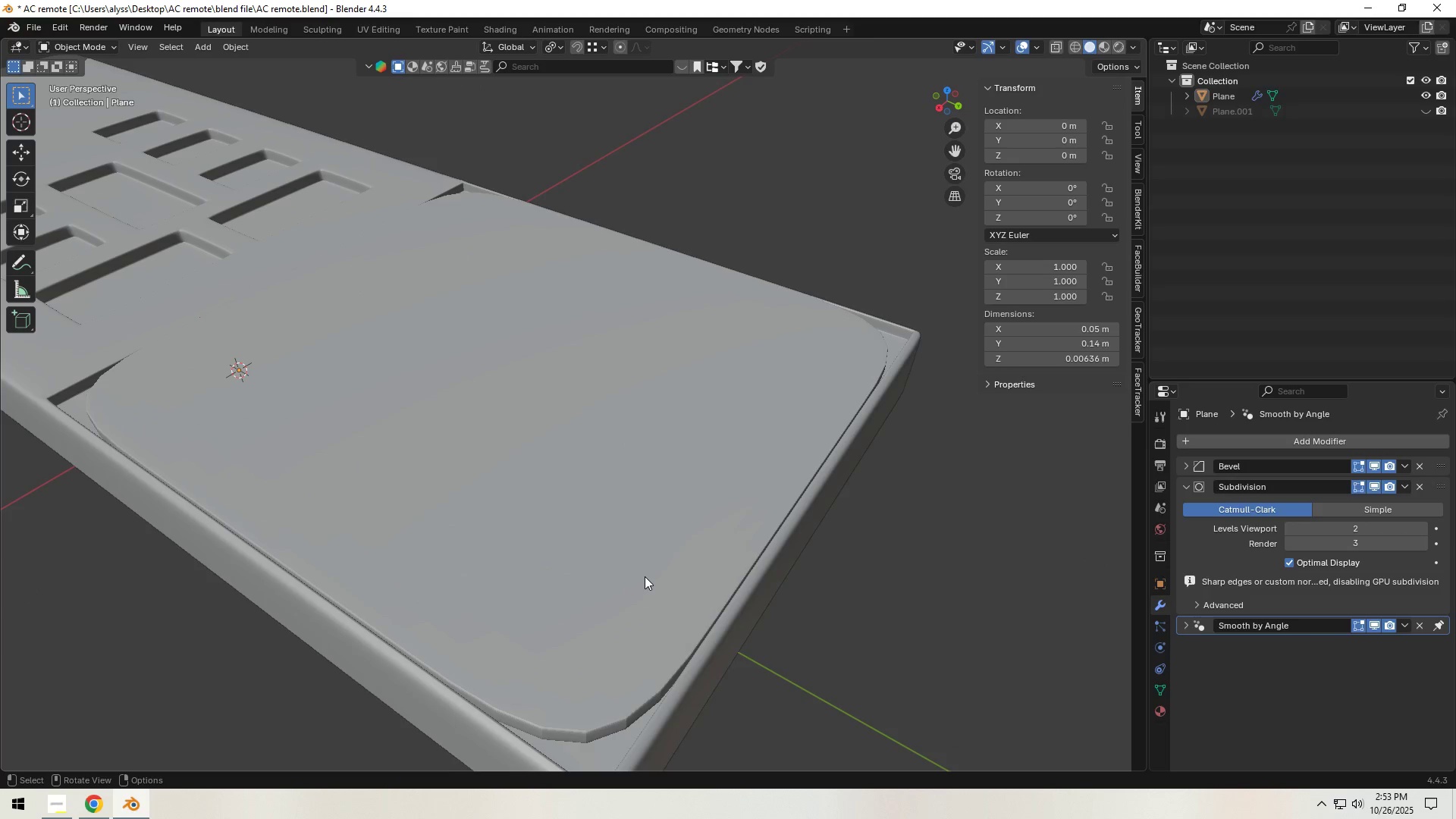 
left_click([645, 576])
 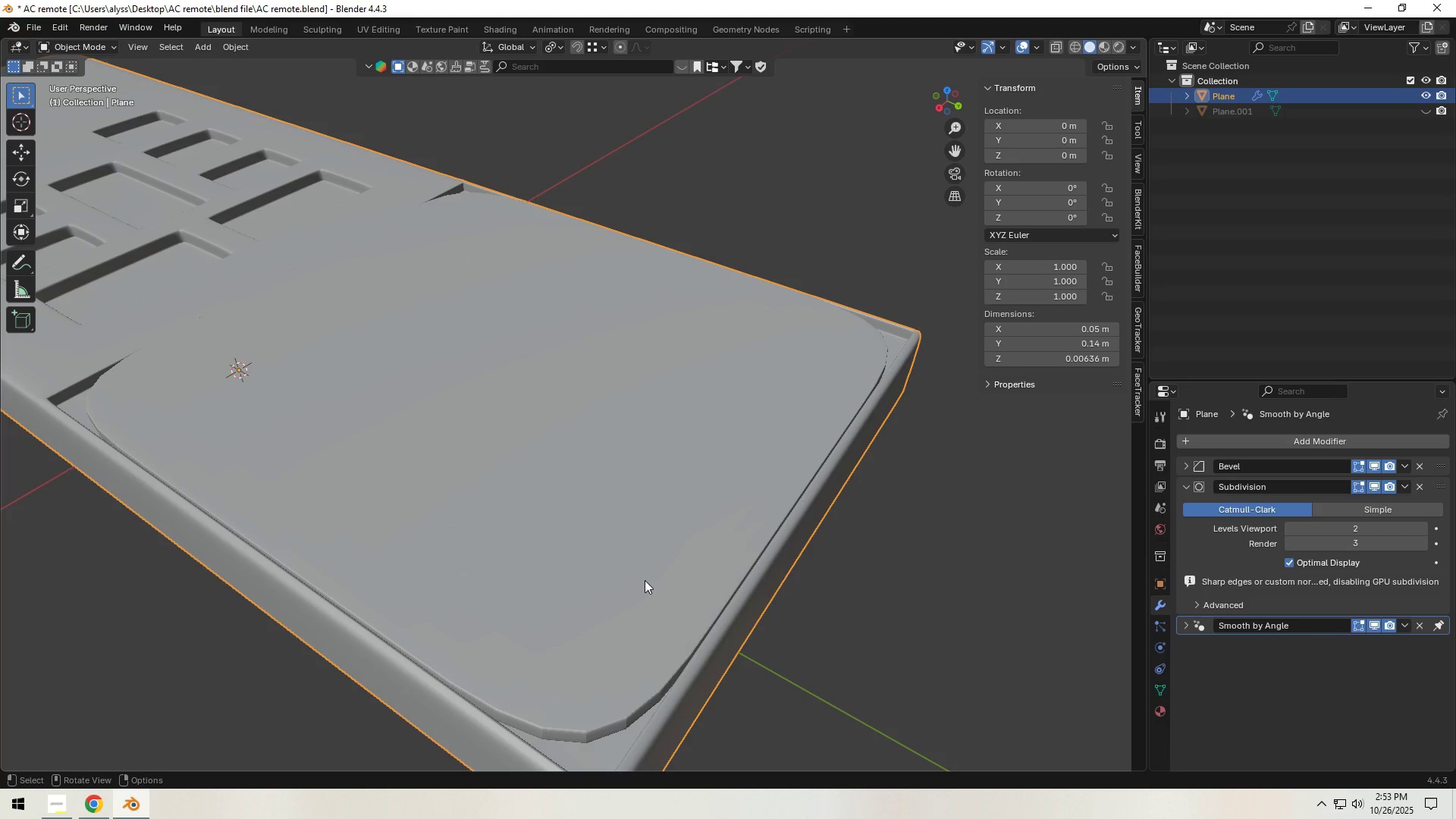 
key(Tab)
 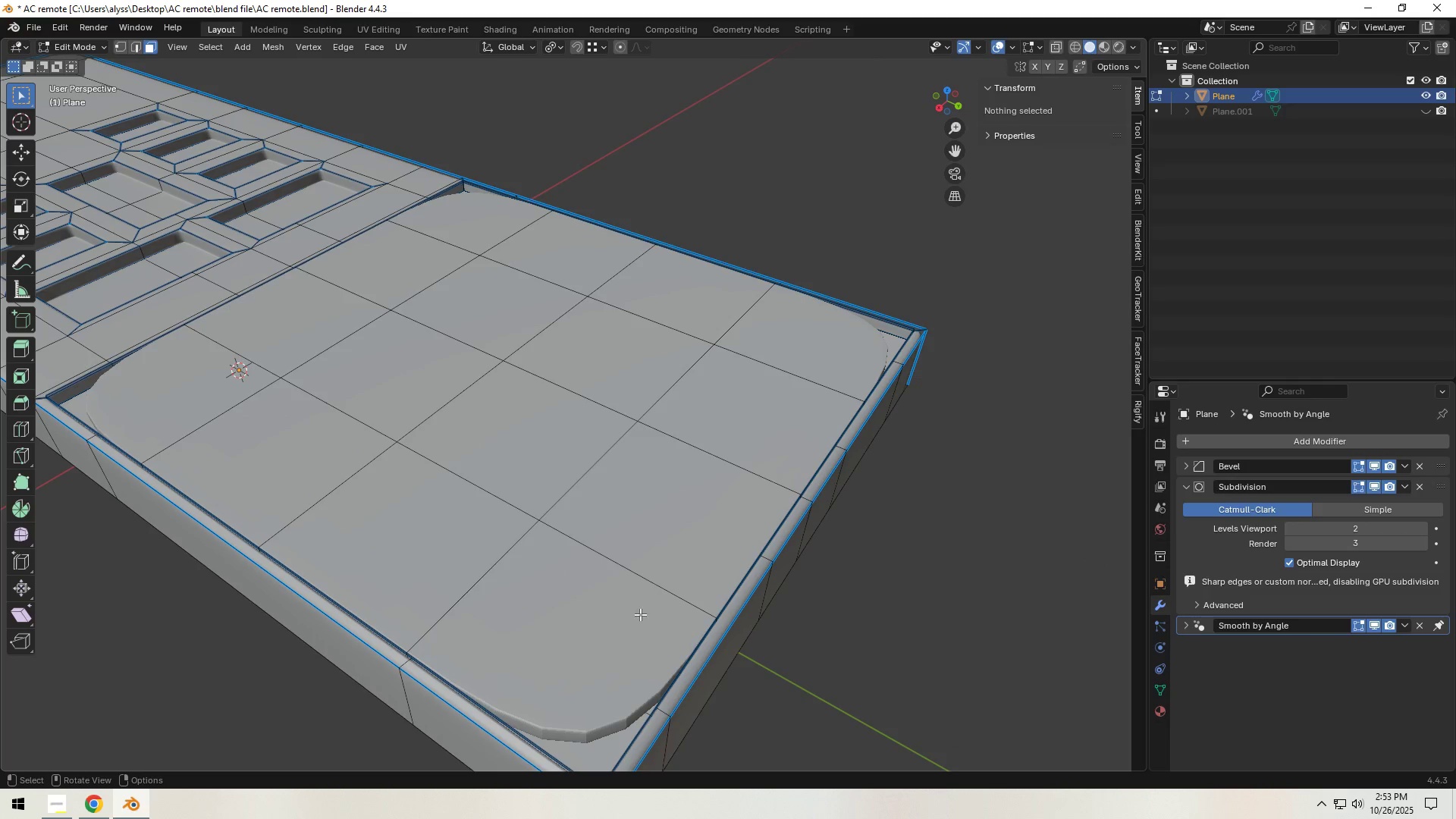 
hold_key(key=ShiftLeft, duration=0.66)
 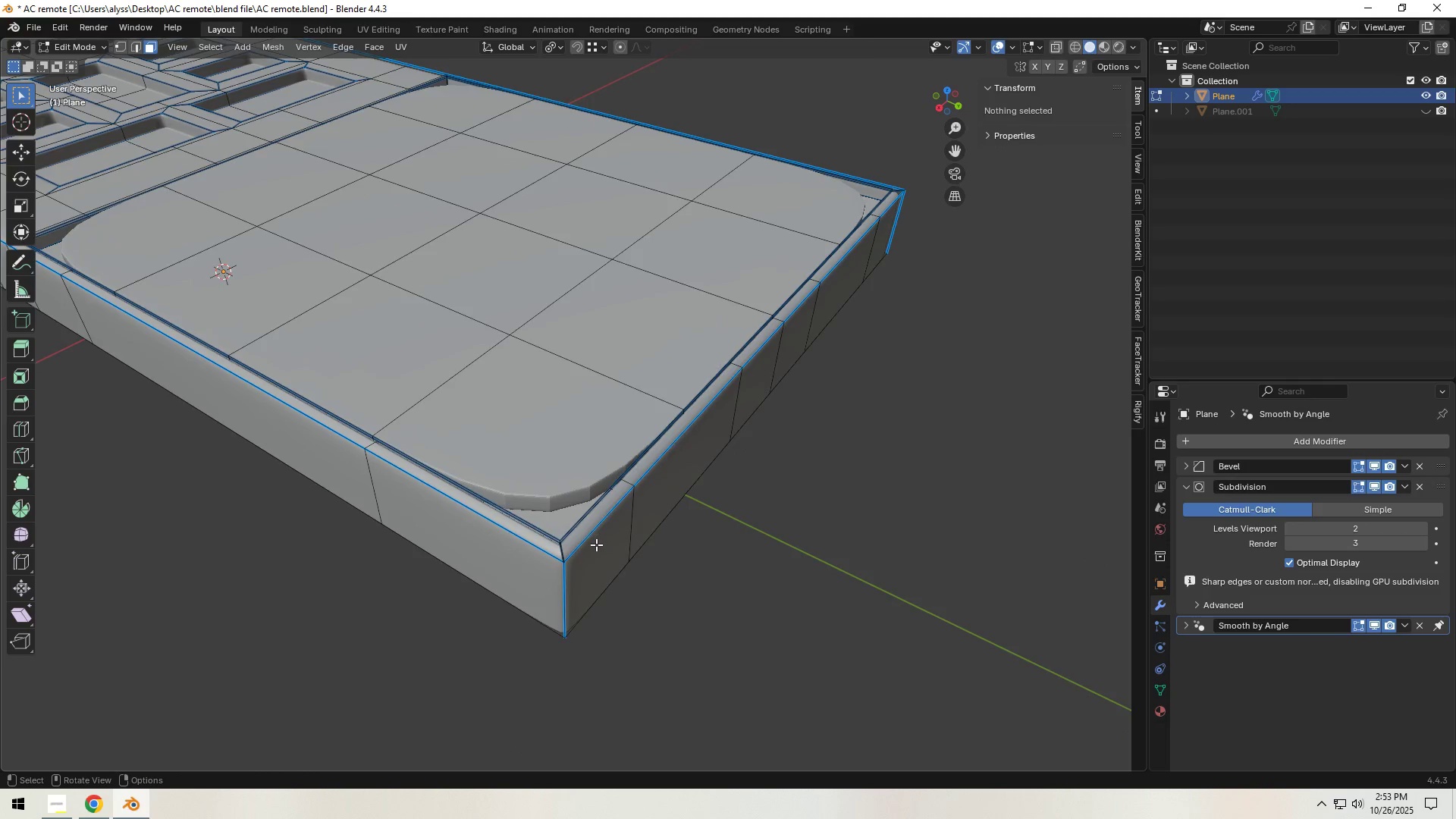 
scroll: coordinate [573, 602], scroll_direction: up, amount: 2.0
 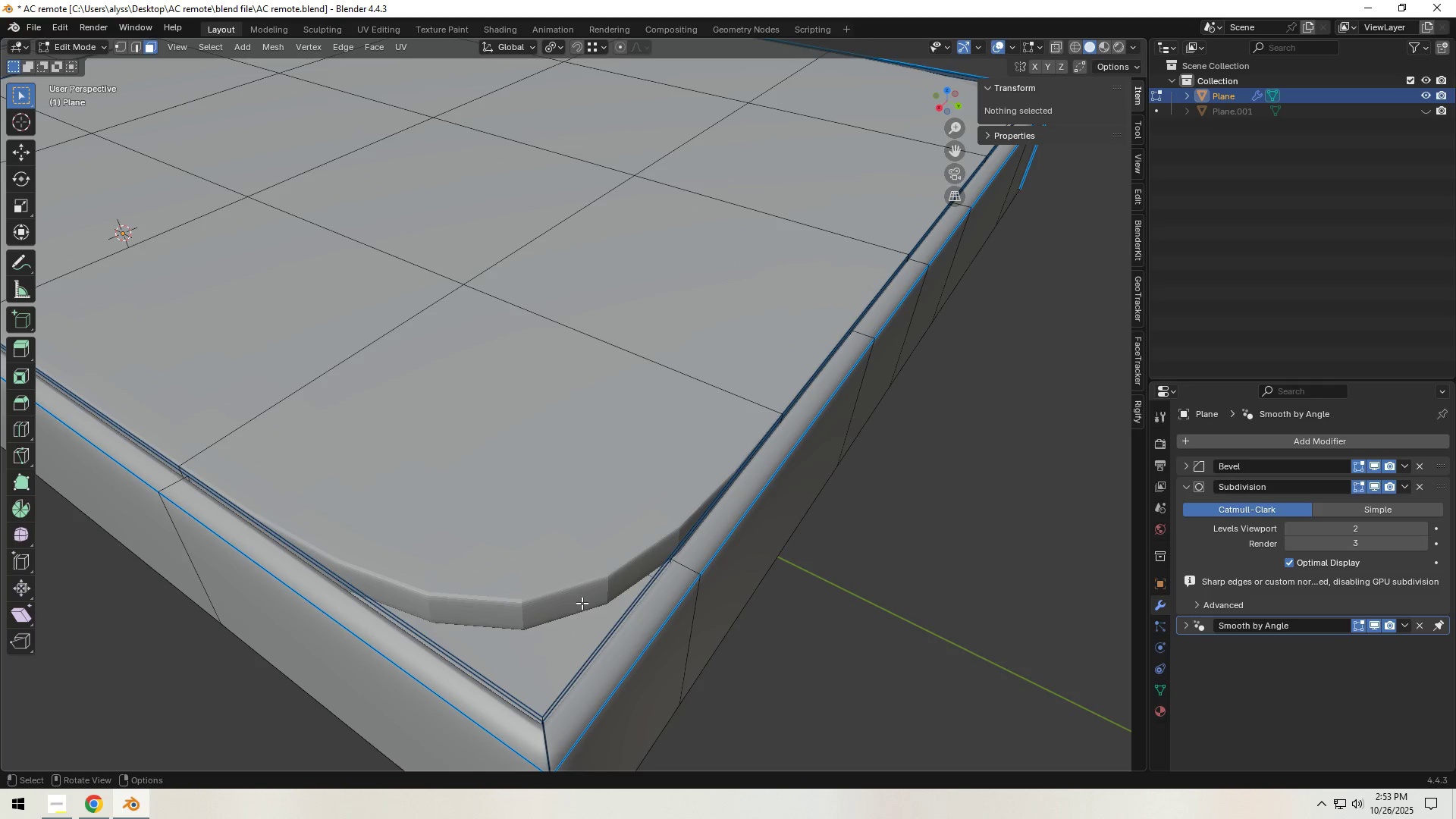 
scroll: coordinate [601, 604], scroll_direction: down, amount: 2.0
 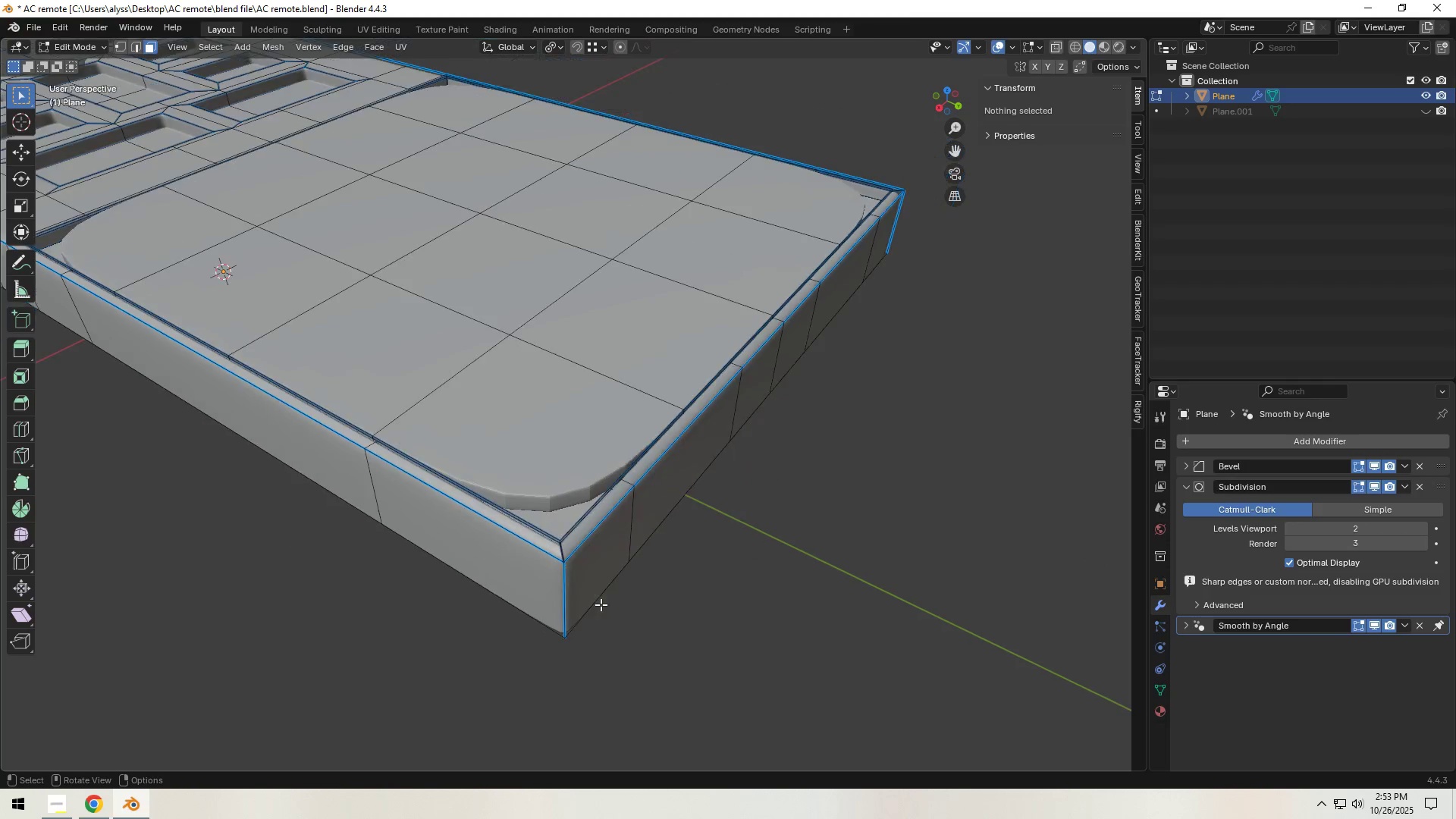 
key(Shift+ShiftLeft)
 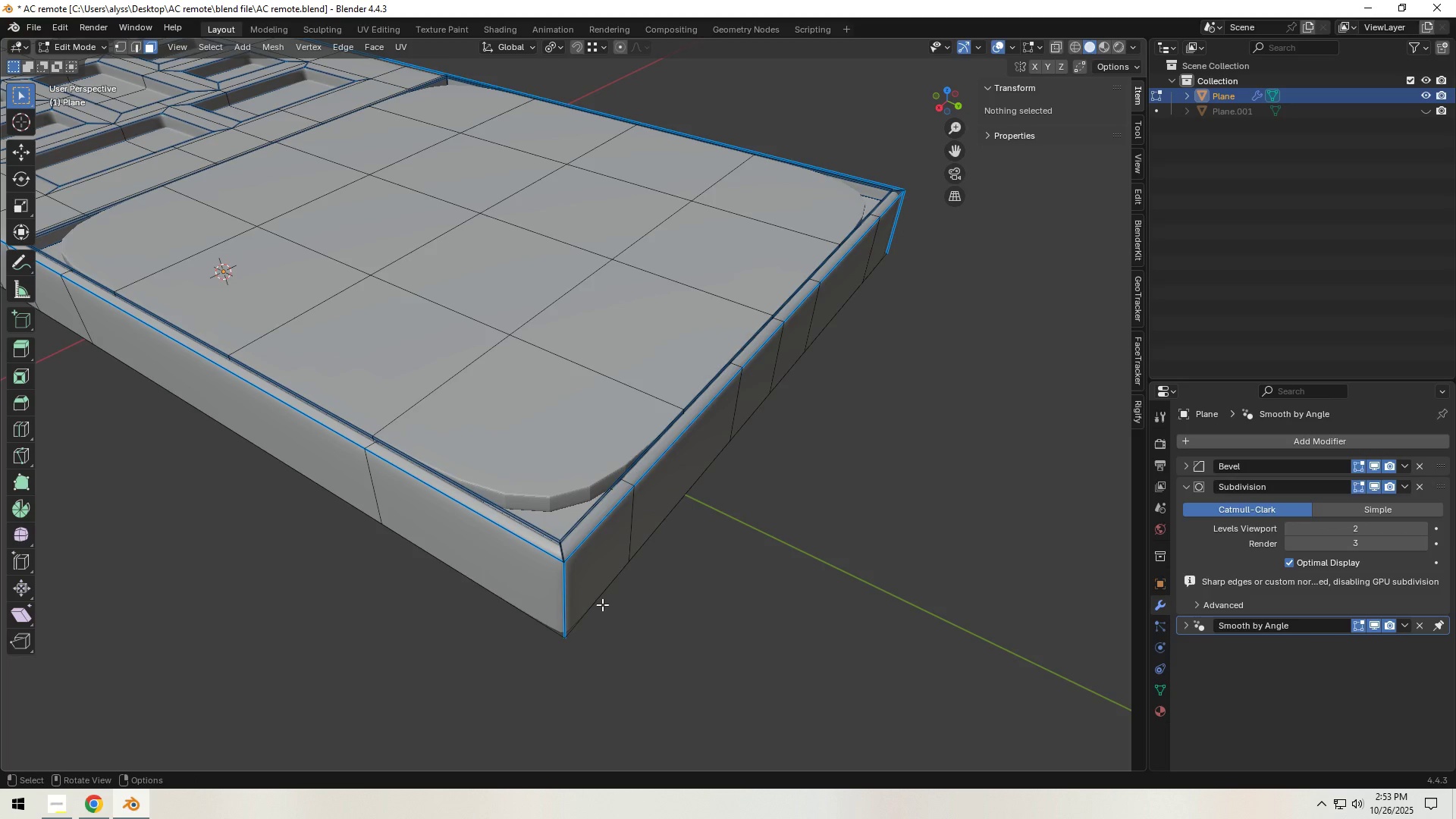 
key(CapsLock)
 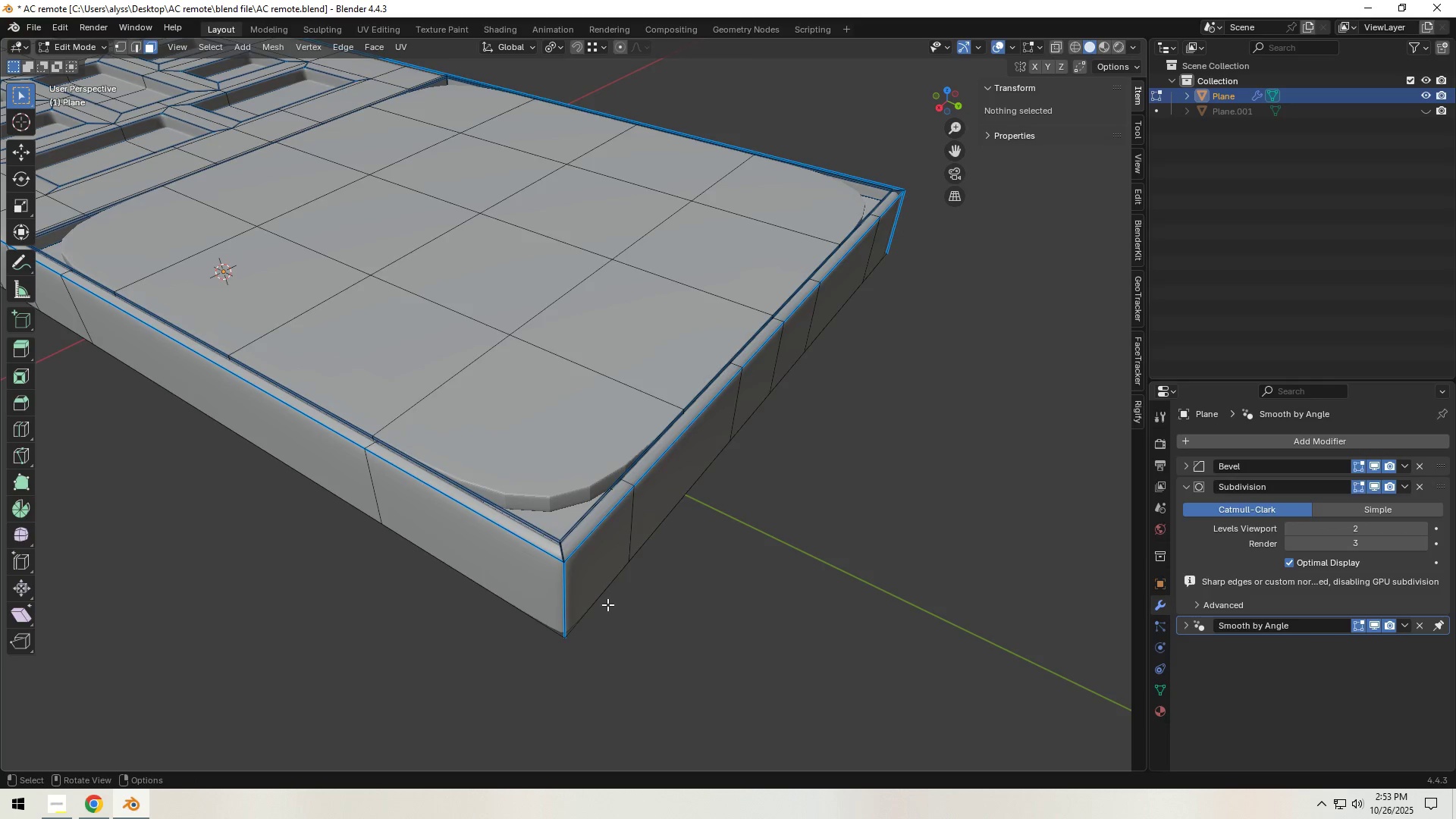 
key(Tab)
 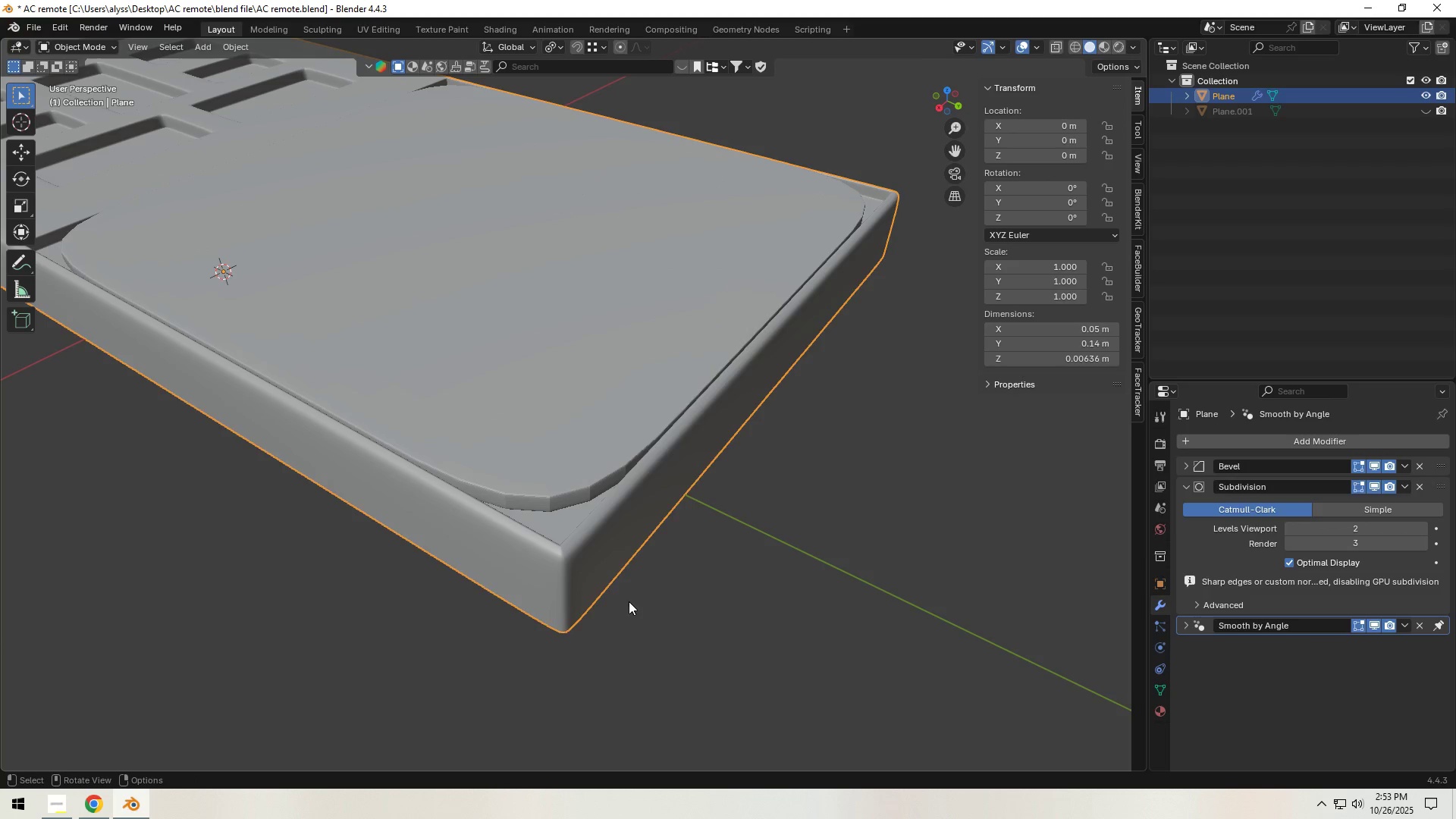 
left_click([669, 598])
 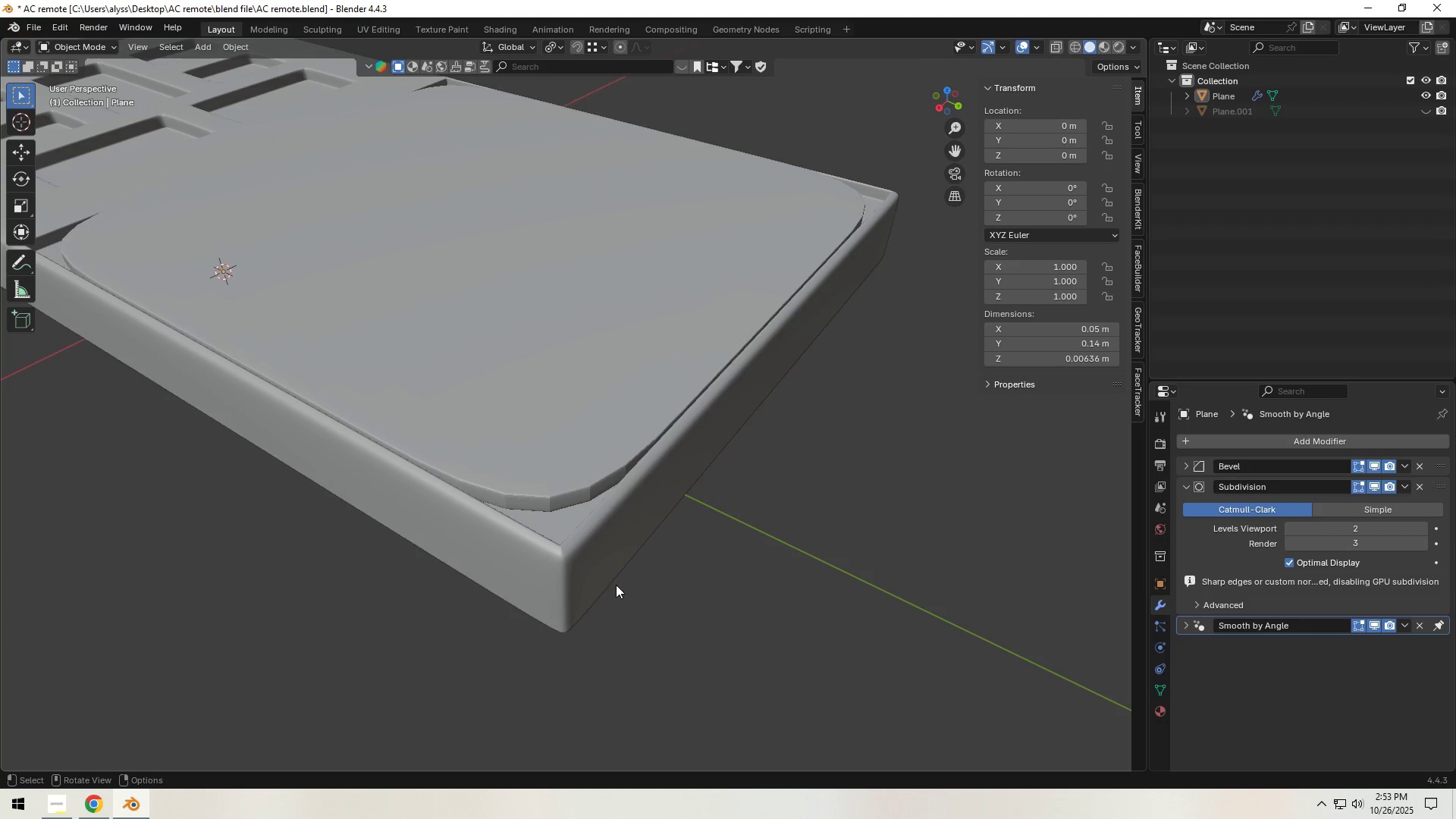 
key(Tab)
 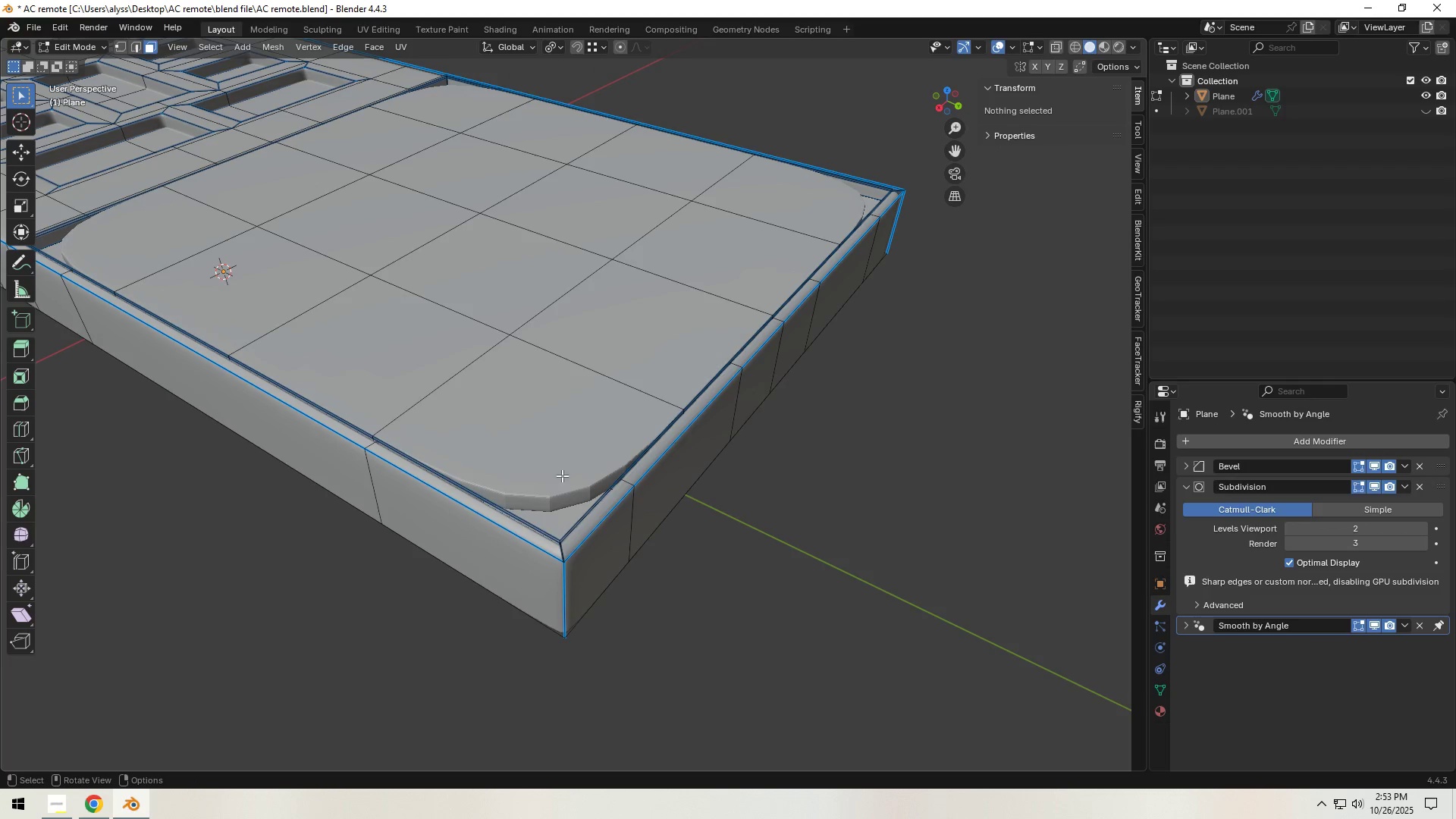 
left_click([547, 420])
 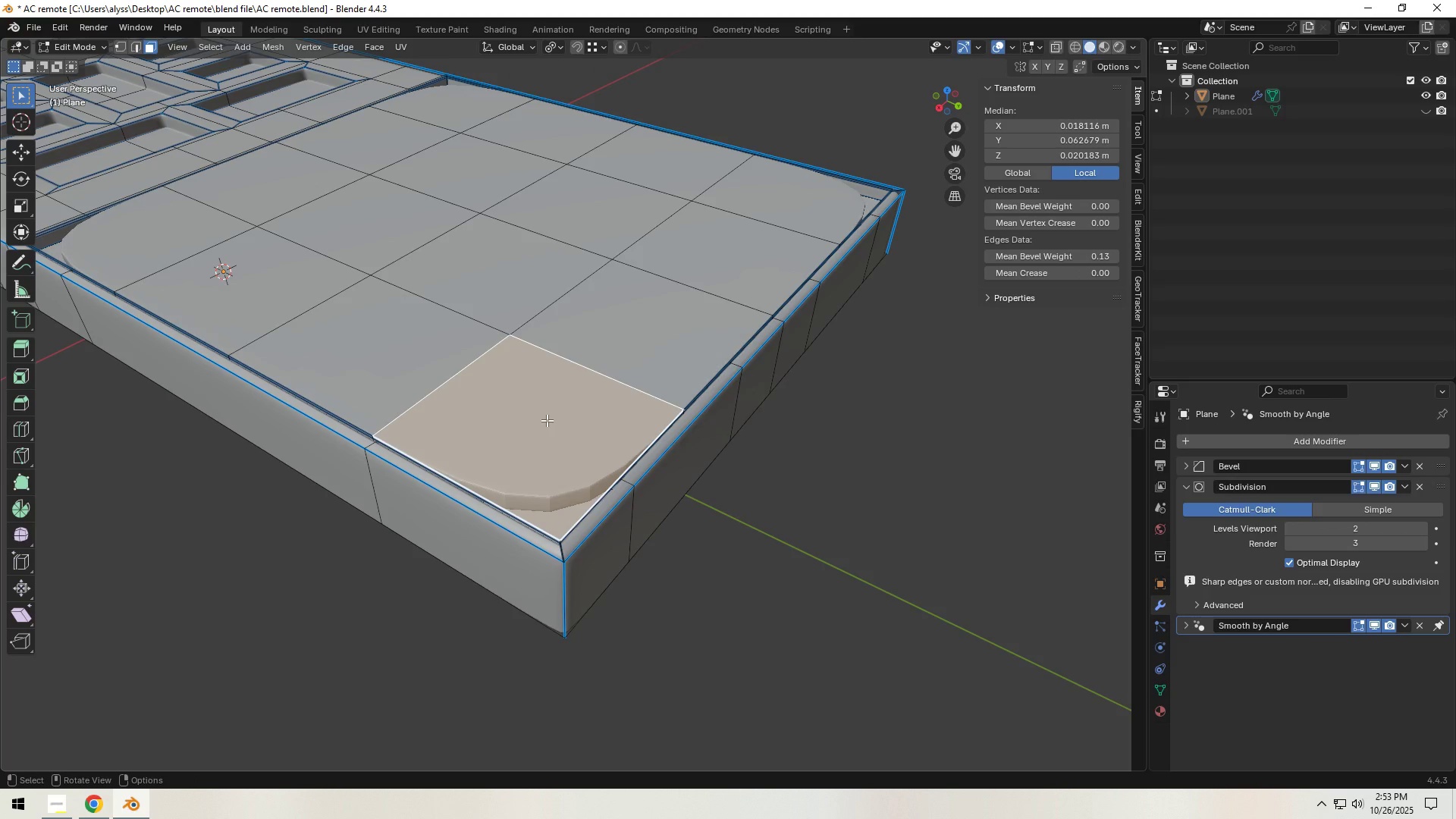 
type(lH2)
 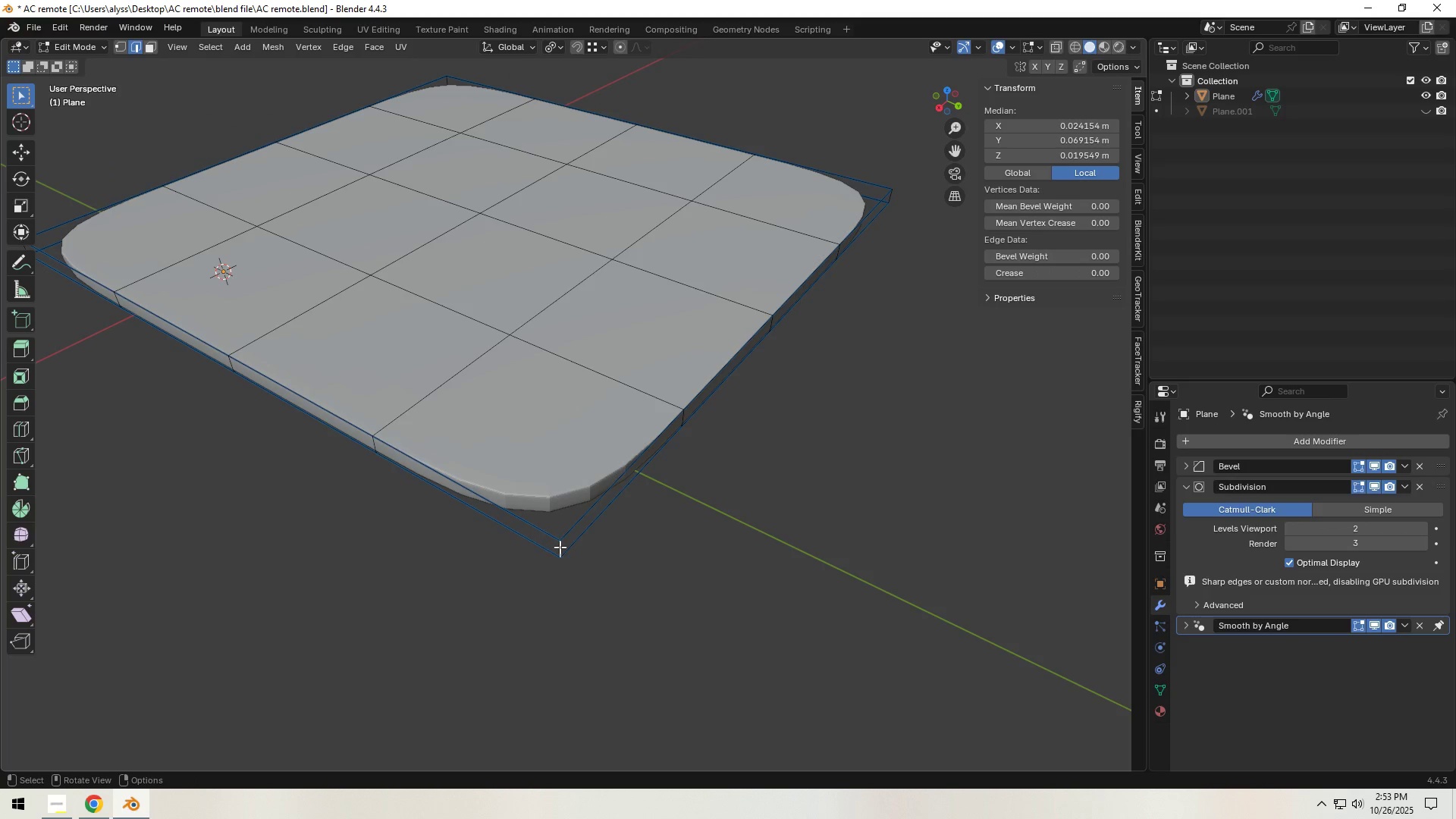 
 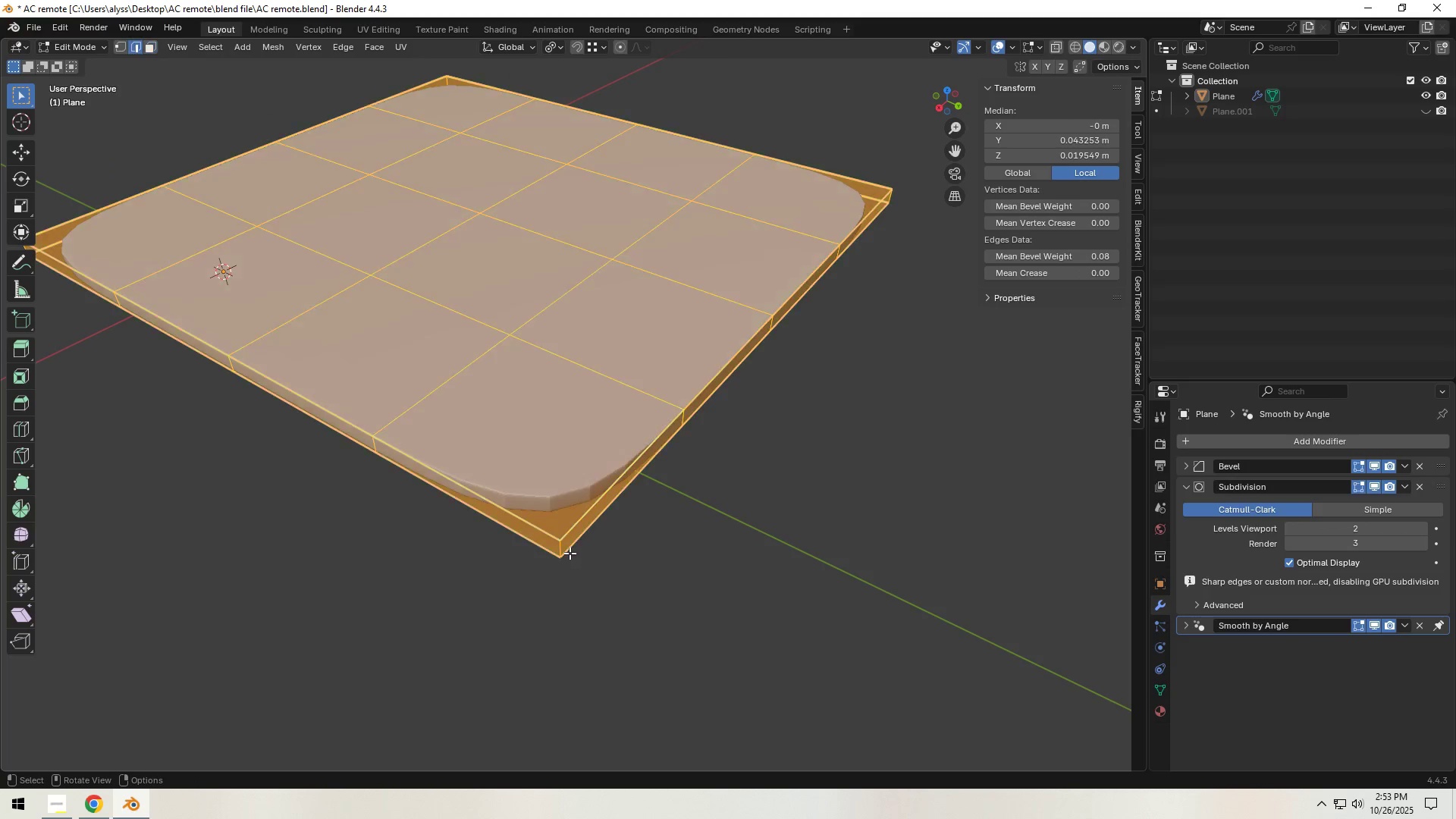 
left_click([560, 547])
 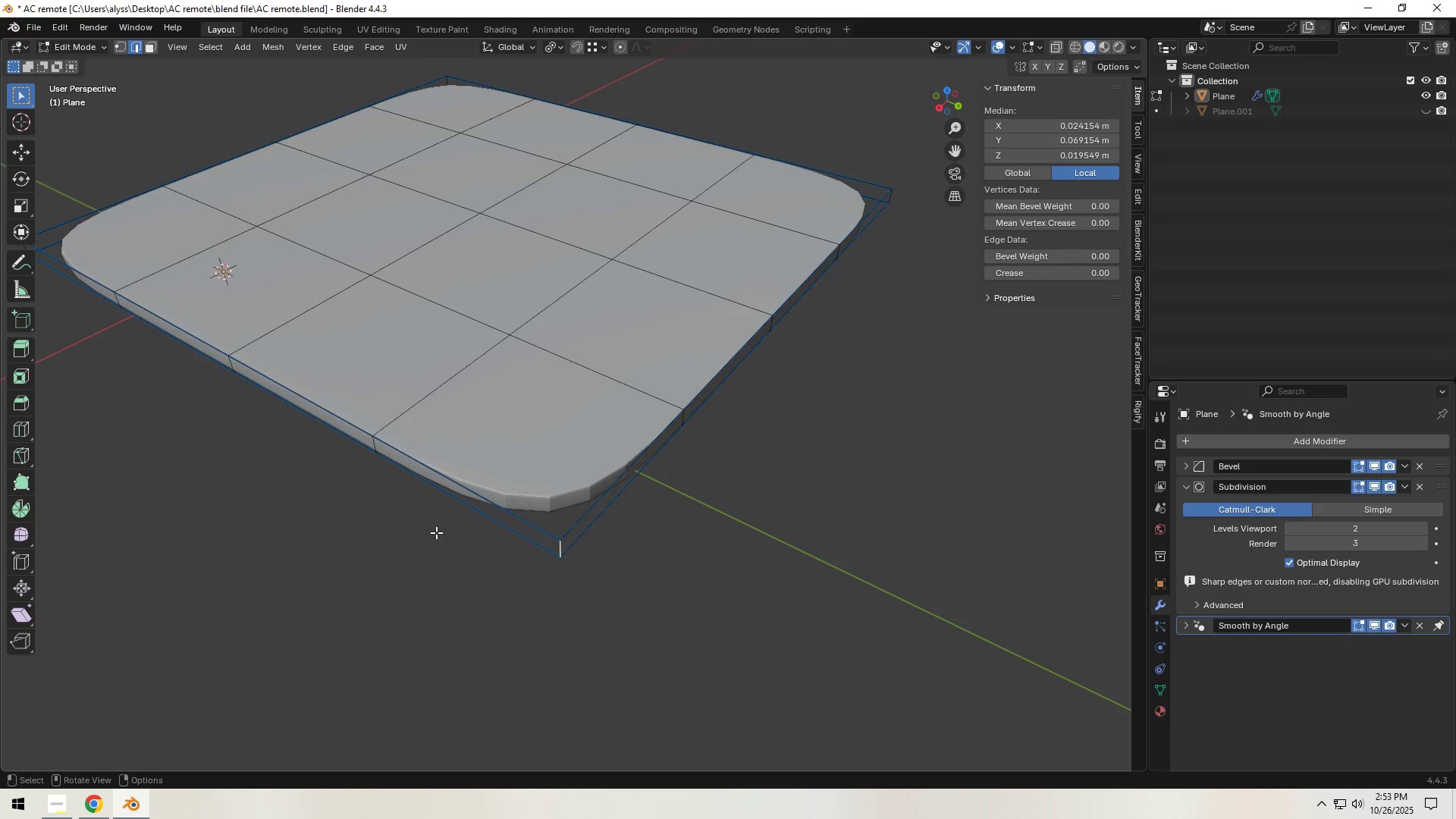 
scroll: coordinate [415, 528], scroll_direction: down, amount: 1.0
 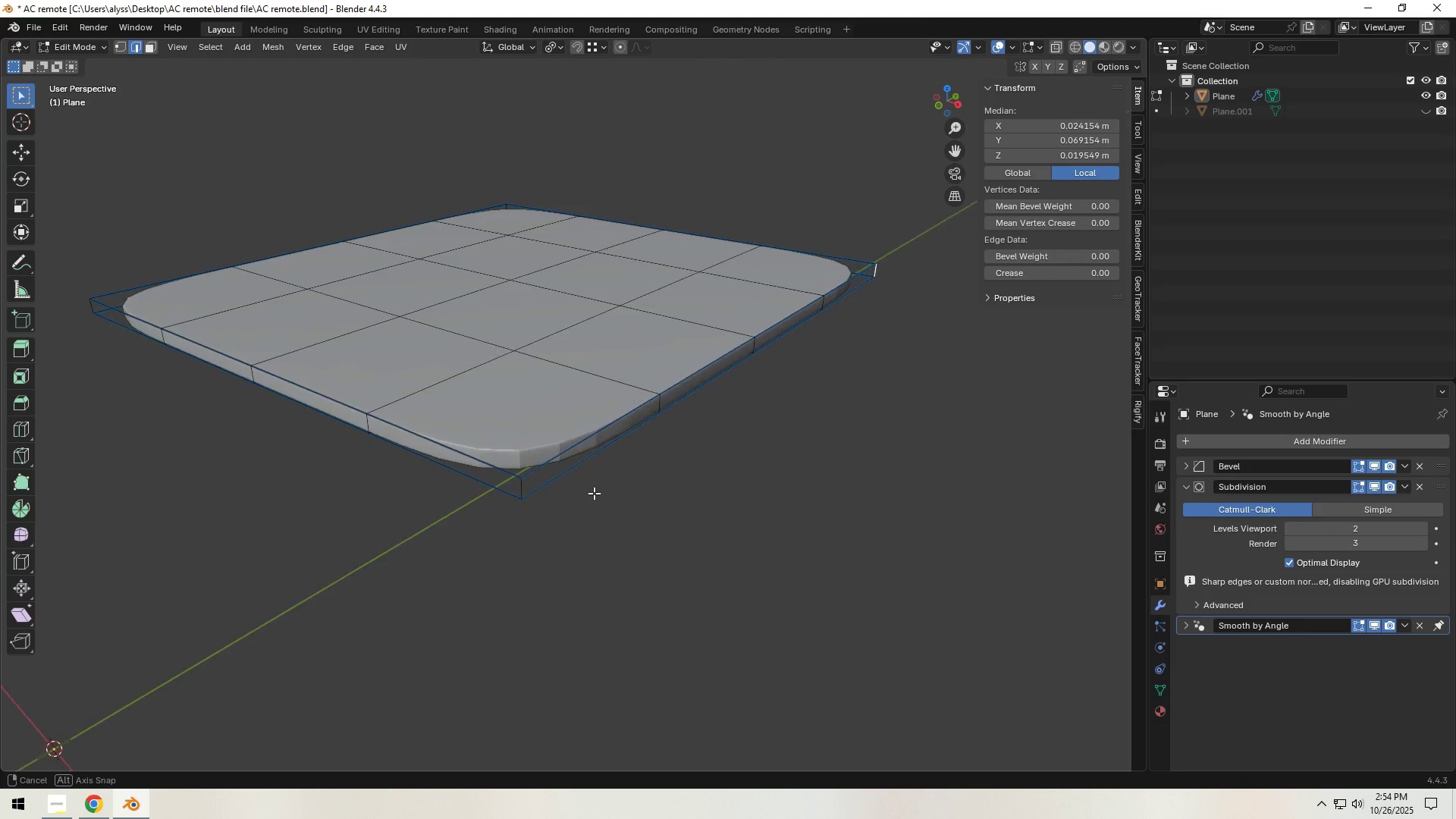 
hold_key(key=ShiftLeft, duration=0.61)
left_click([519, 485])
 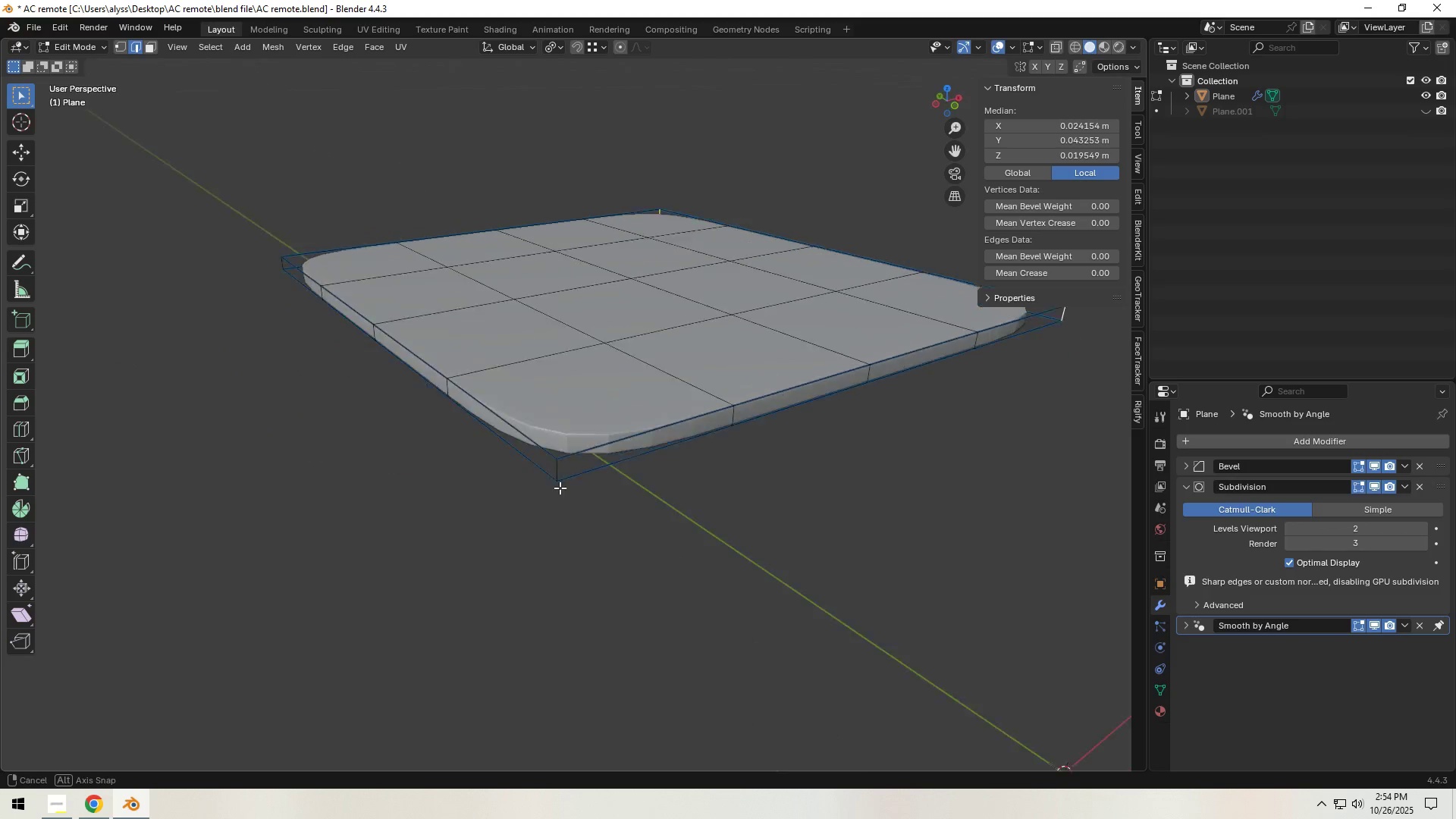 
hold_key(key=ShiftLeft, duration=0.66)
left_click([632, 475])
 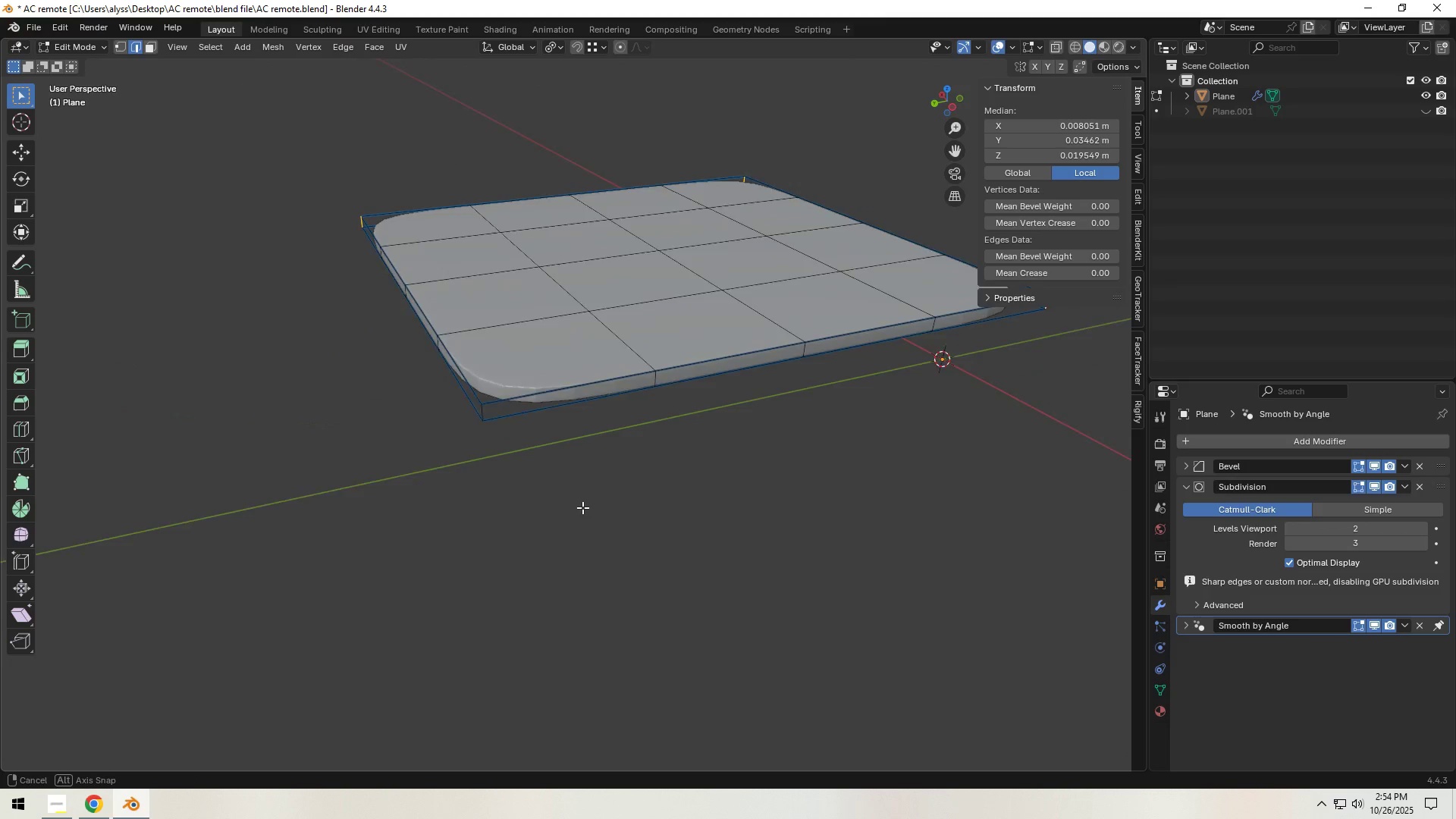 
hold_key(key=ShiftLeft, duration=0.84)
left_click([561, 427])
 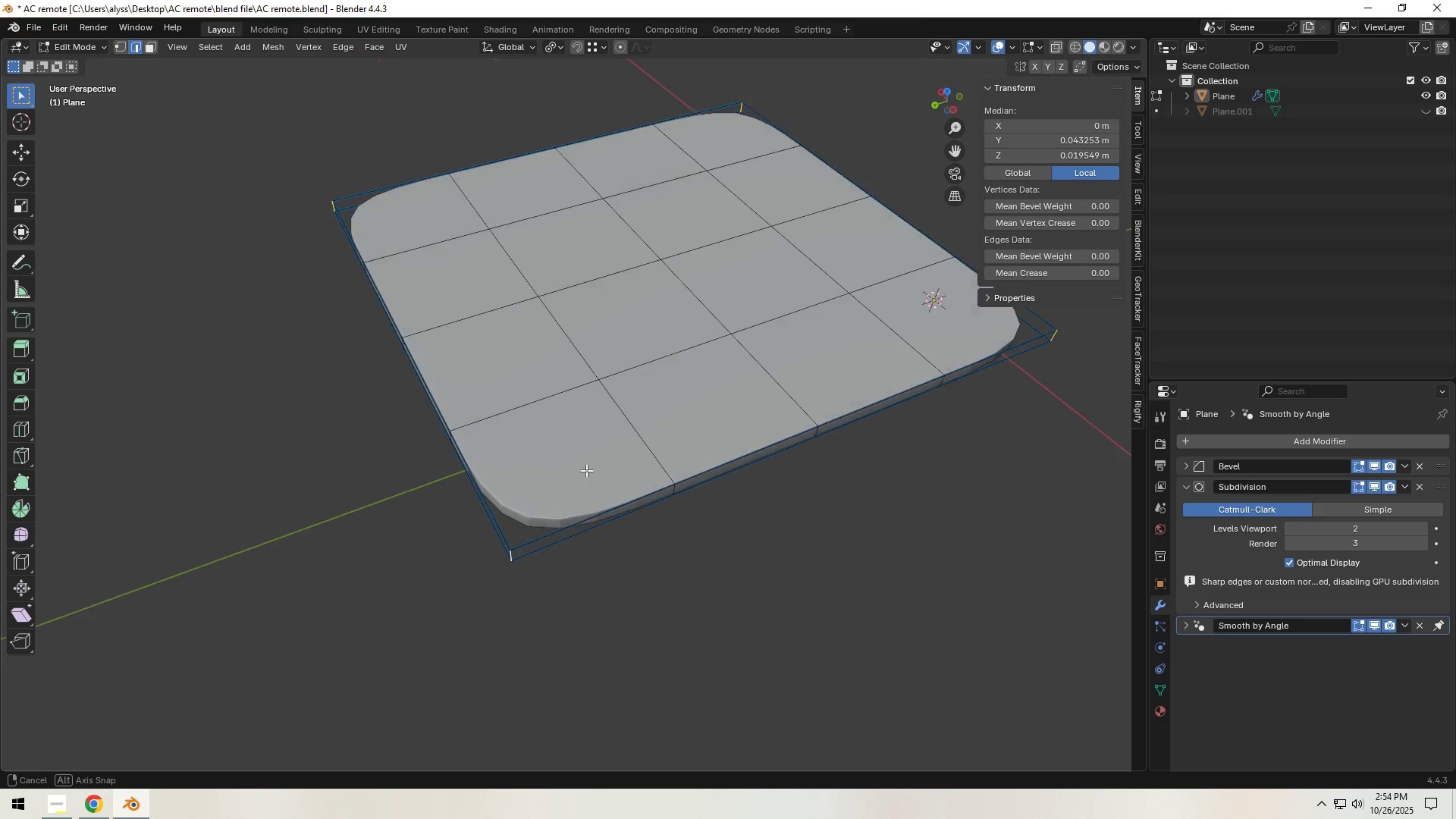 
scroll: coordinate [553, 548], scroll_direction: up, amount: 3.0
 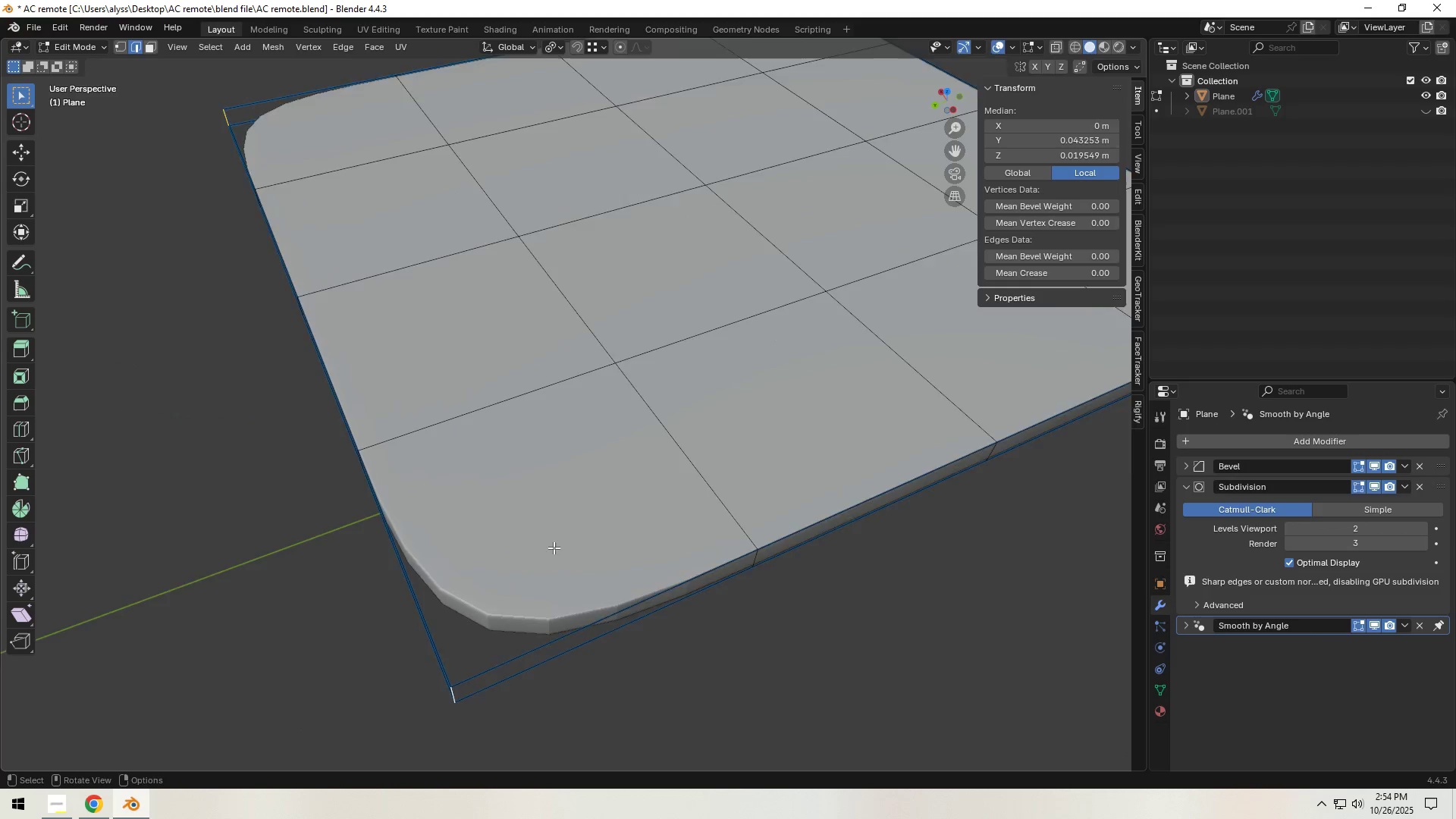 
hold_key(key=ShiftLeft, duration=1.01)
 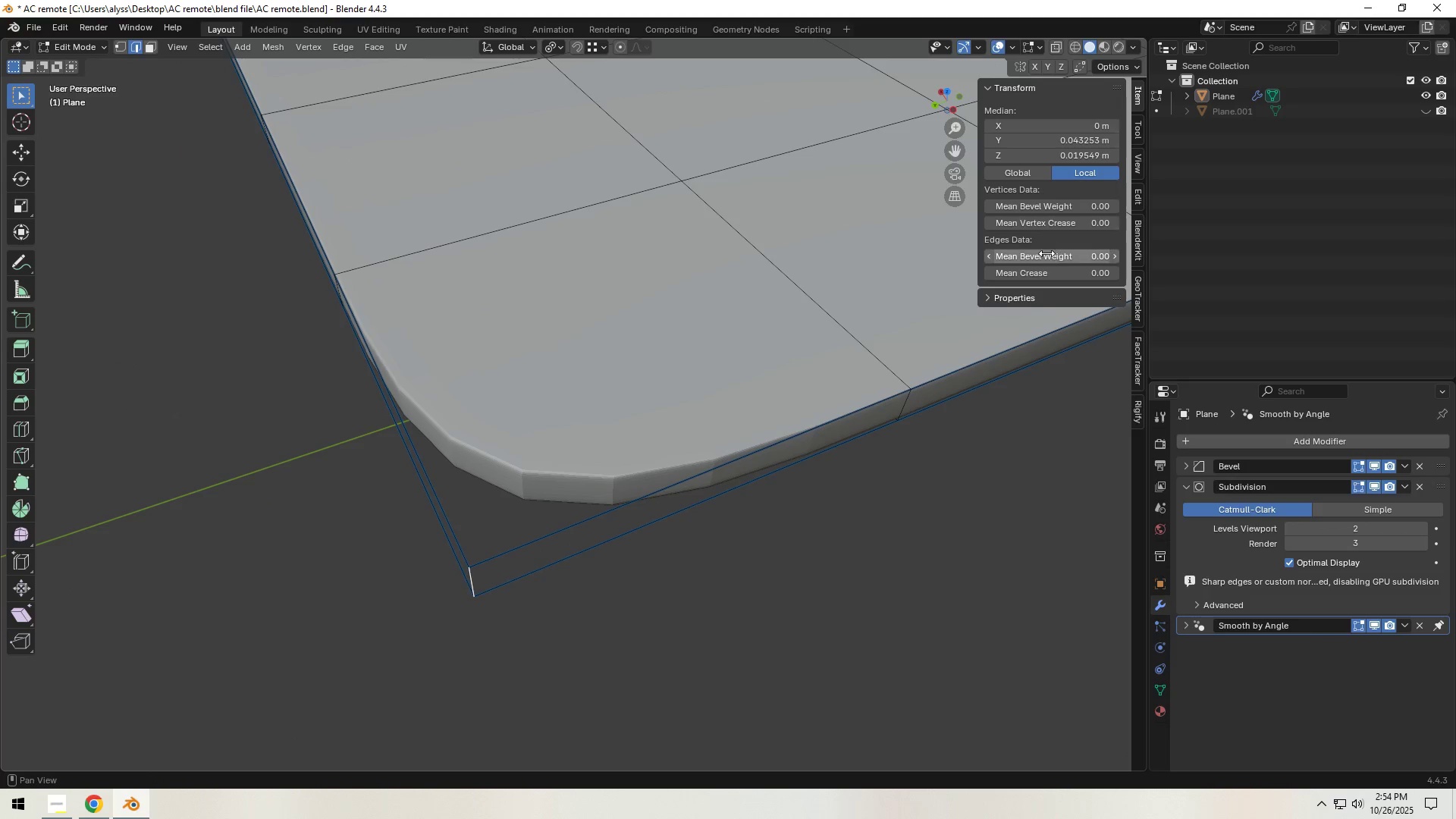 
left_click_drag(start_coordinate=[1046, 255], to_coordinate=[1128, 259])
 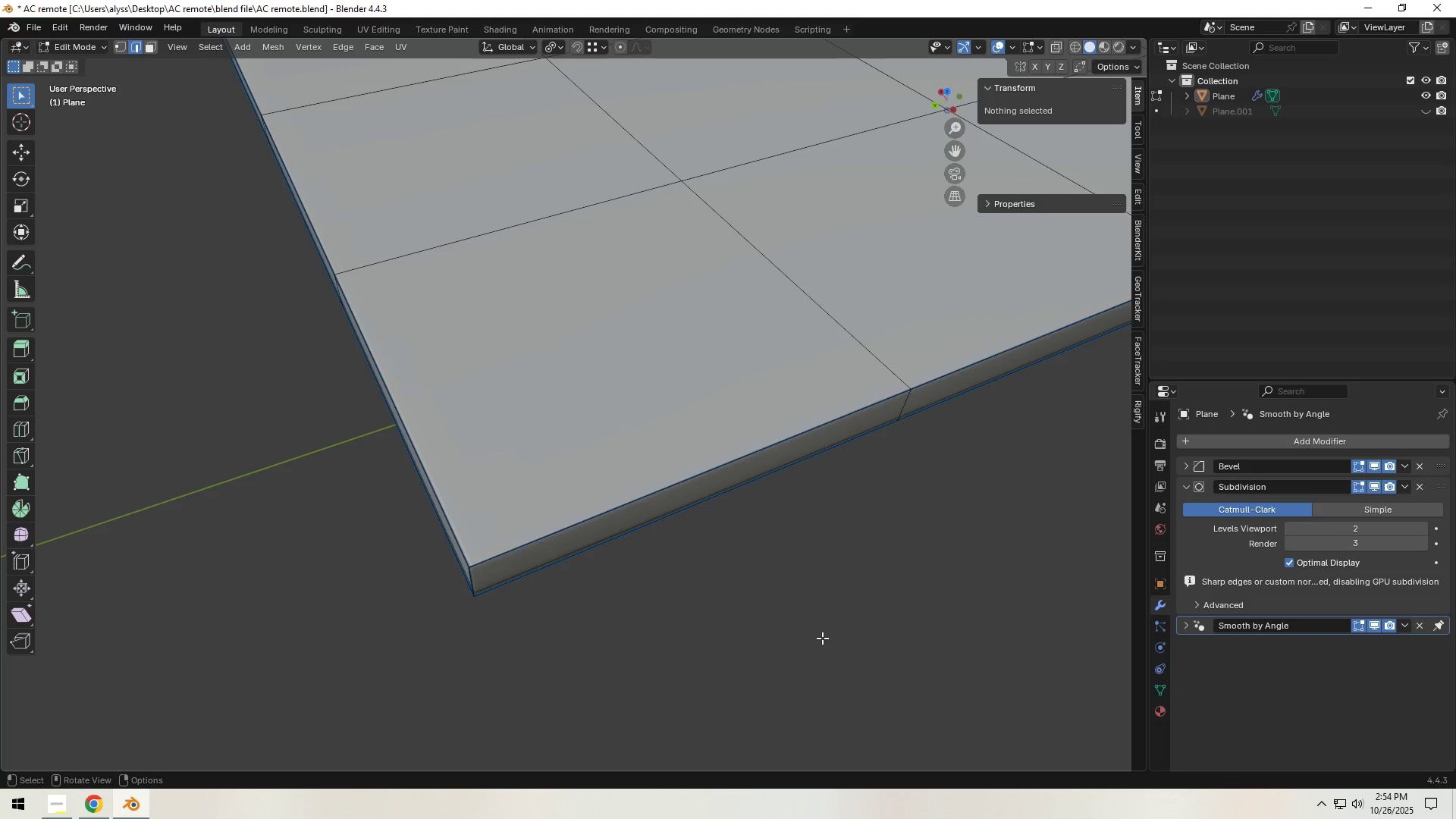 
hold_key(key=ShiftLeft, duration=1.53)
 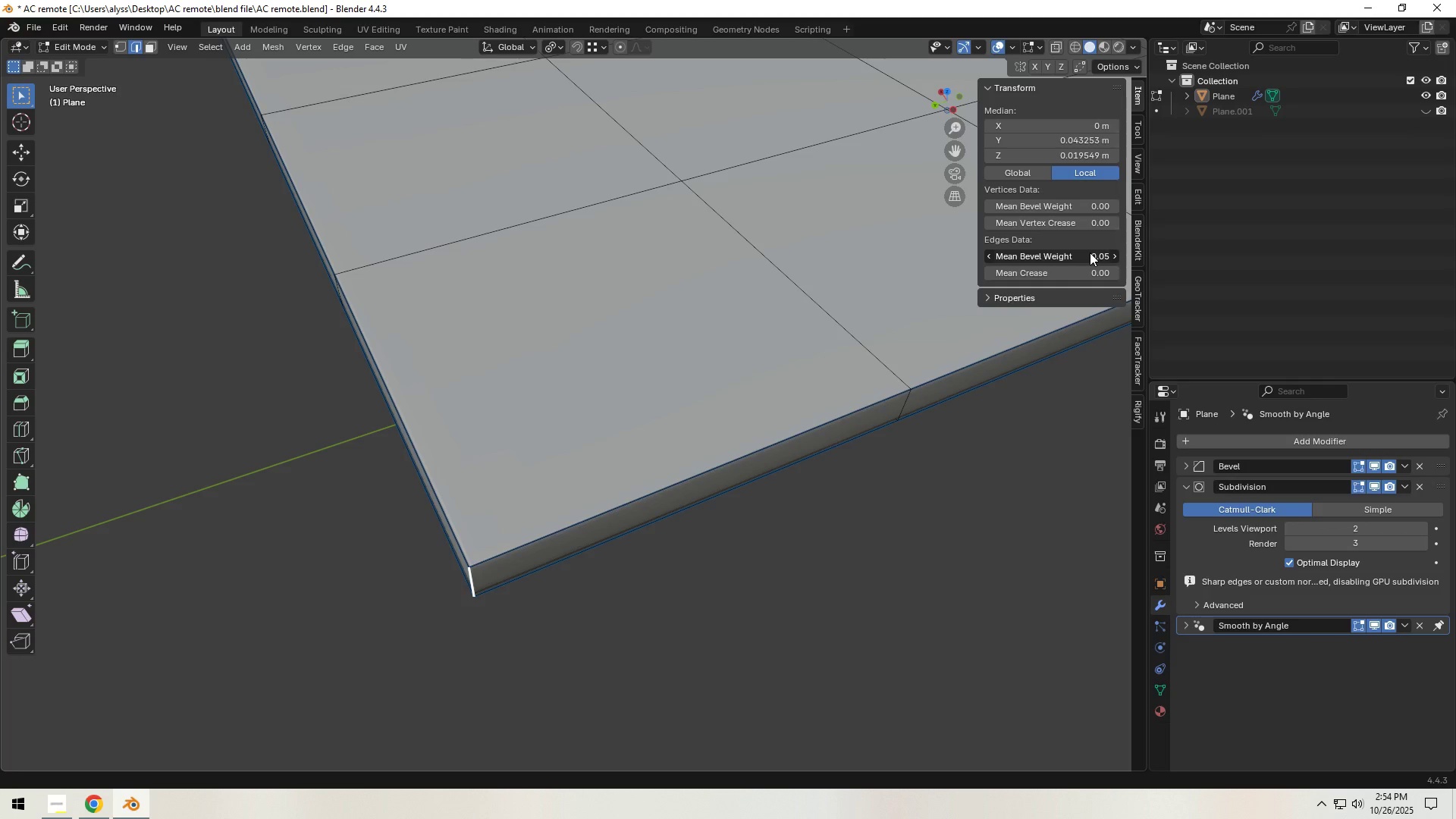 
hold_key(key=ShiftLeft, duration=1.52)
 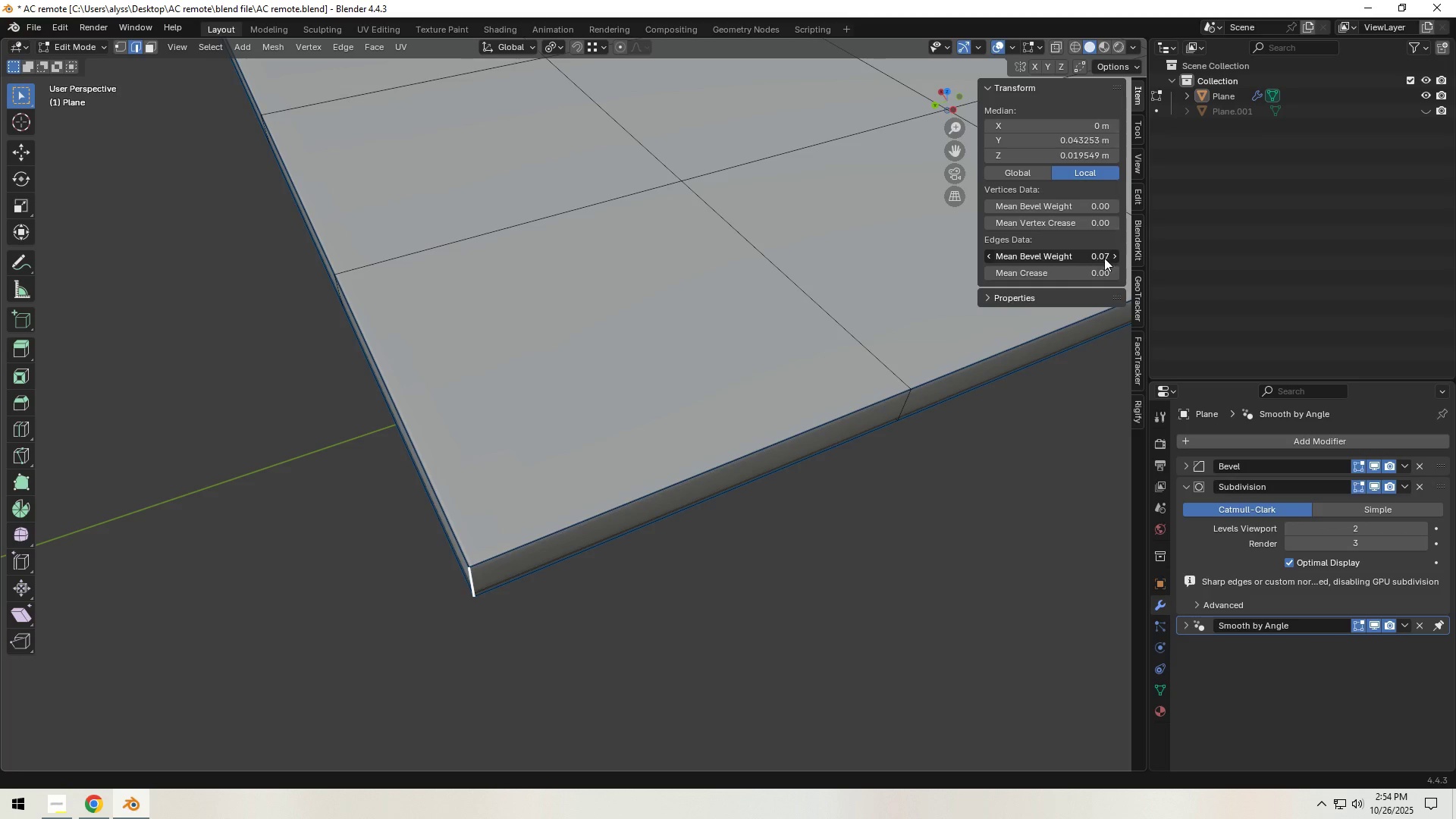 
hold_key(key=ShiftLeft, duration=1.51)
 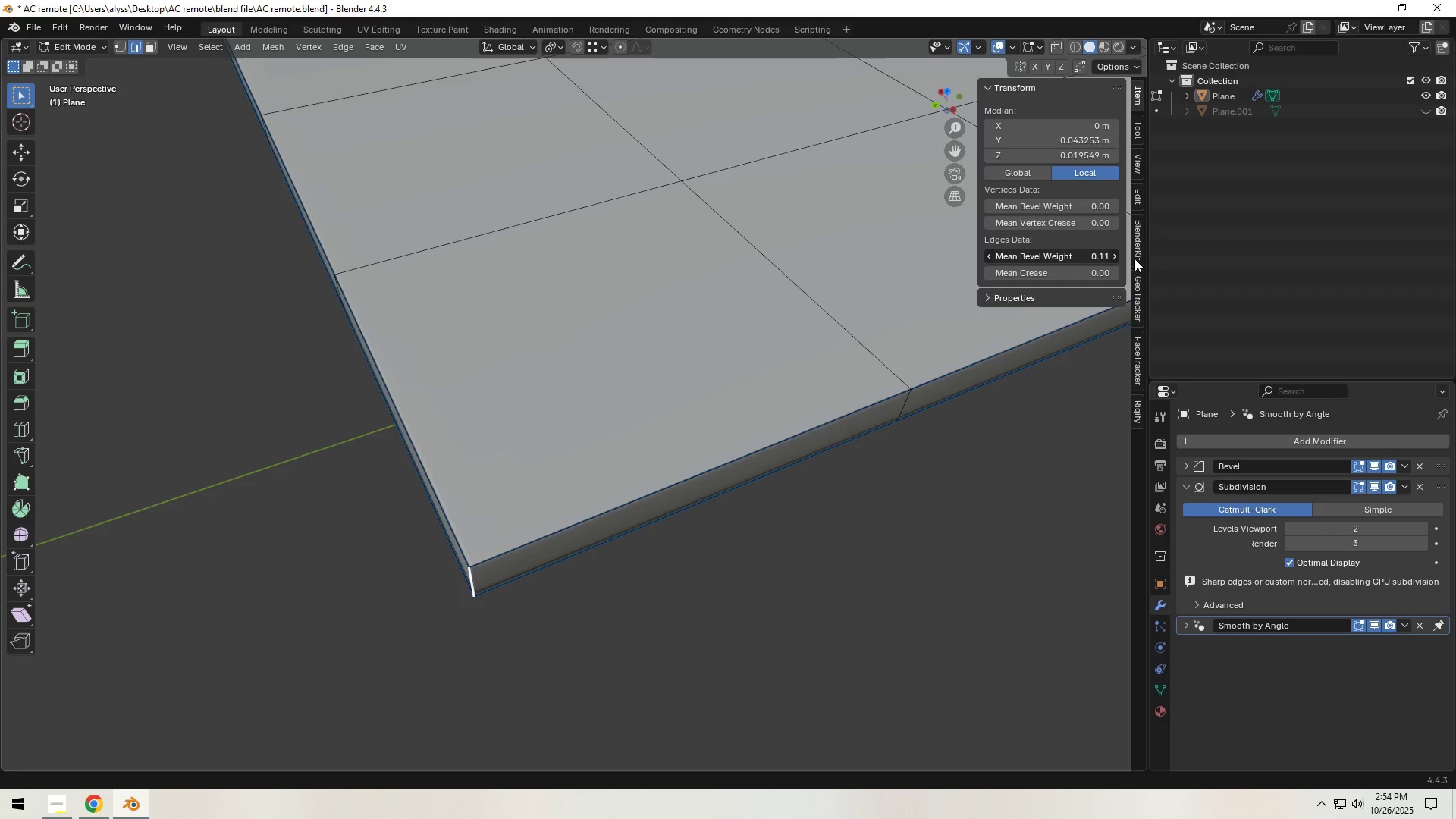 
hold_key(key=ShiftLeft, duration=1.13)
 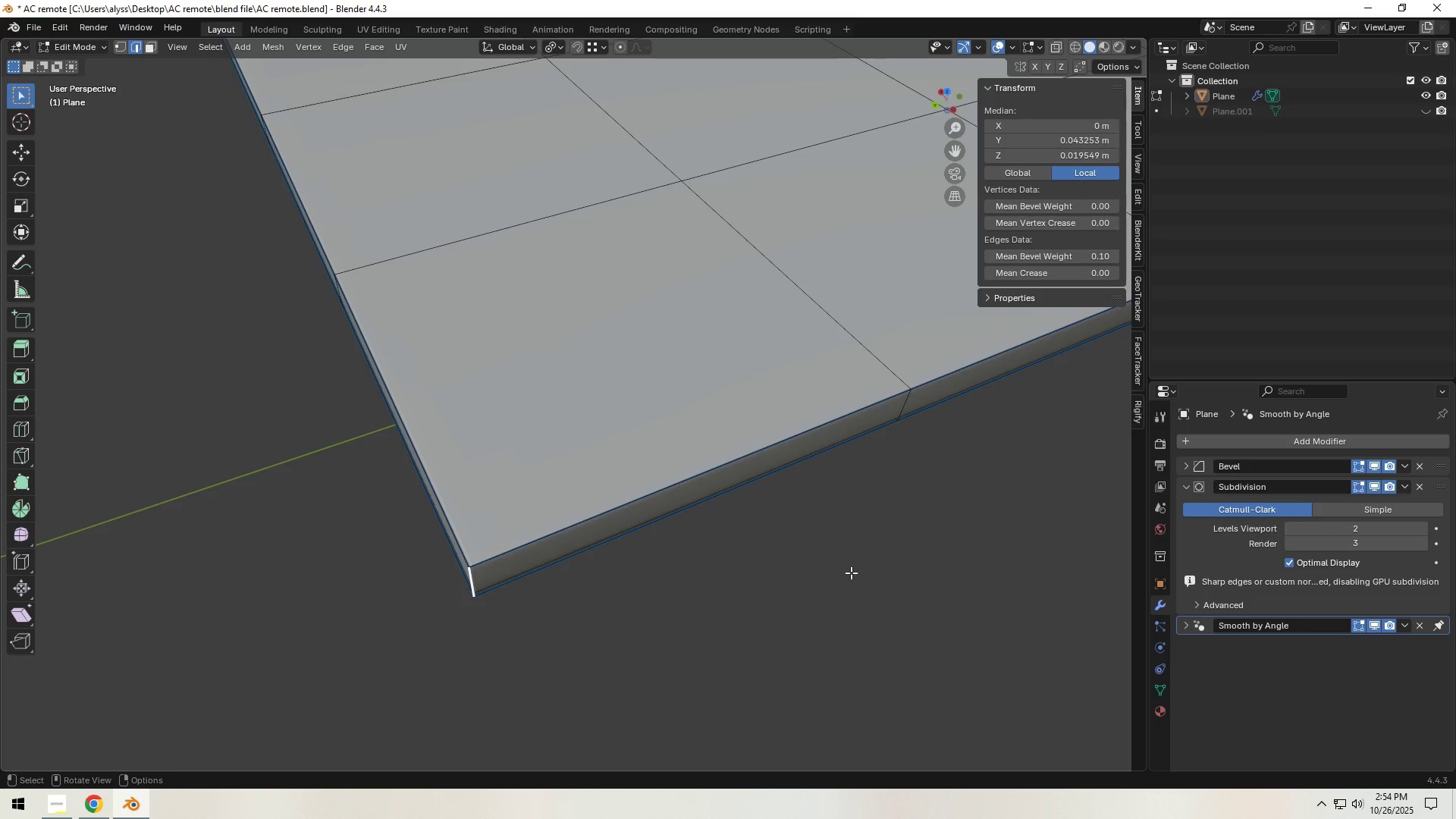 
left_click([822, 638])
 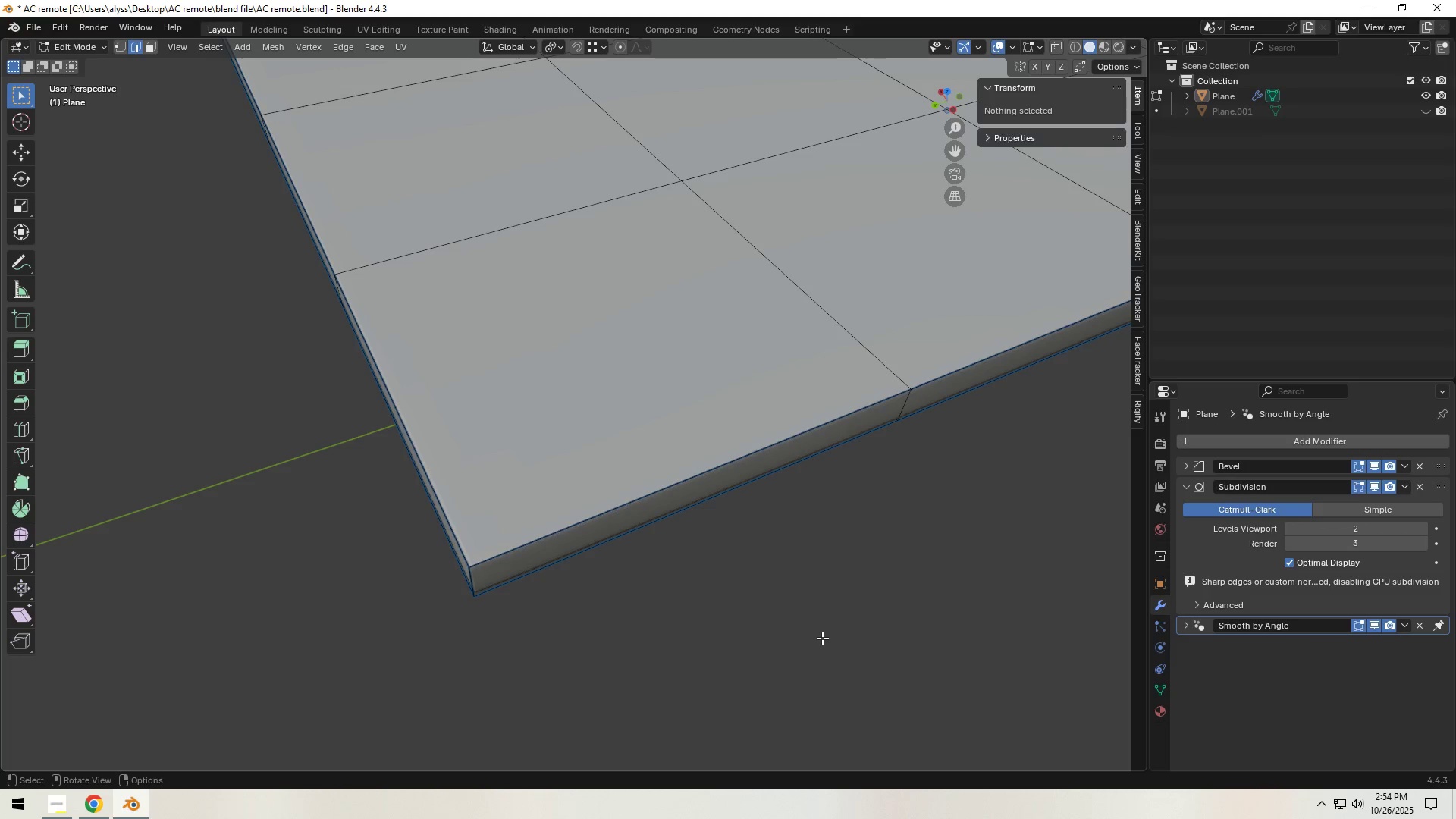 
key(Tab)
 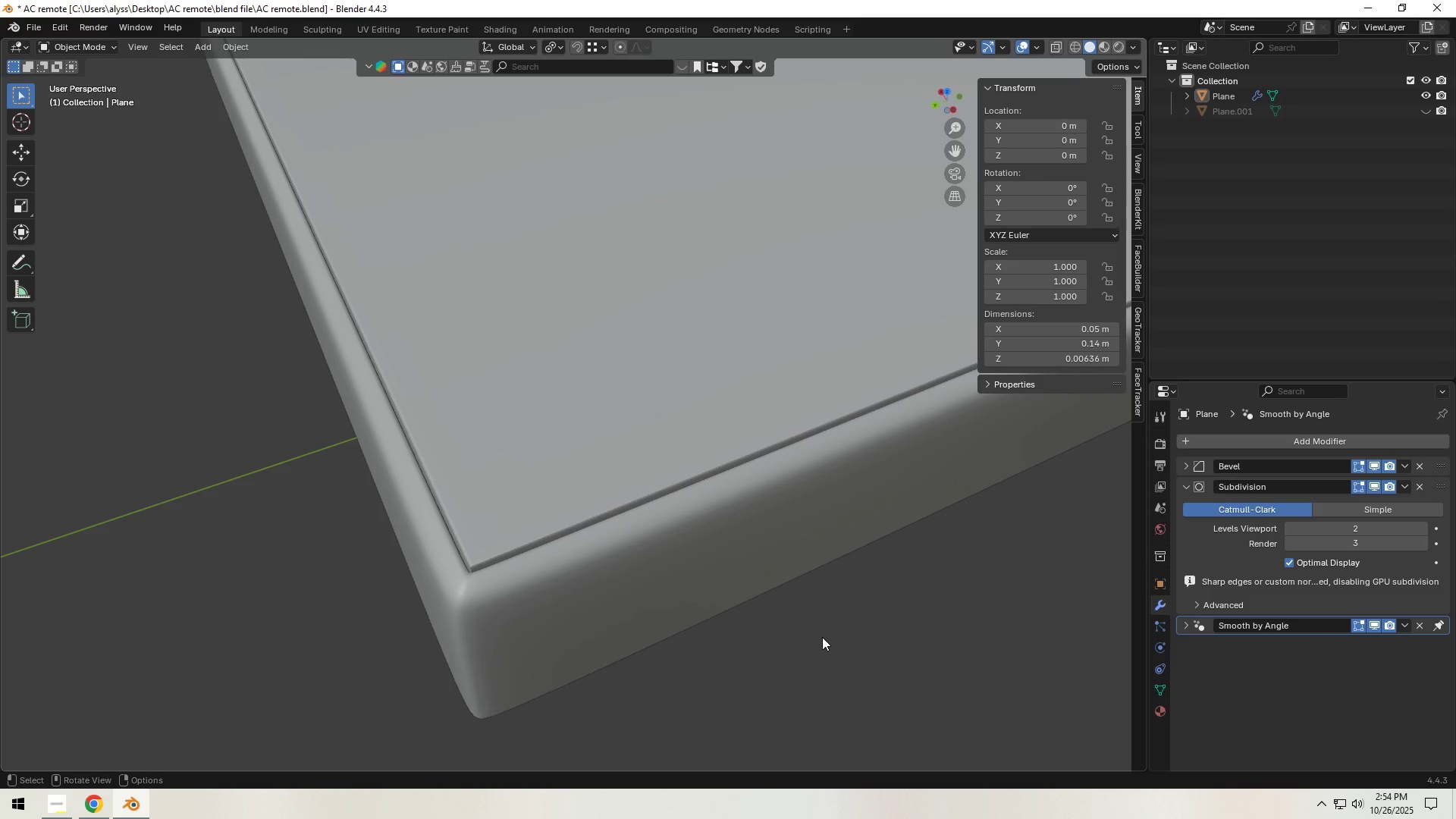 
scroll: coordinate [822, 637], scroll_direction: down, amount: 4.0
 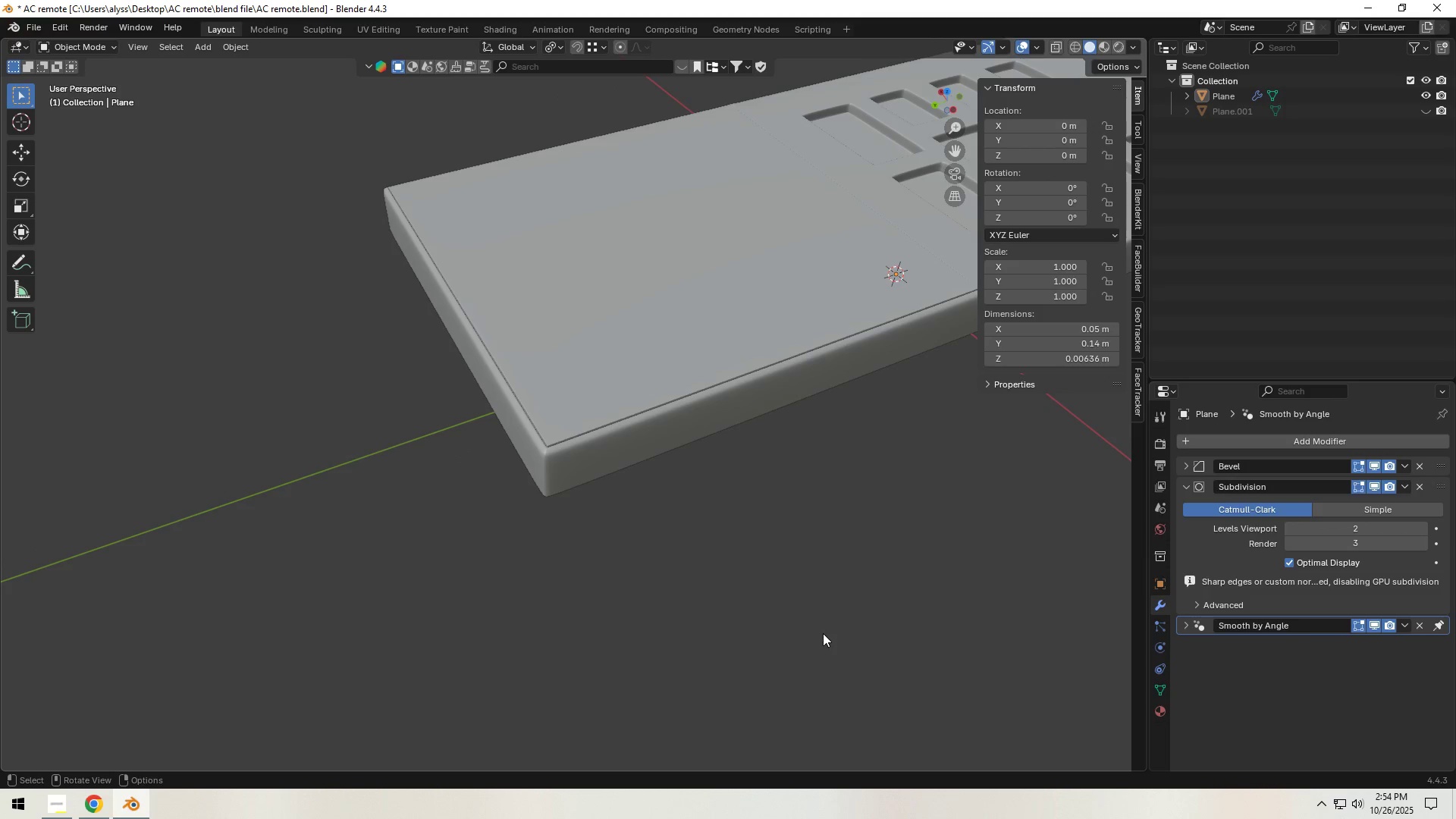 
left_click([823, 633])
 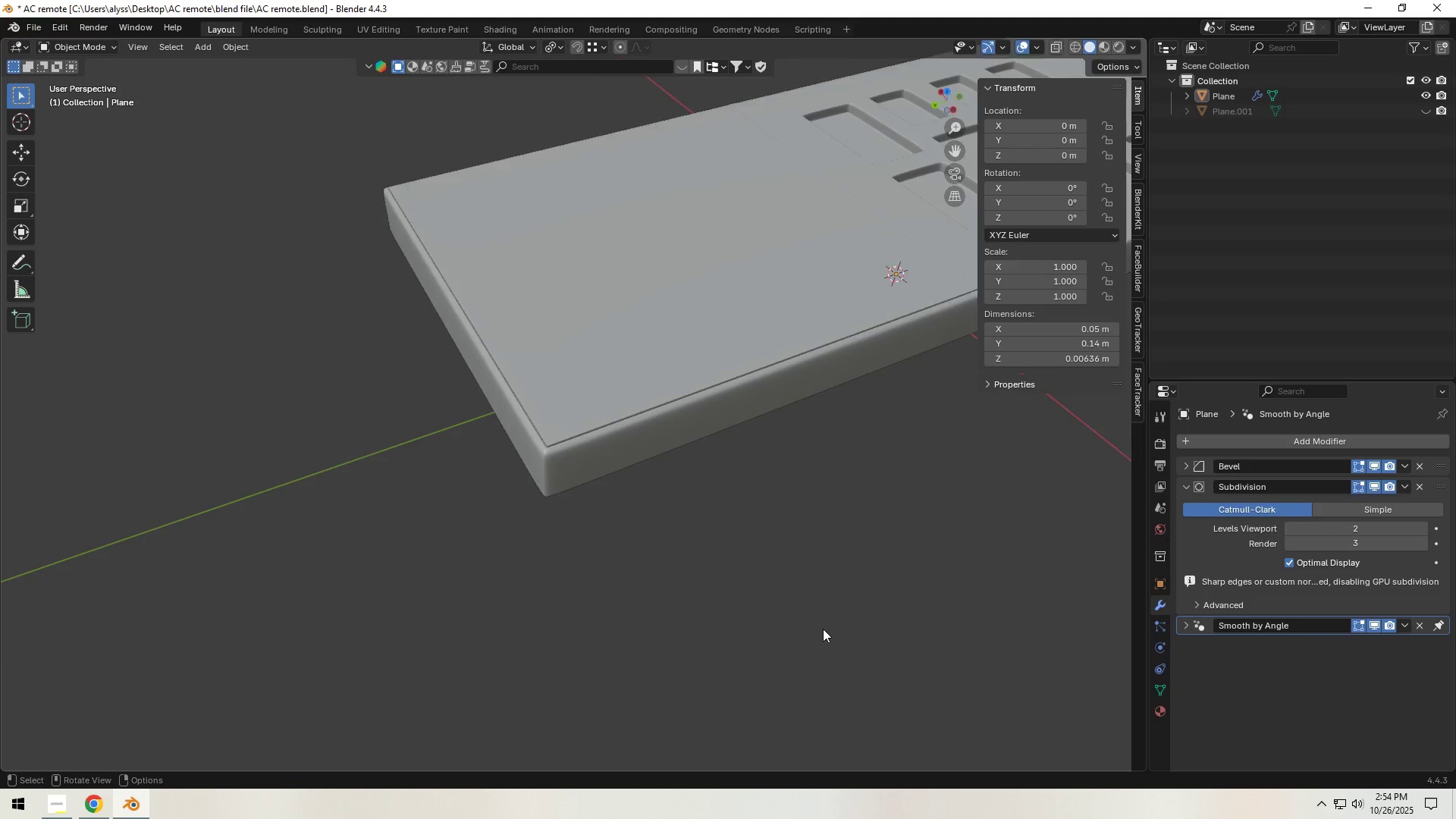 
scroll: coordinate [677, 565], scroll_direction: down, amount: 3.0
 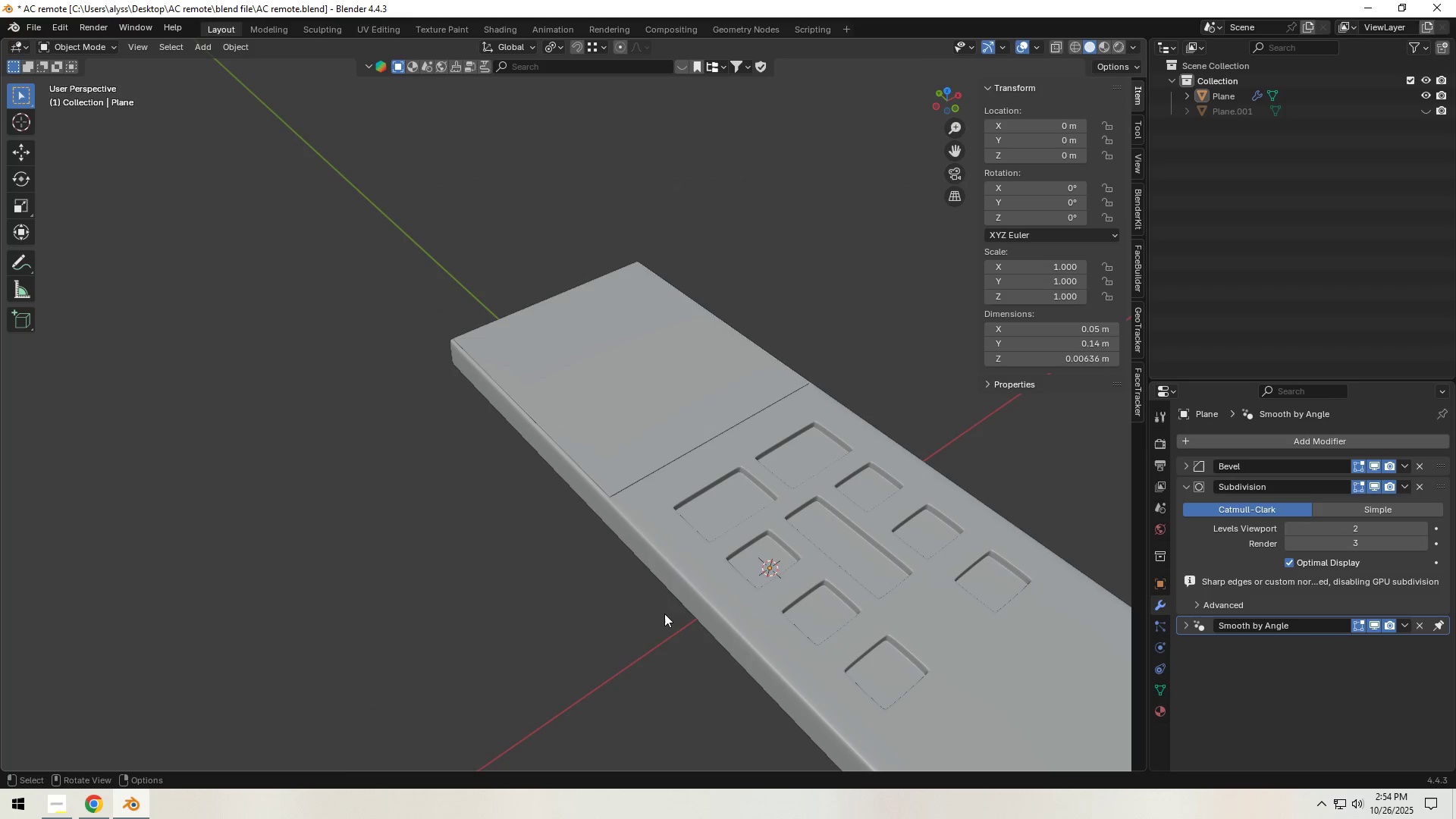 
key(Control+S)
 